 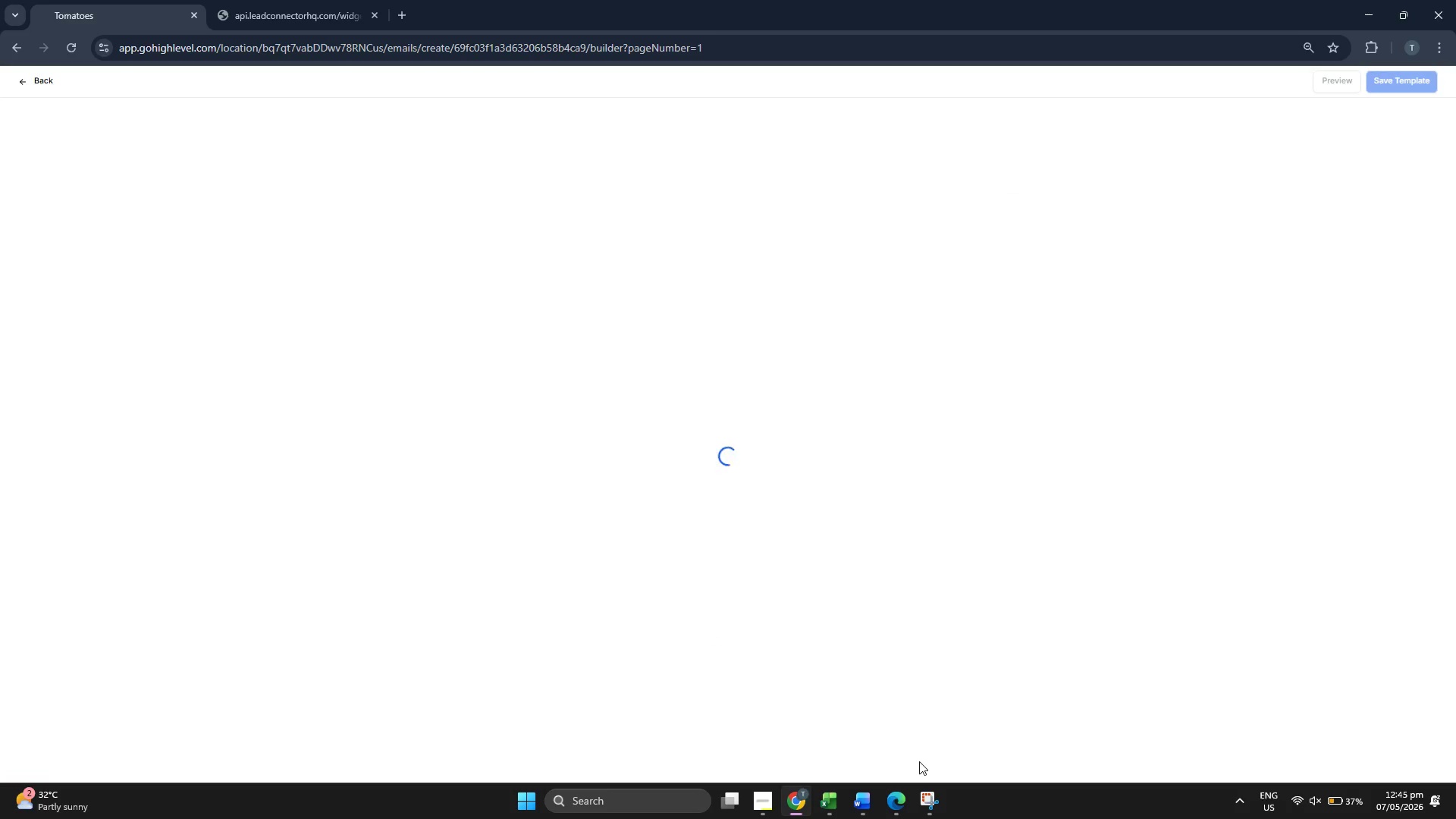 
left_click([933, 787])
 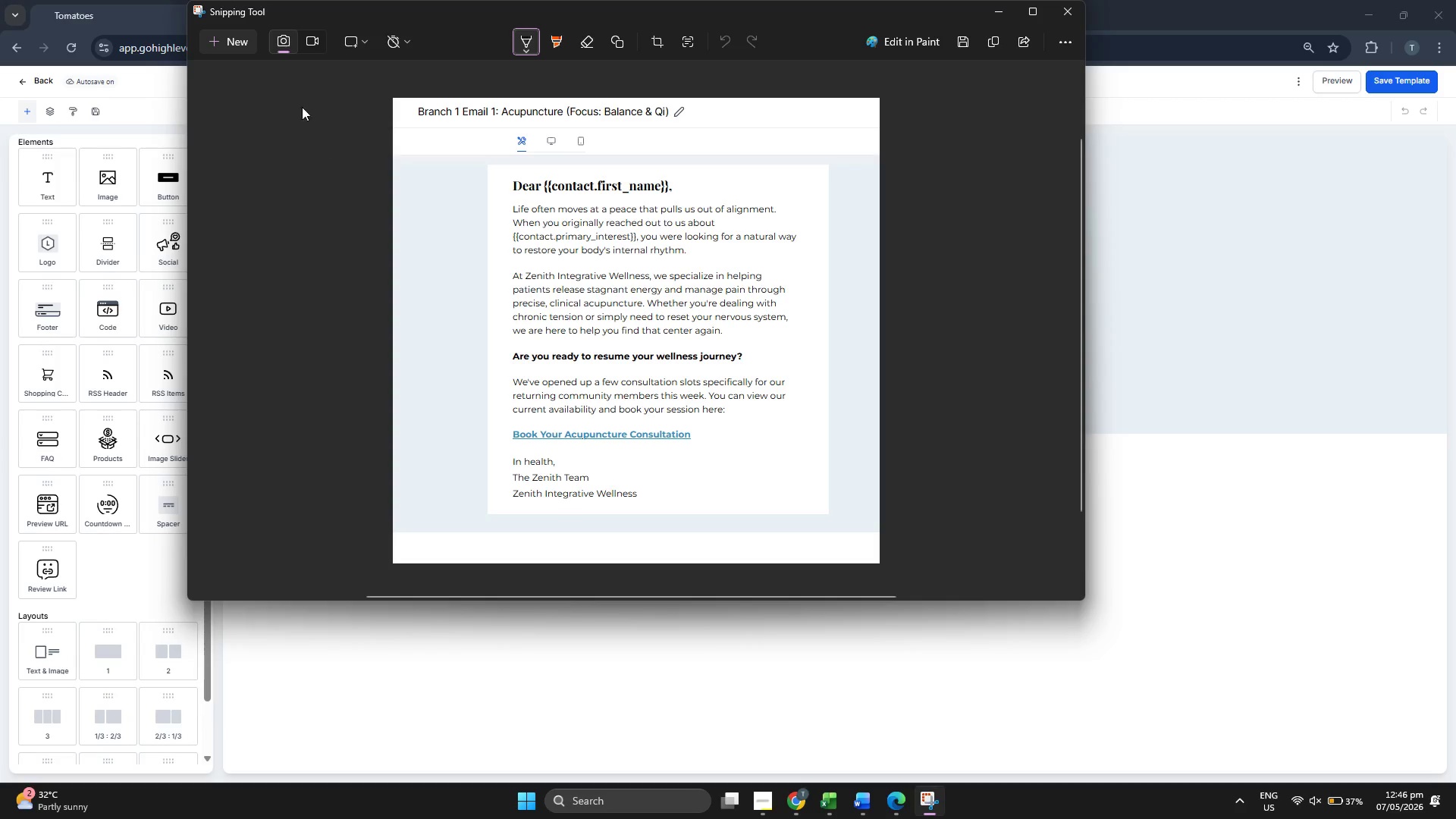 
left_click([230, 44])
 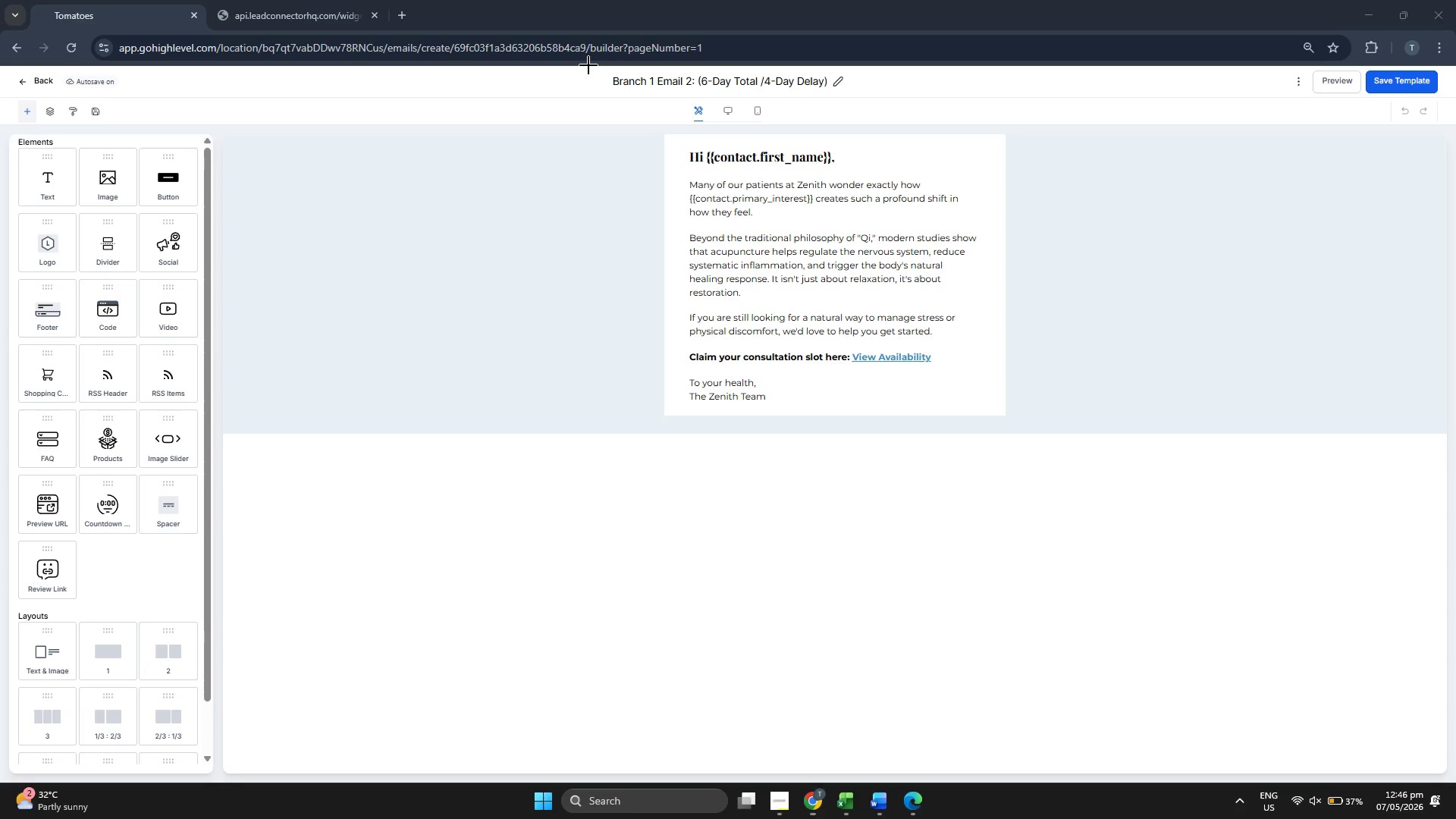 
left_click_drag(start_coordinate=[588, 66], to_coordinate=[1067, 466])
 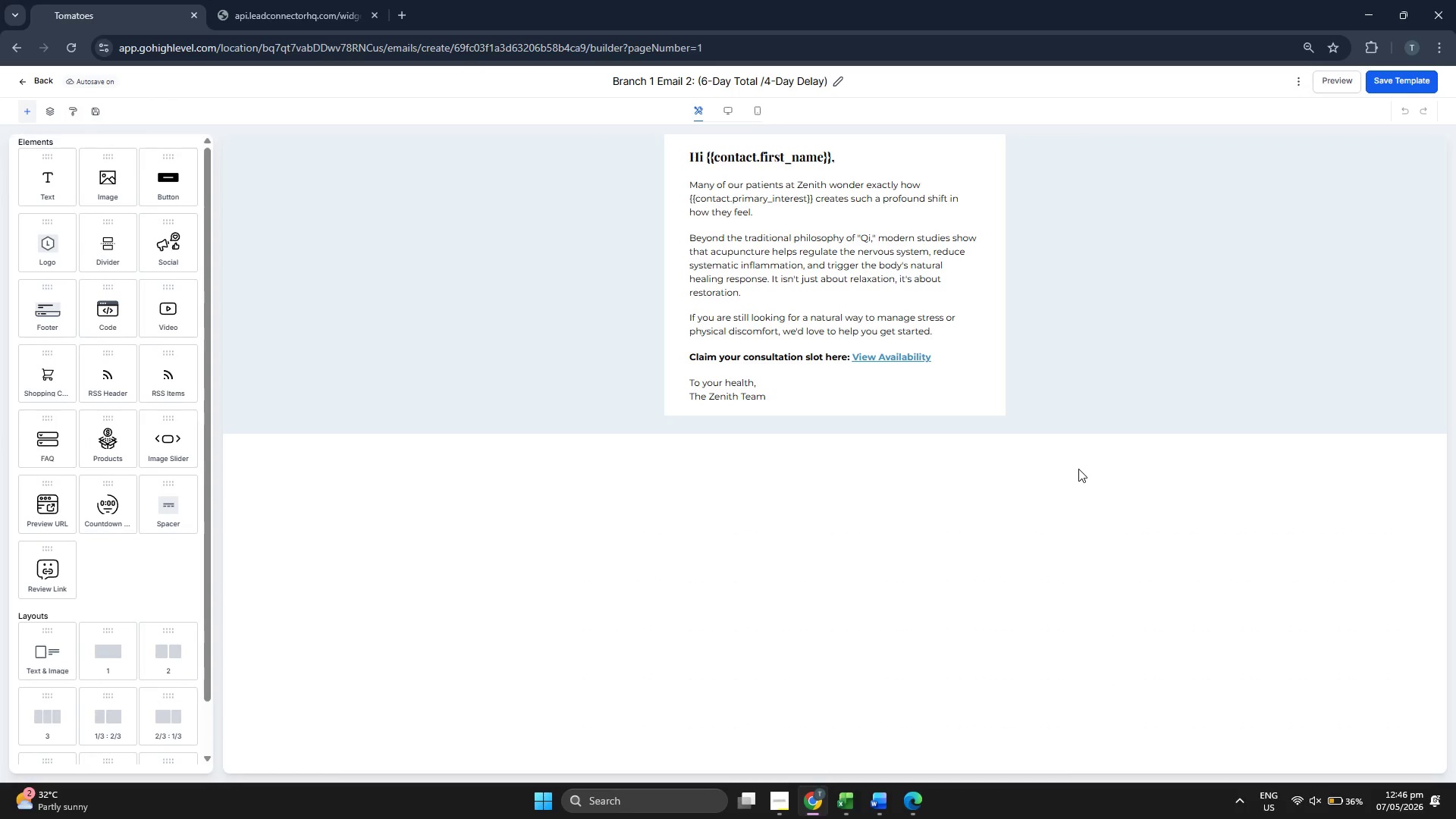 
mouse_move([1131, 558])
 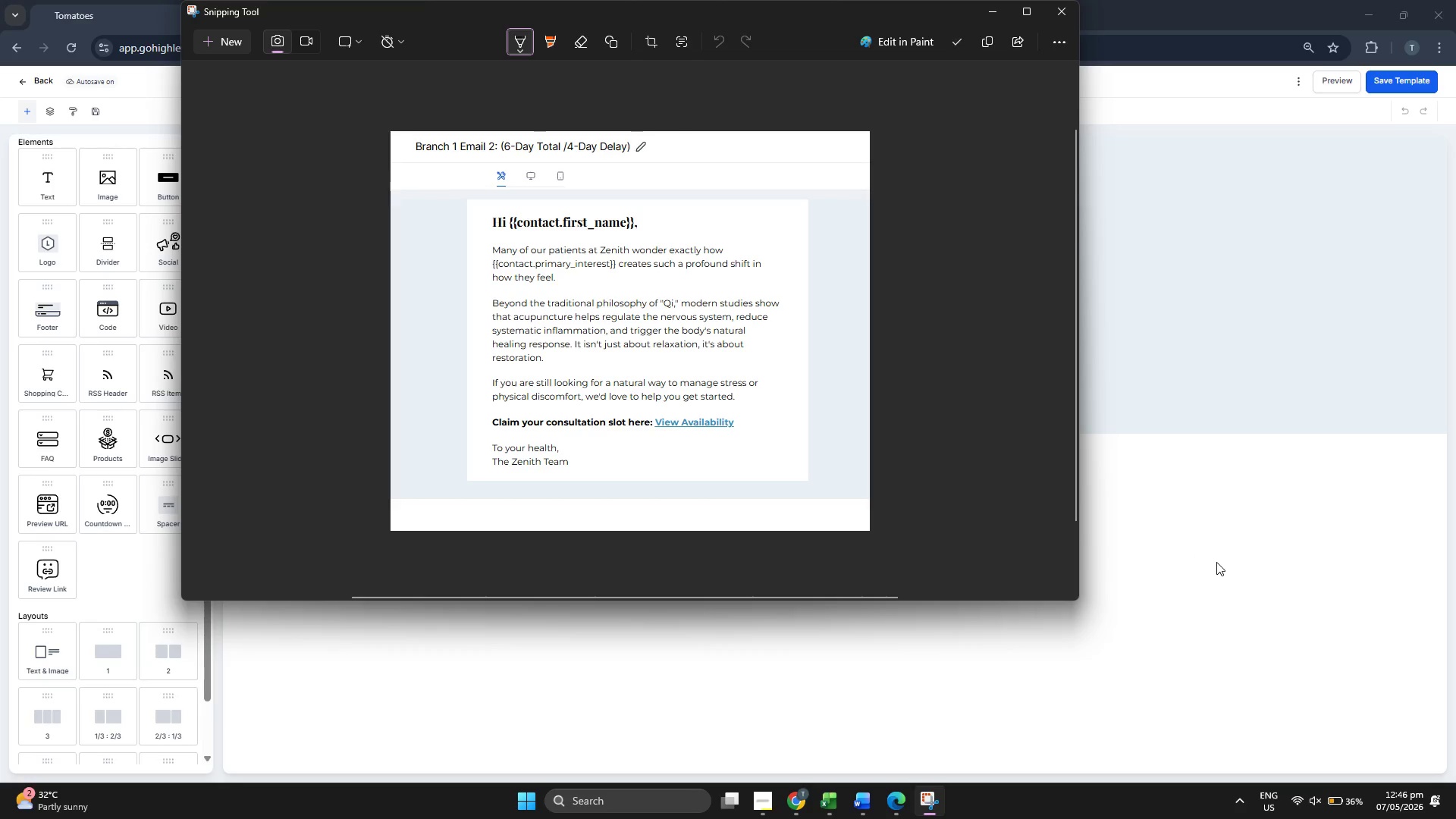 
left_click([1216, 562])
 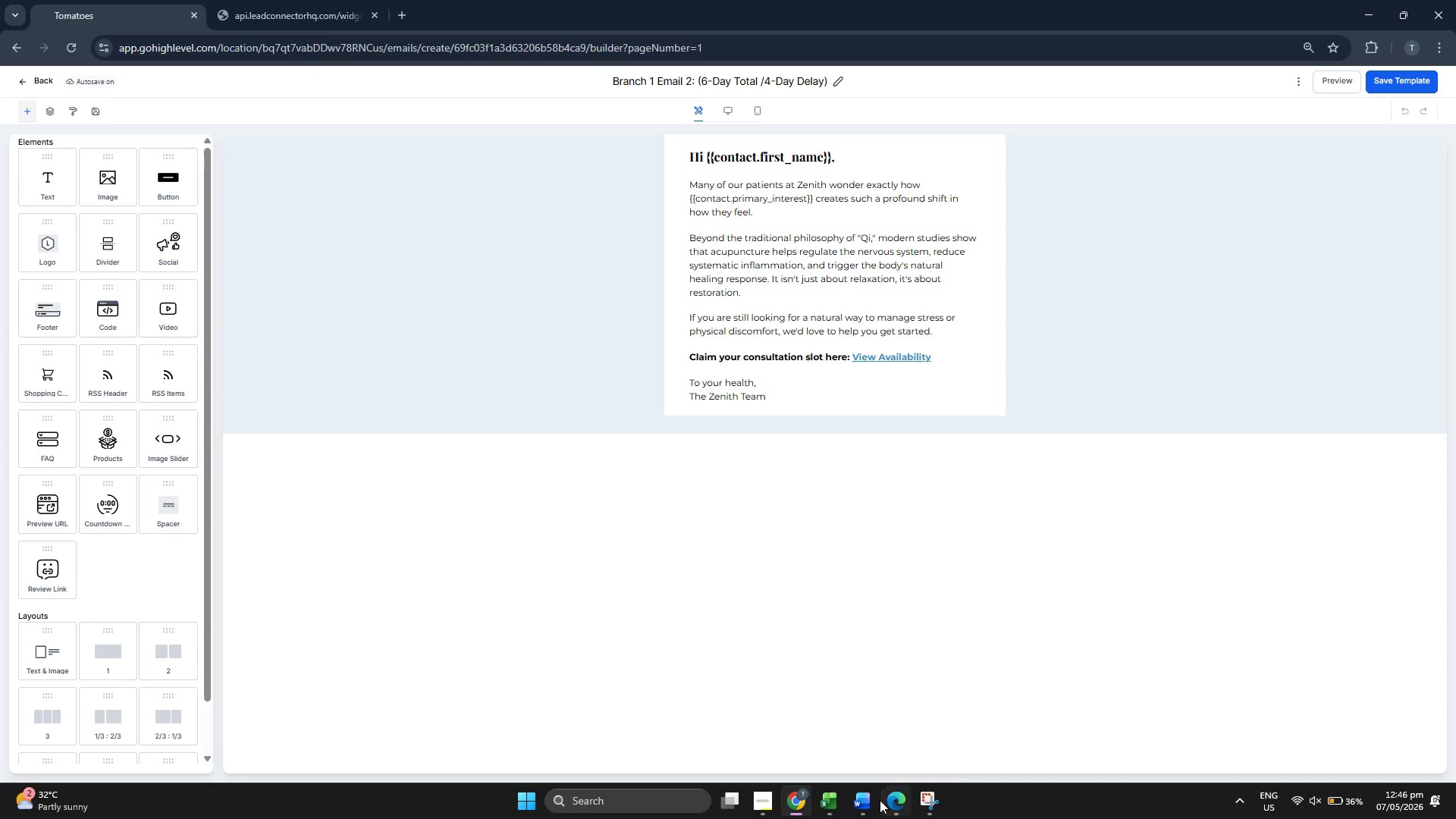 
left_click([855, 810])
 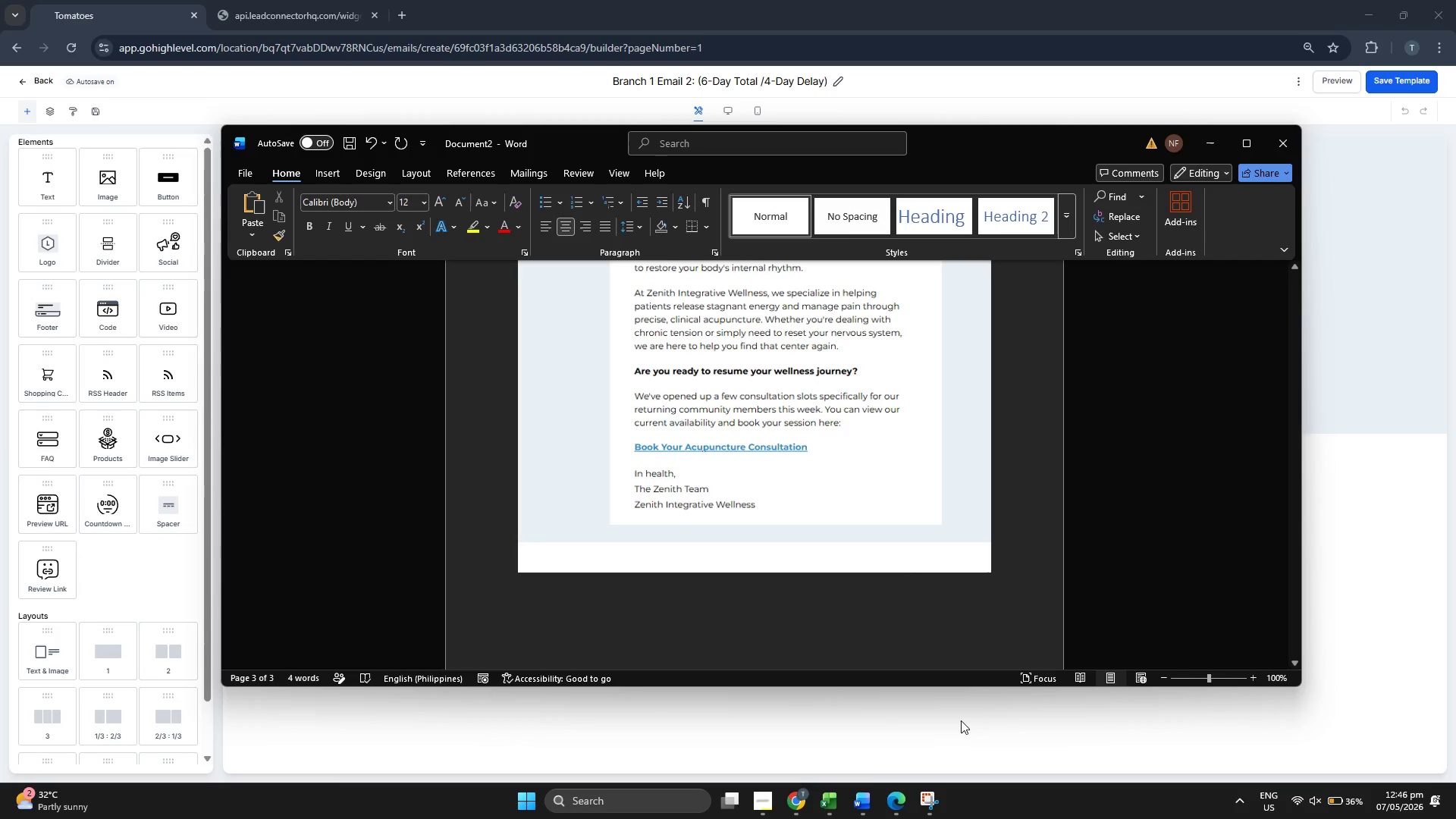 
key(Control+ControlLeft)
 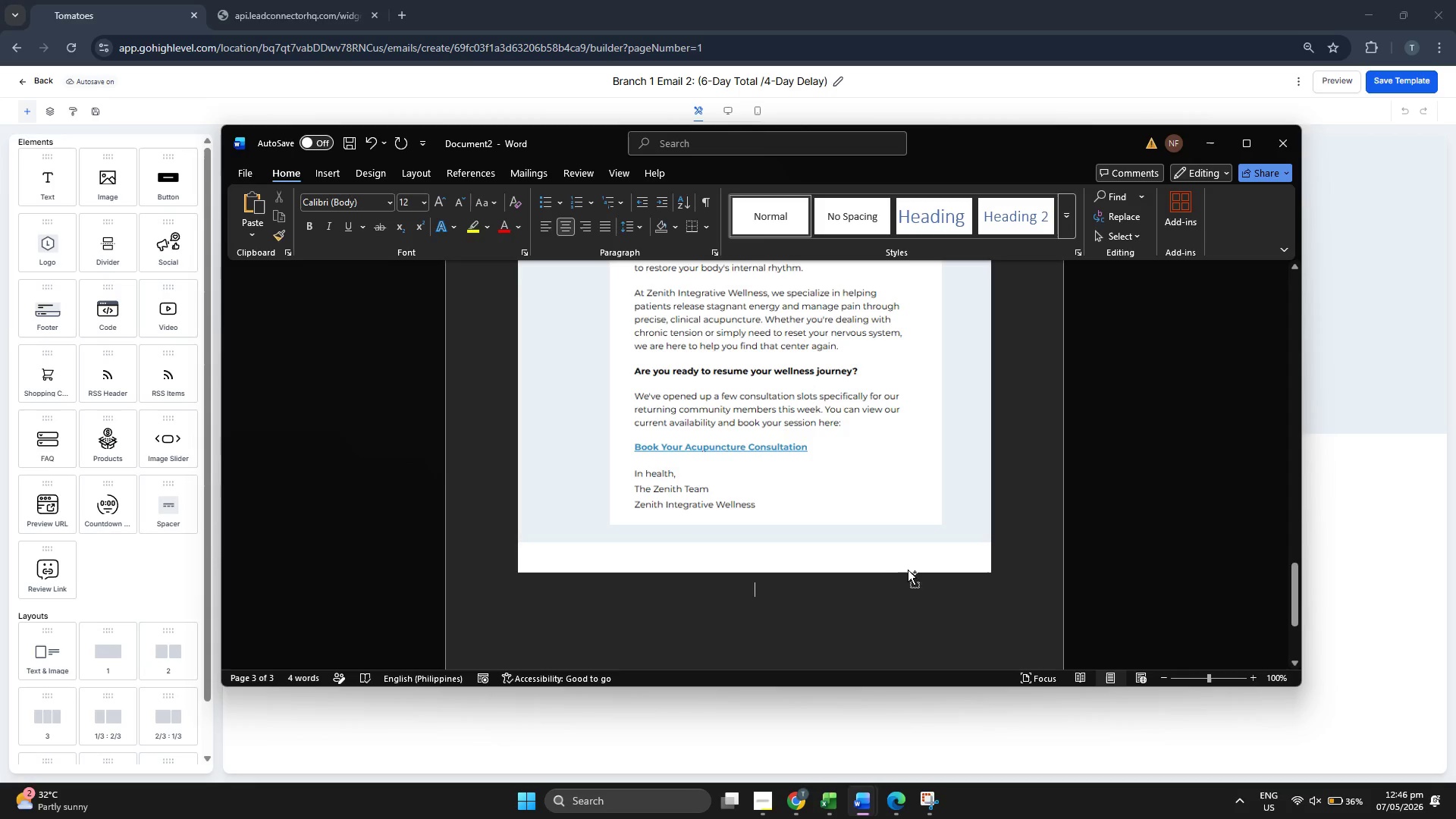 
key(Control+V)
 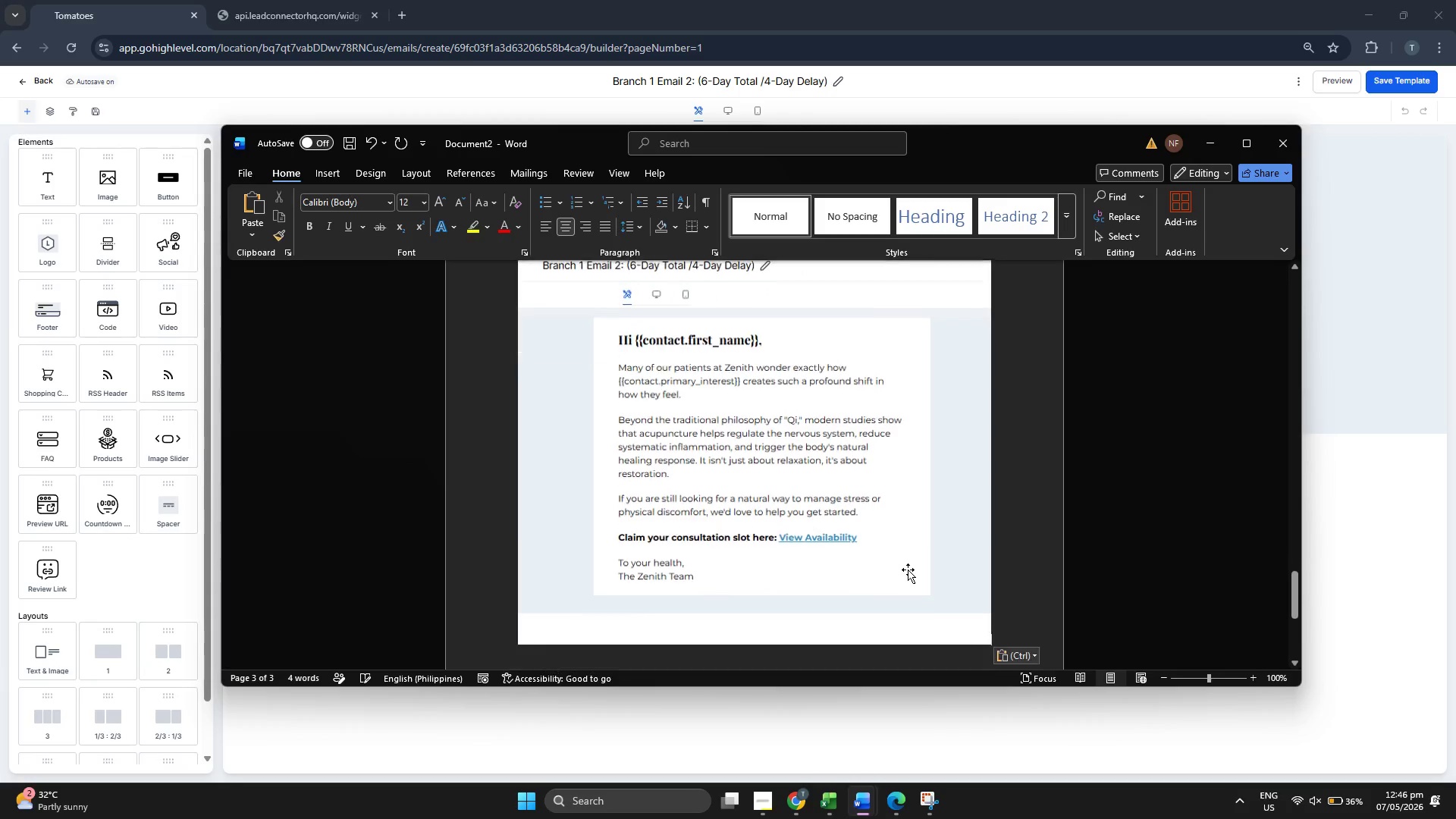 
key(Enter)
 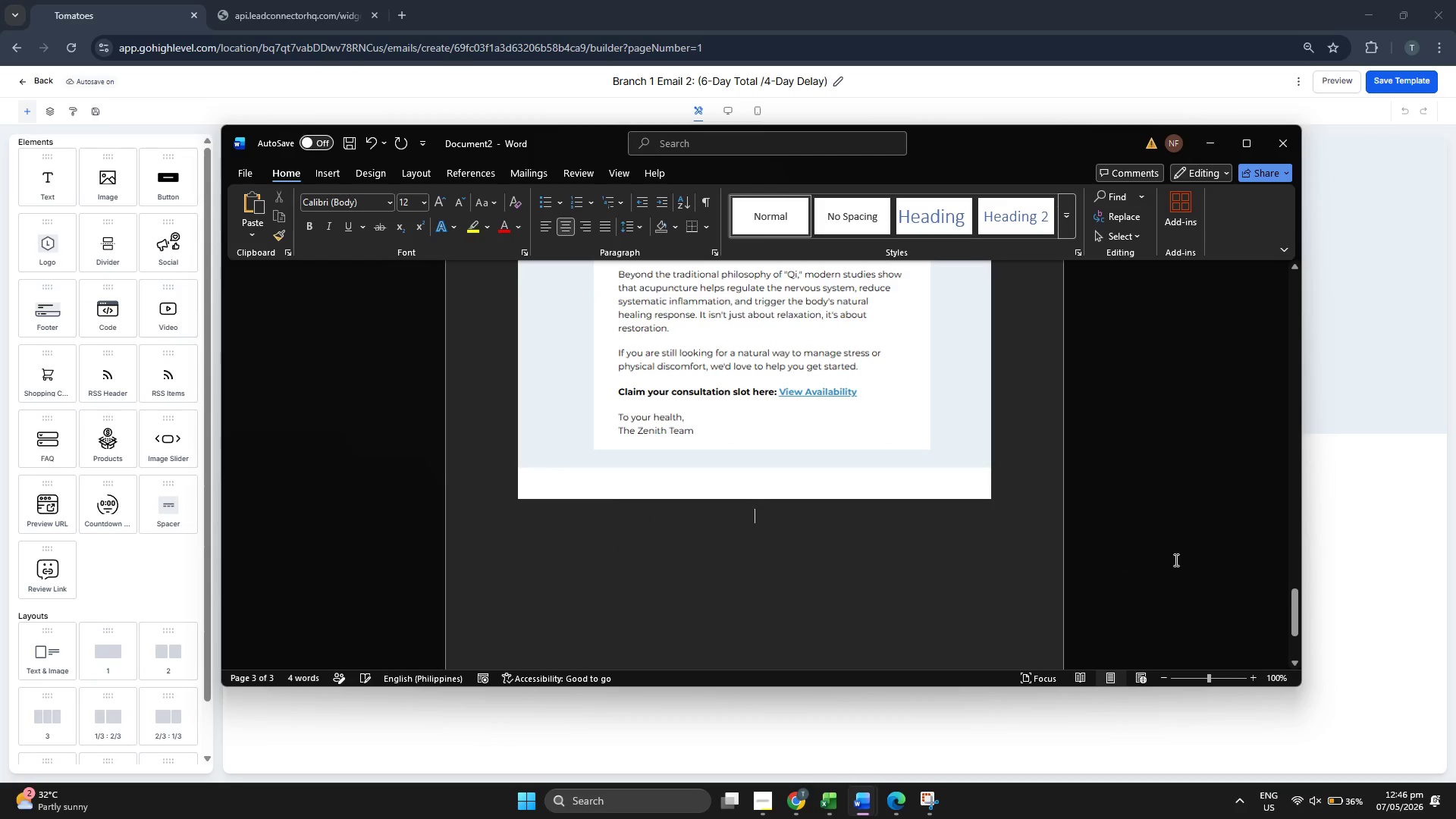 
scroll: coordinate [908, 570], scroll_direction: down, amount: 4.0
 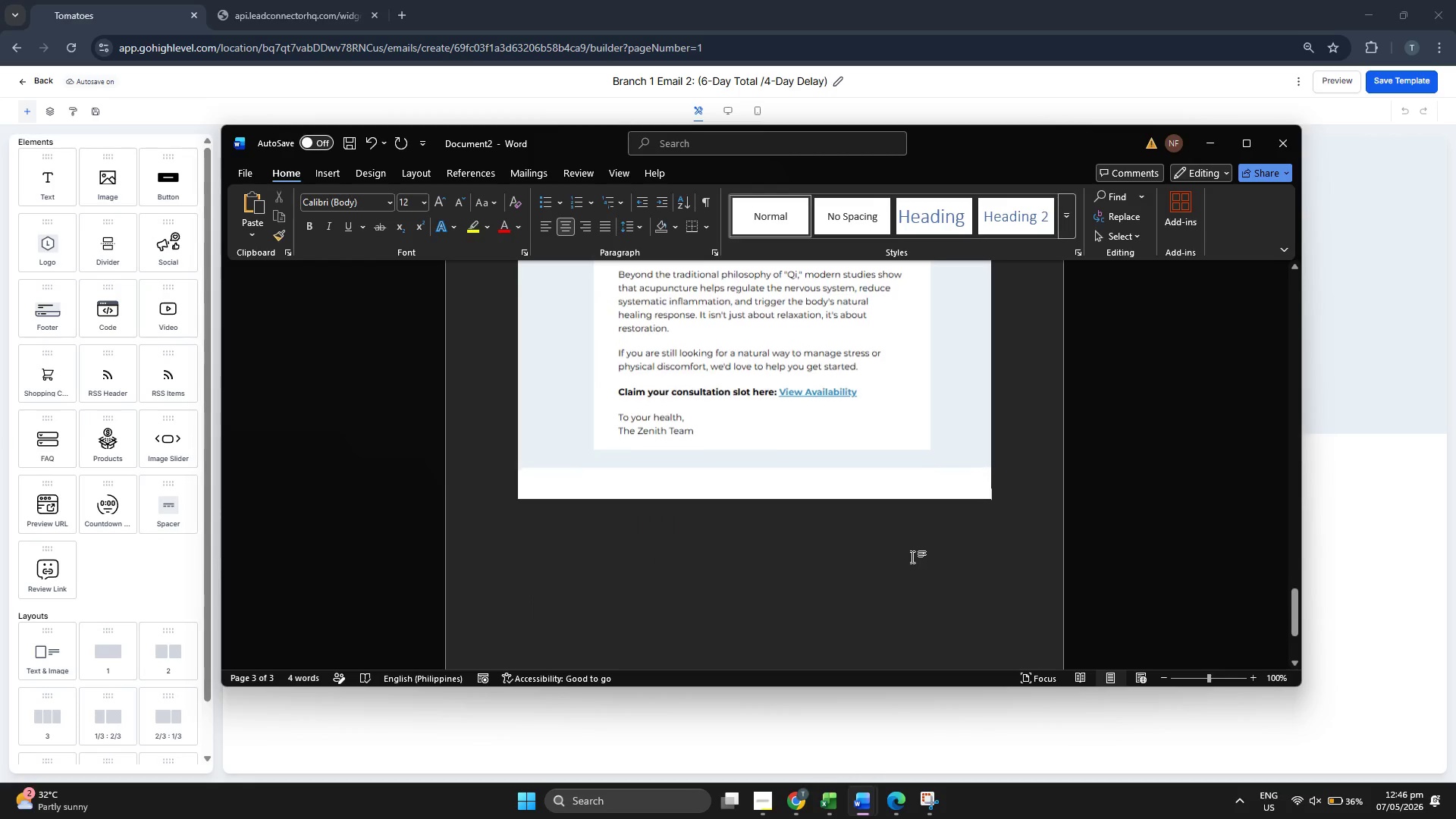 
key(Enter)
 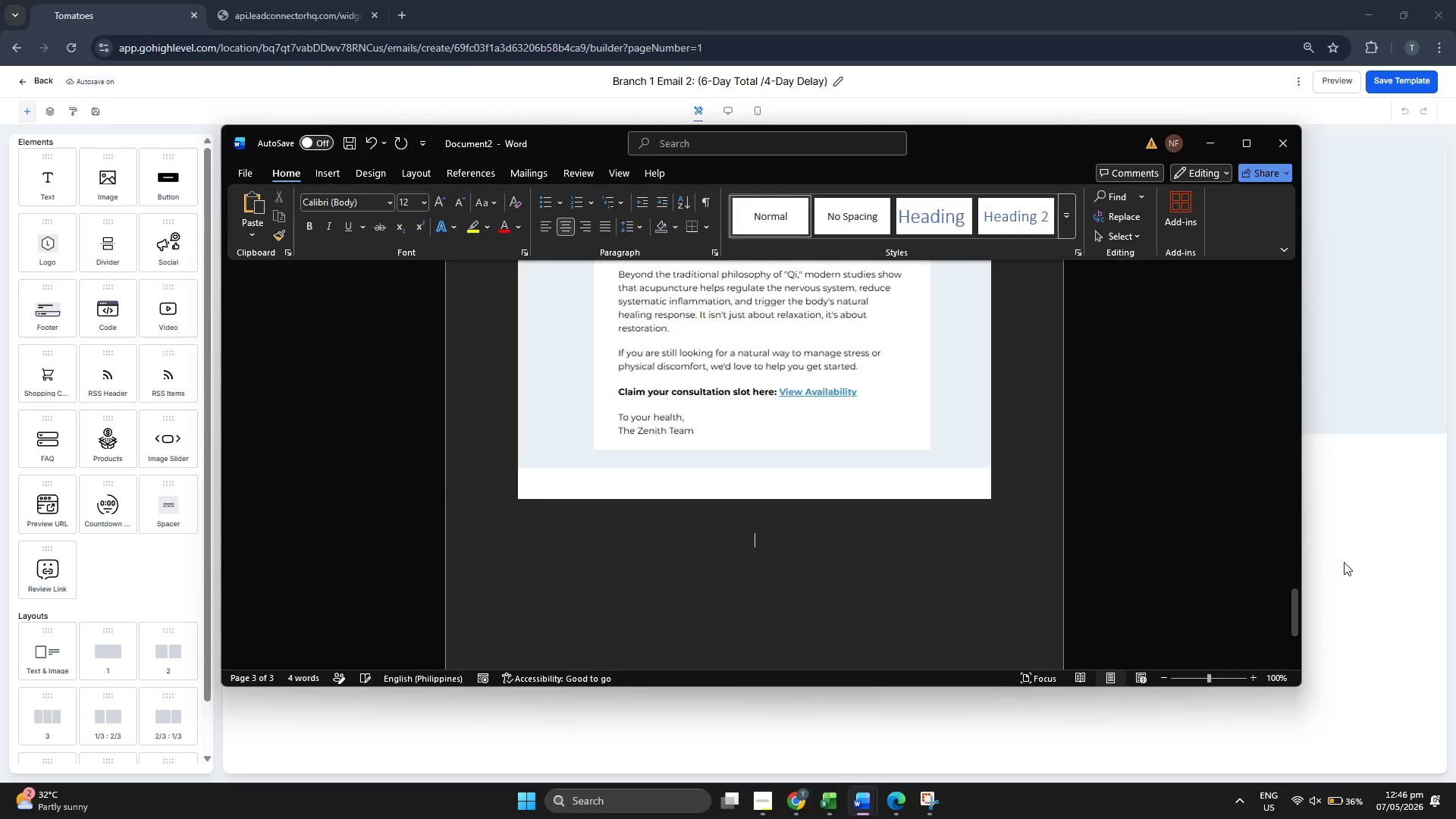 
left_click([1345, 562])
 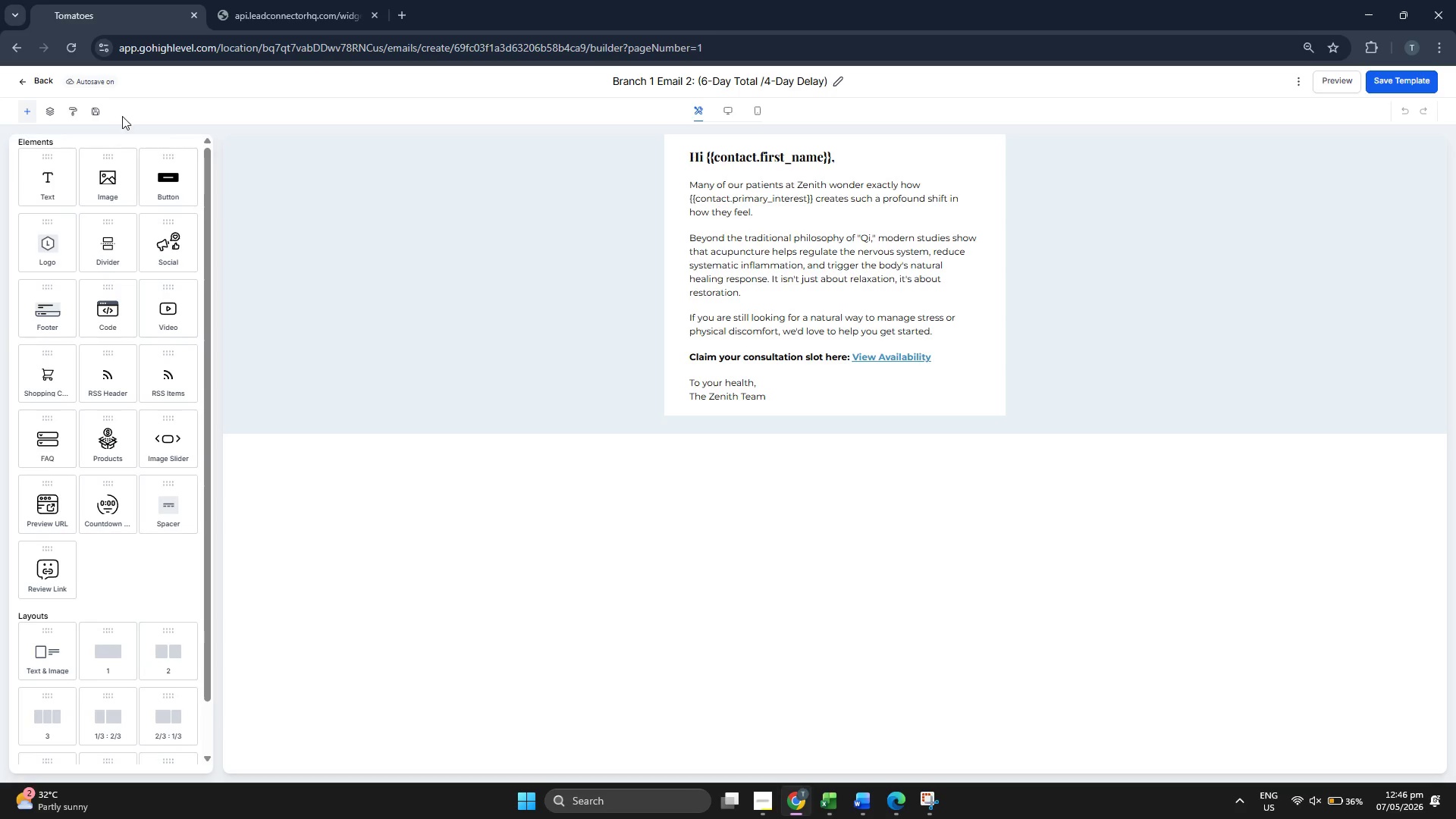 
left_click([40, 80])
 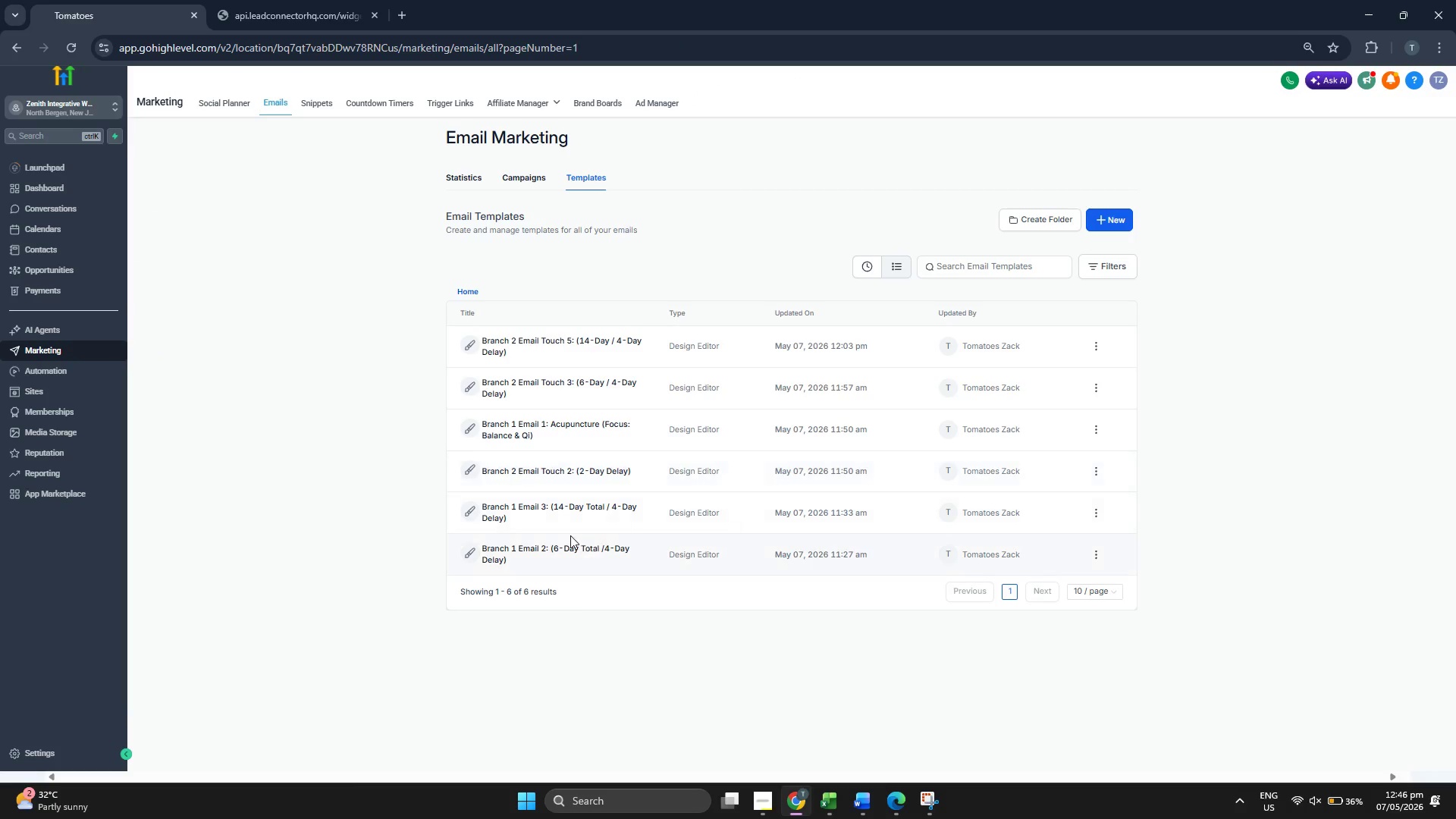 
wait(7.17)
 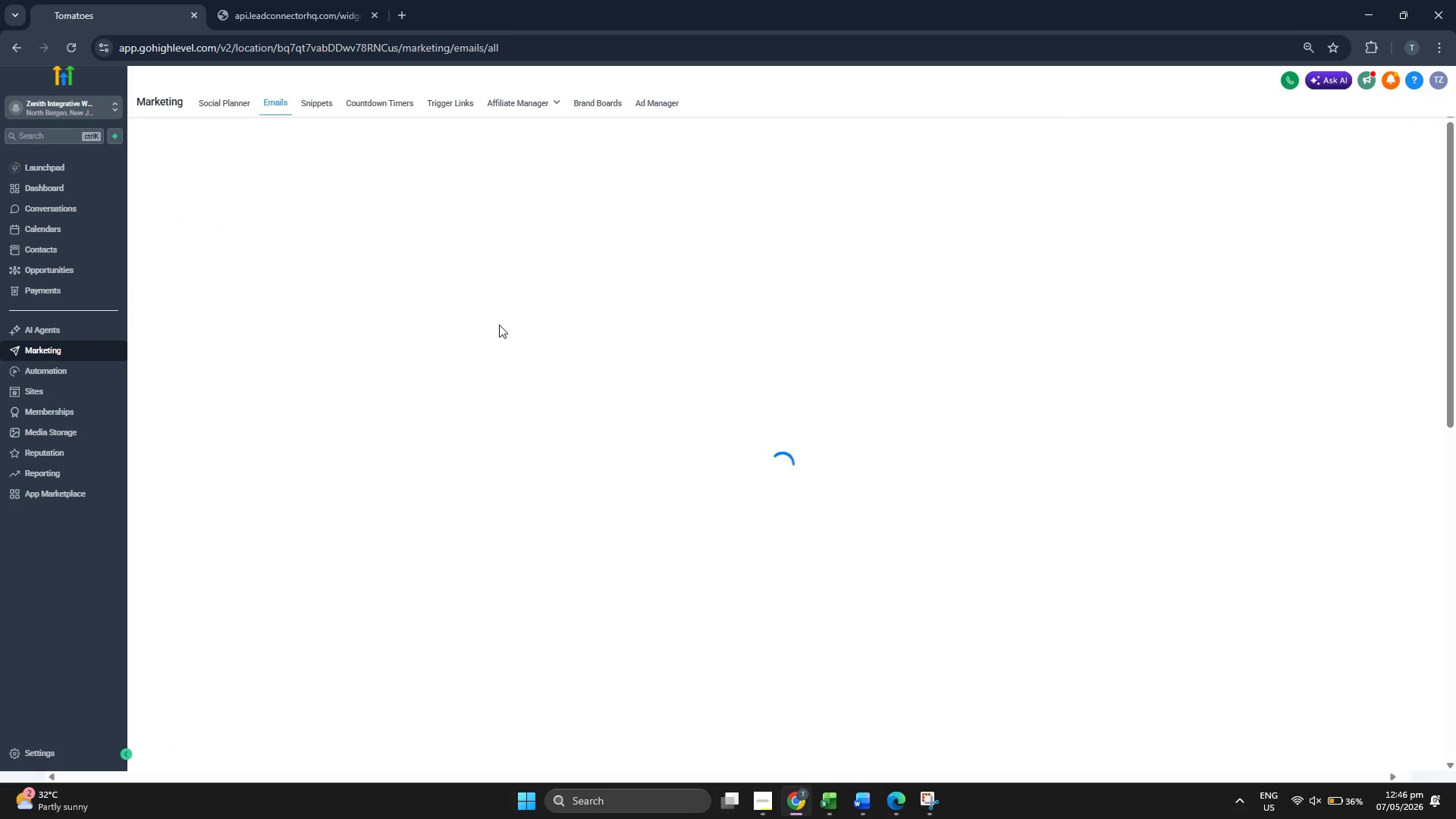 
left_click([568, 508])
 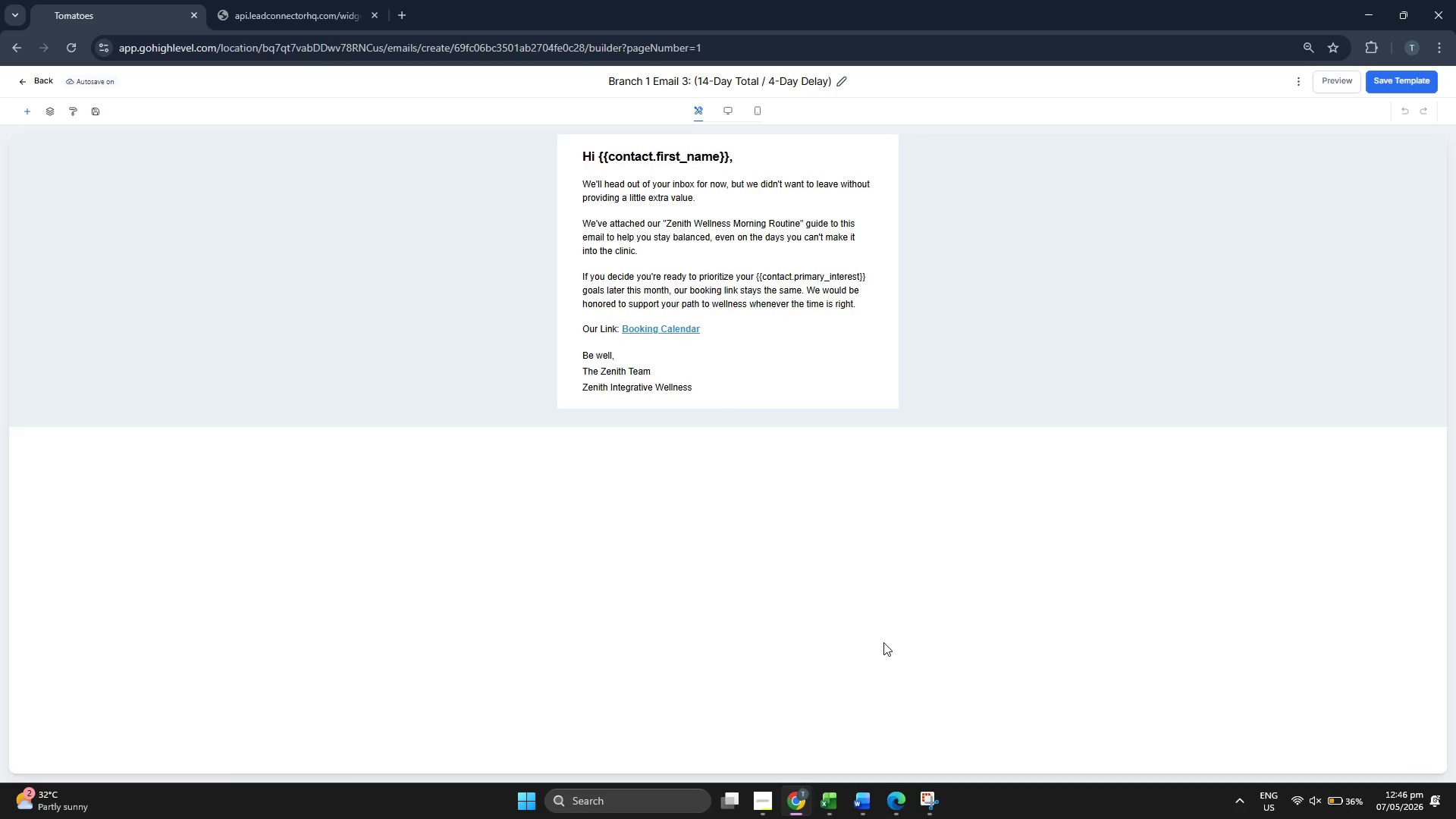 
wait(7.86)
 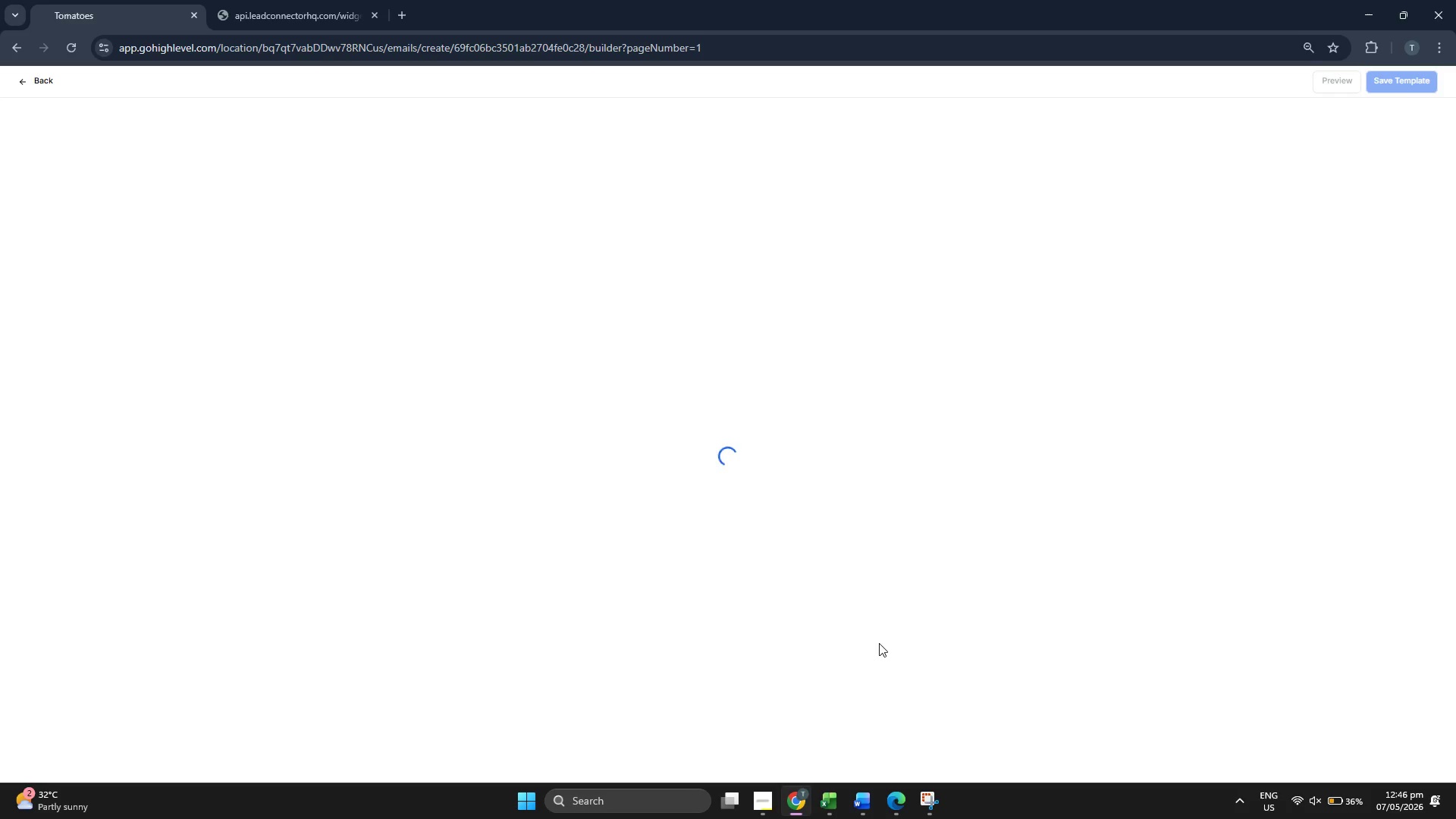 
left_click([234, 45])
 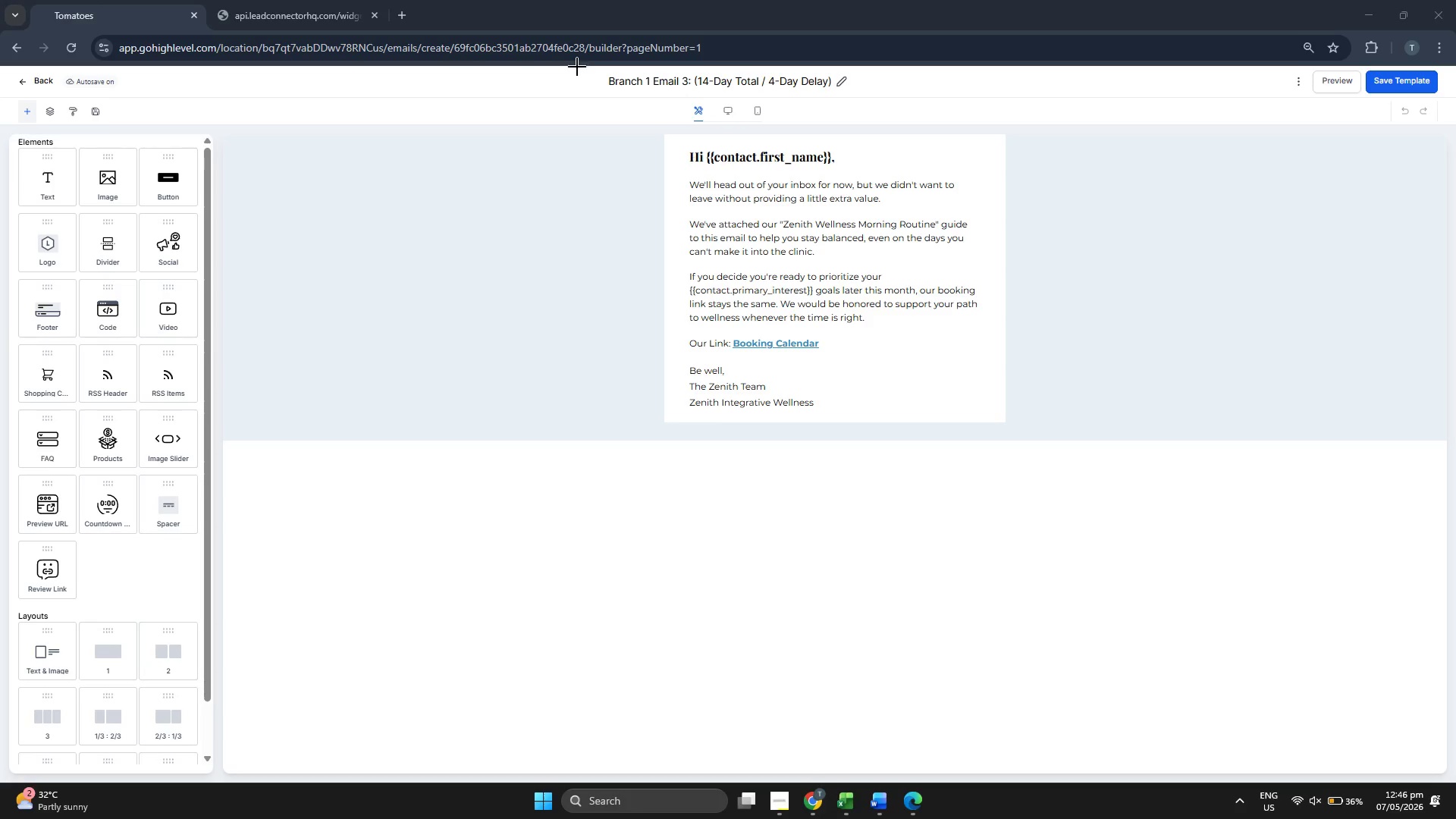 
left_click_drag(start_coordinate=[577, 66], to_coordinate=[1044, 463])
 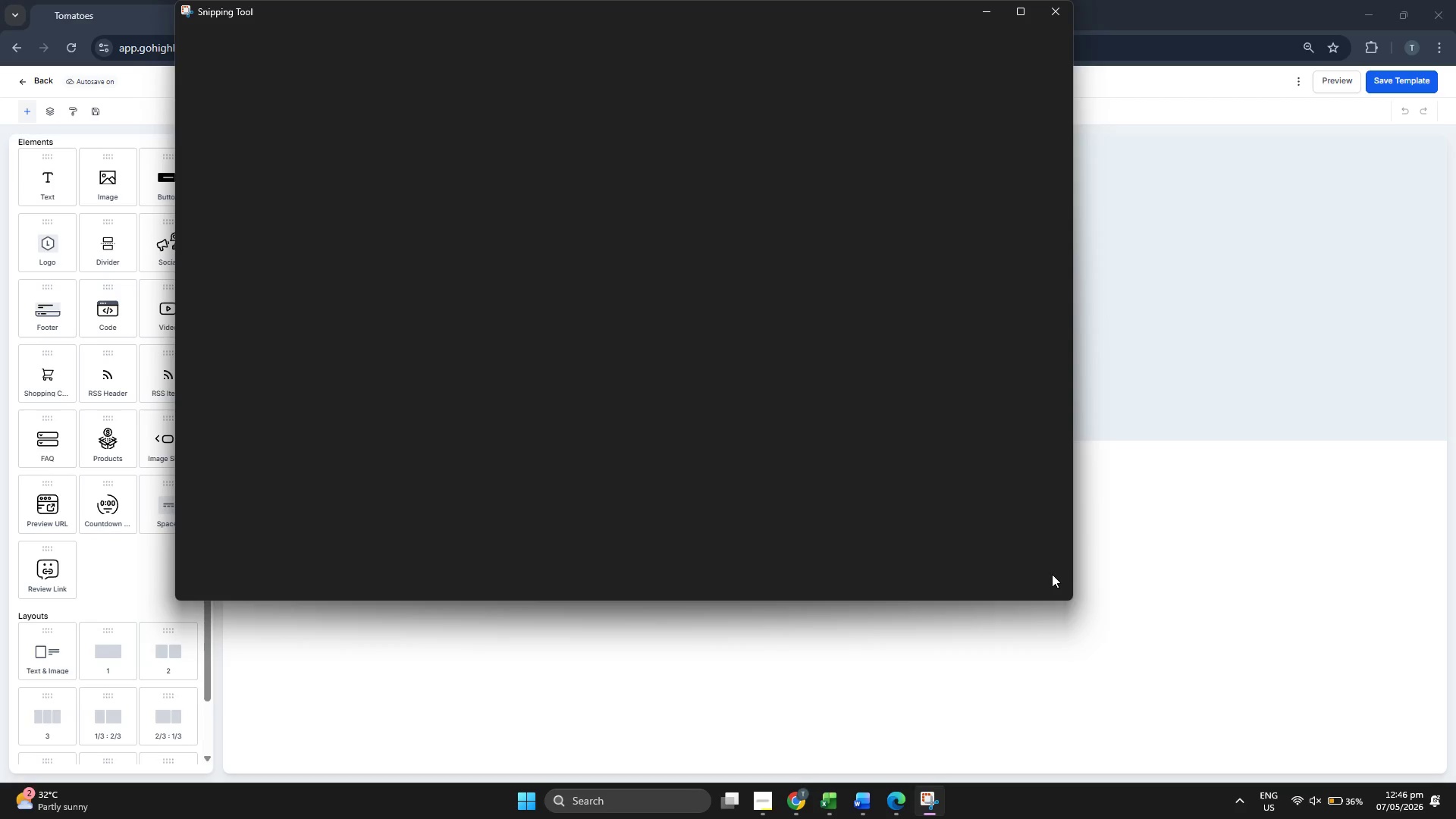 
left_click([1121, 561])
 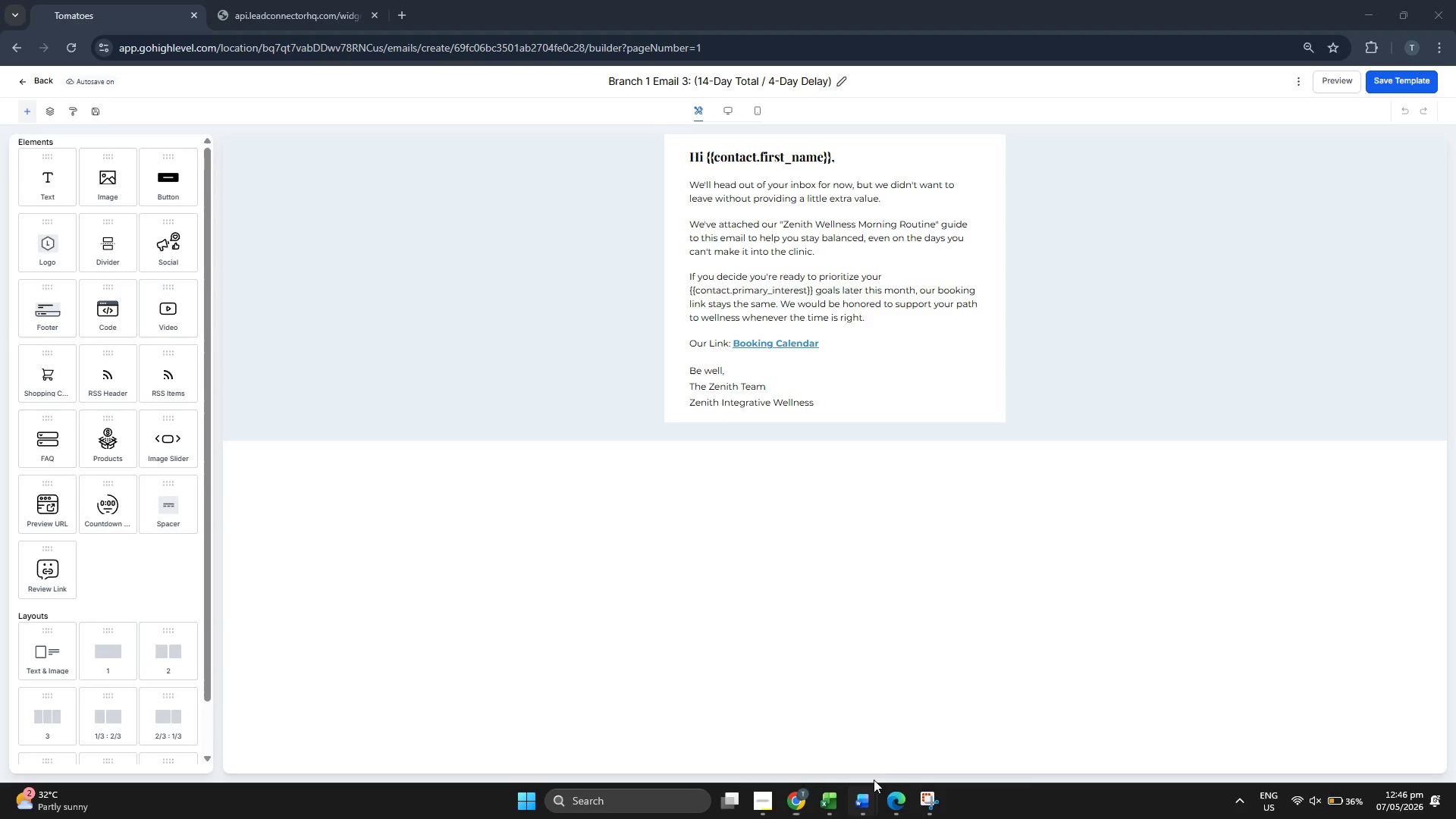 
left_click([928, 726])
 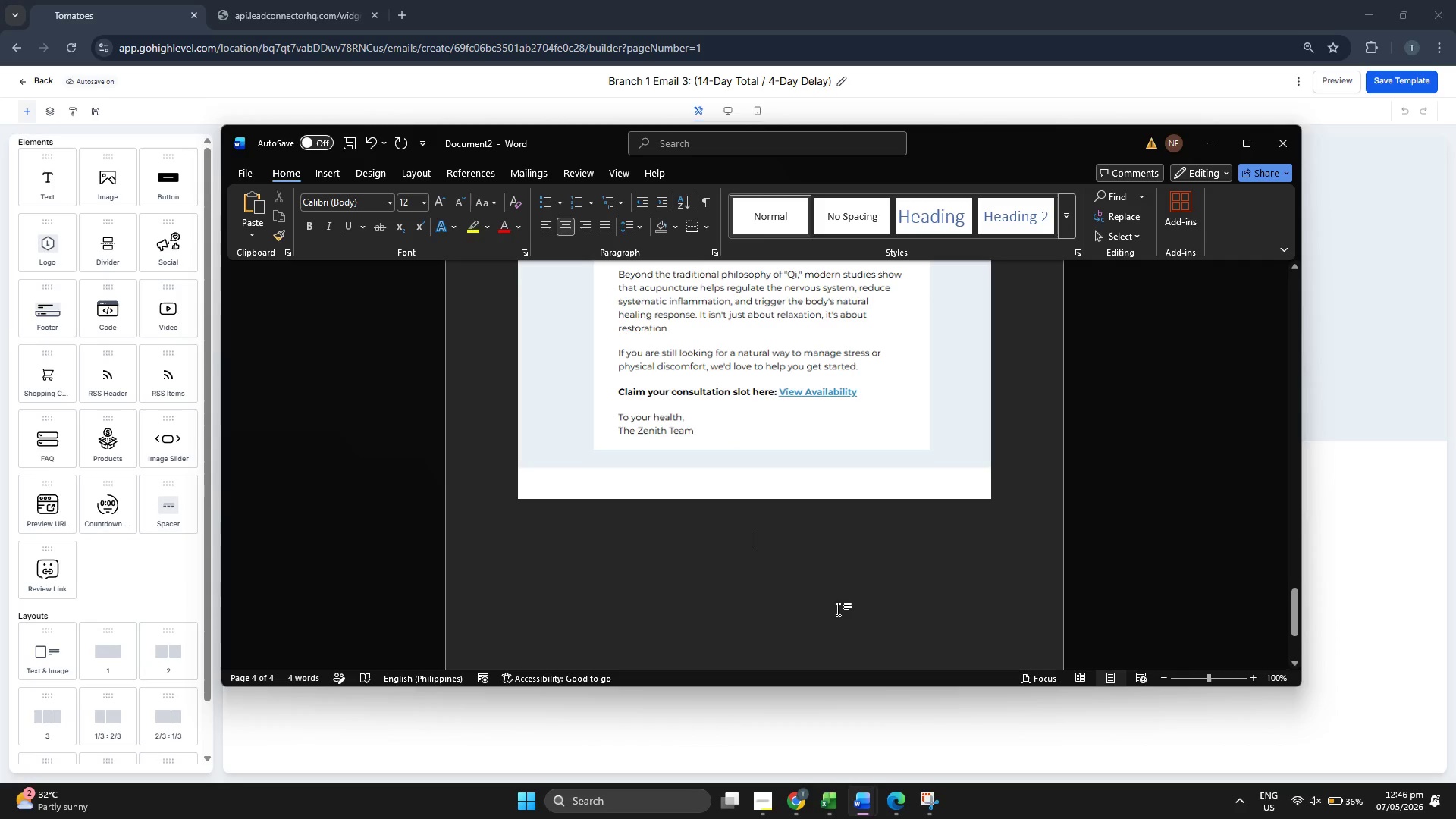 
key(Control+ControlLeft)
 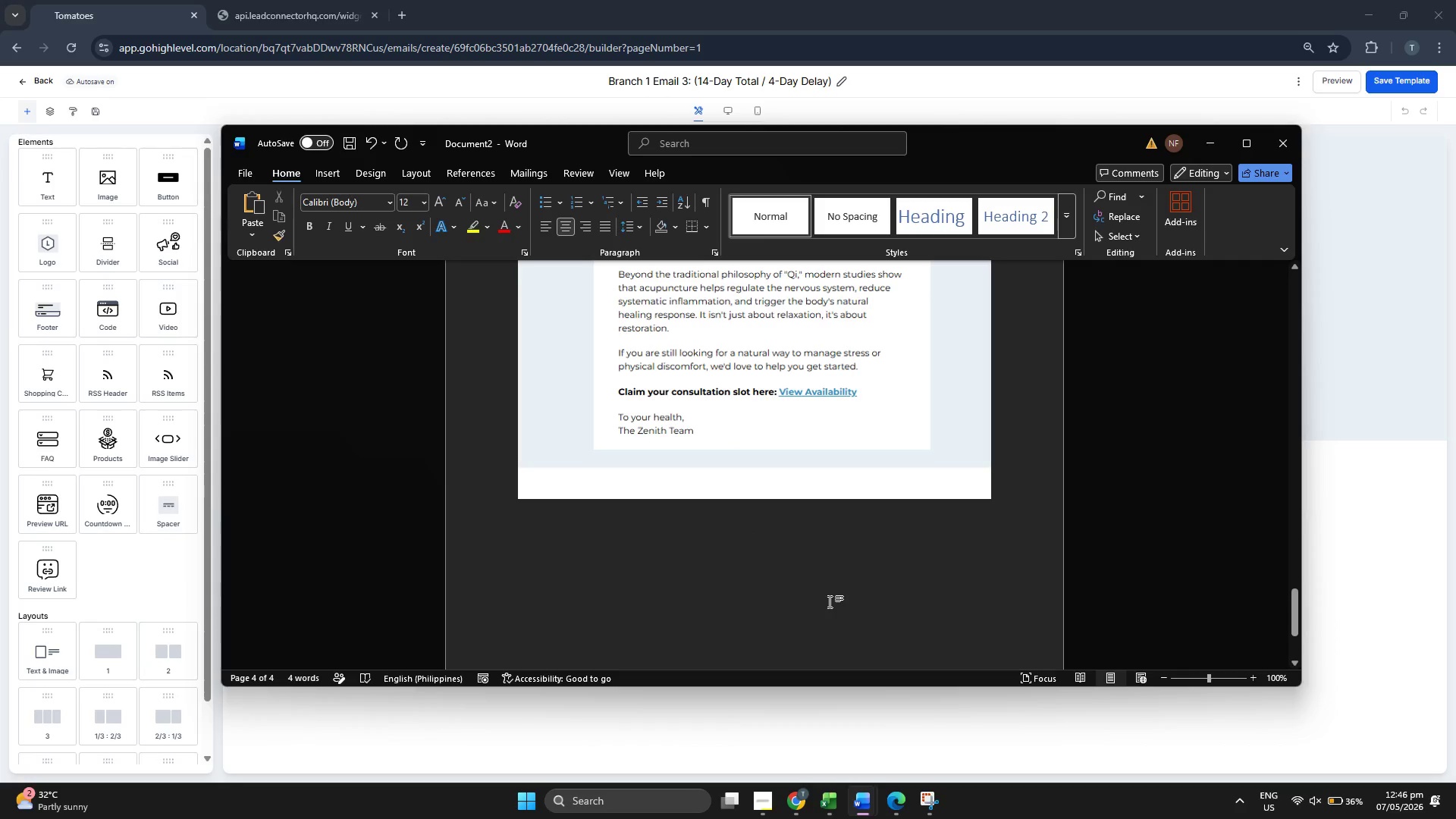 
key(Control+V)
 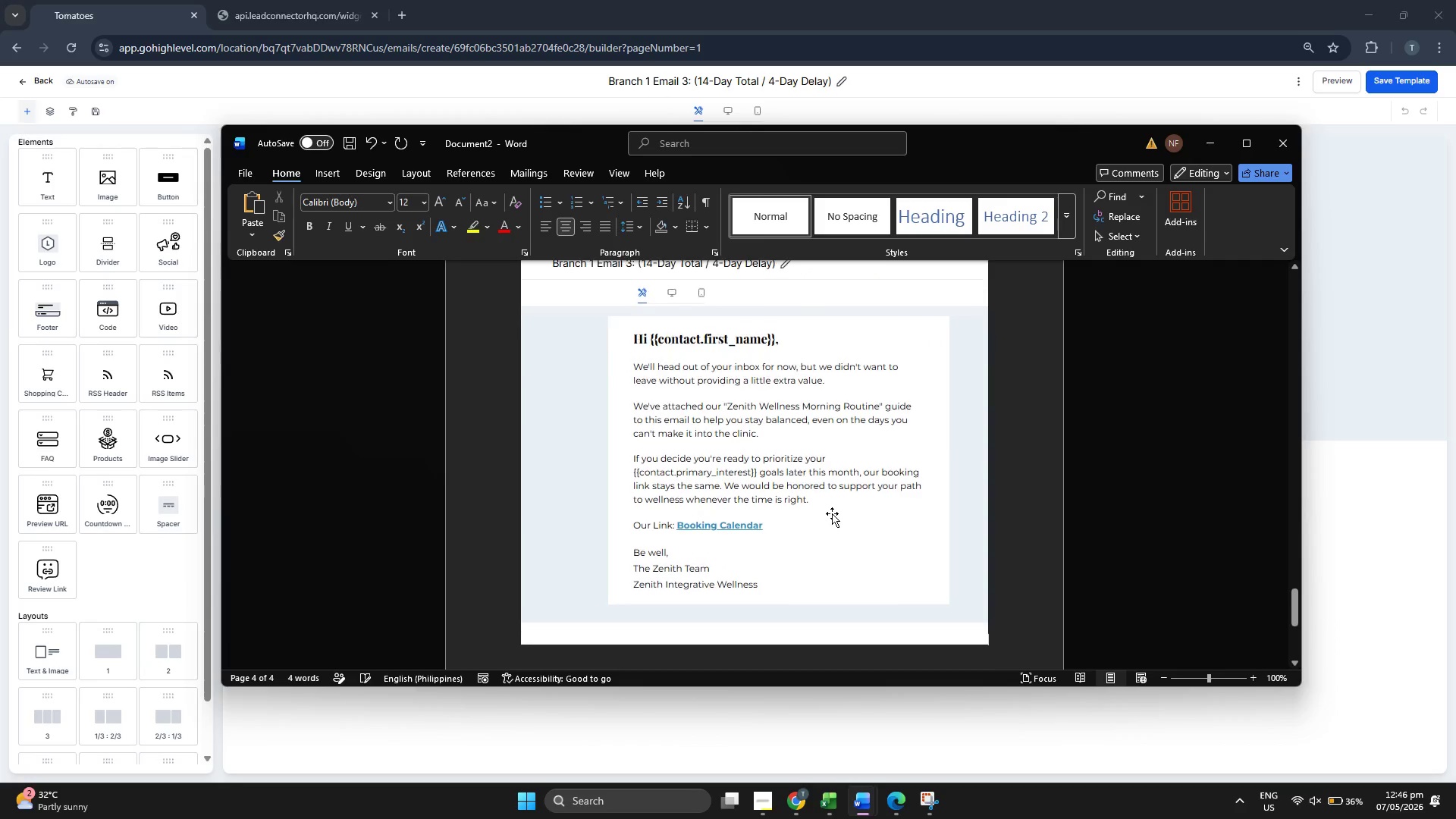 
scroll: coordinate [830, 507], scroll_direction: down, amount: 7.0
 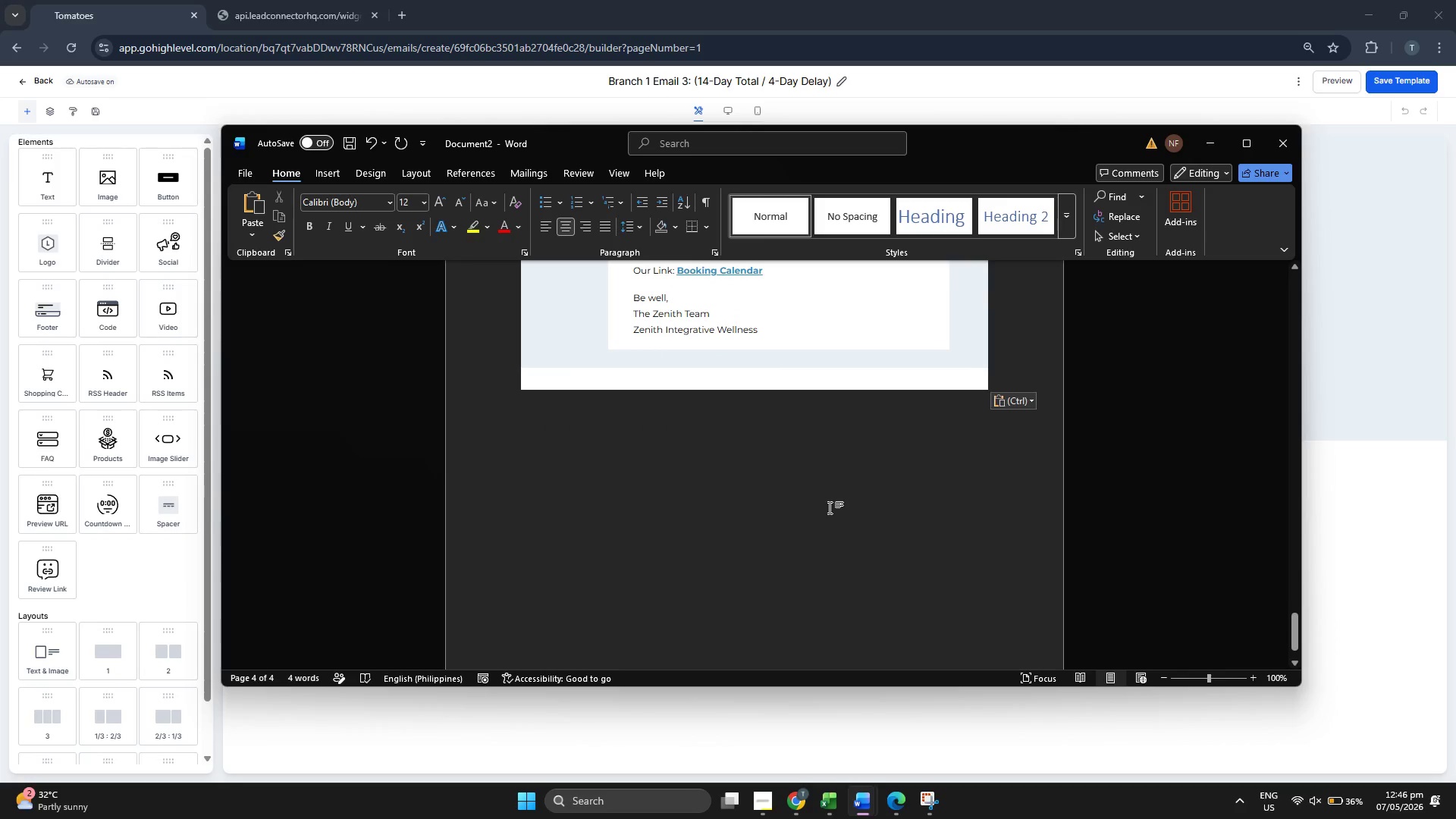 
key(Enter)
 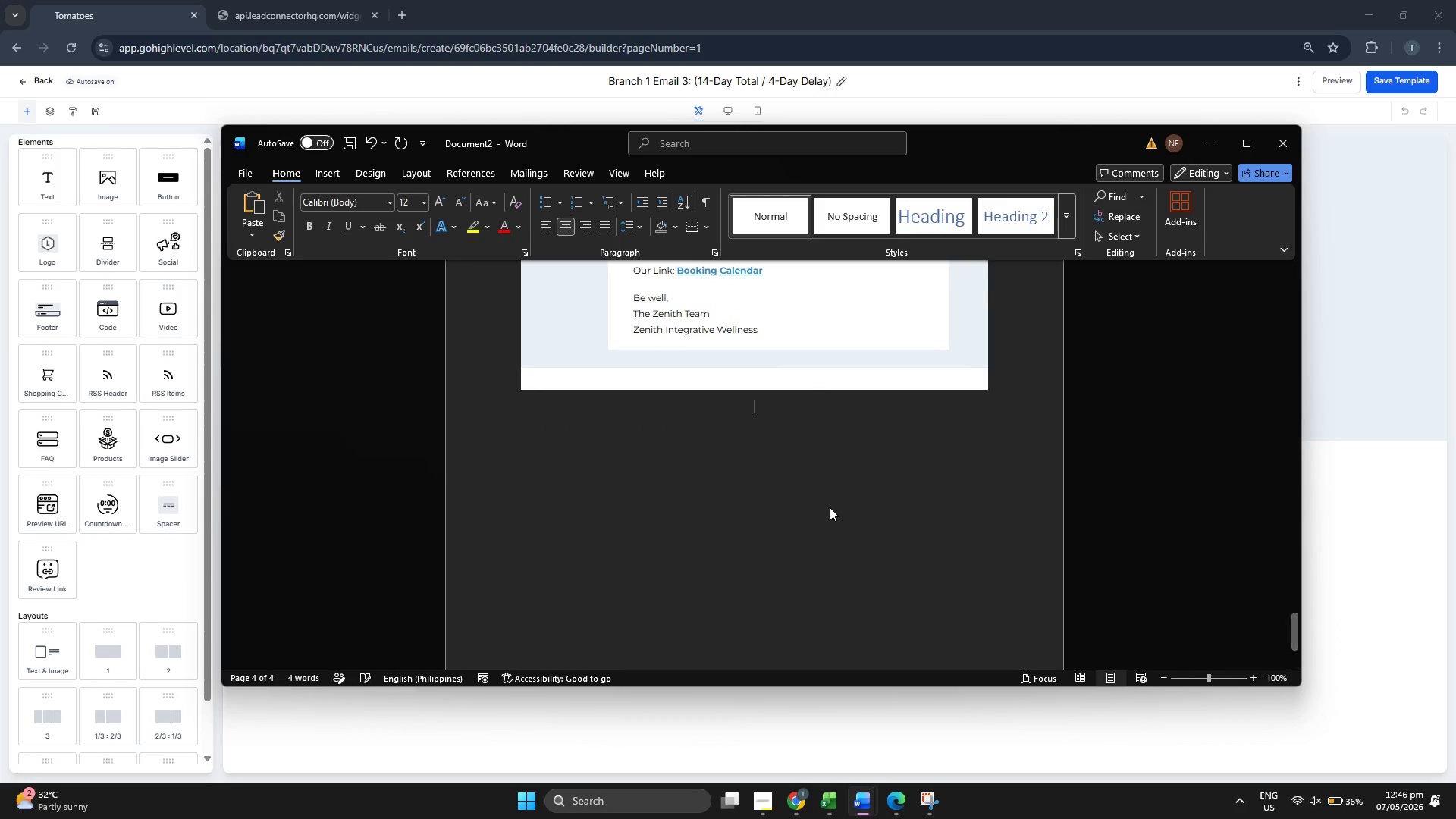 
key(Enter)
 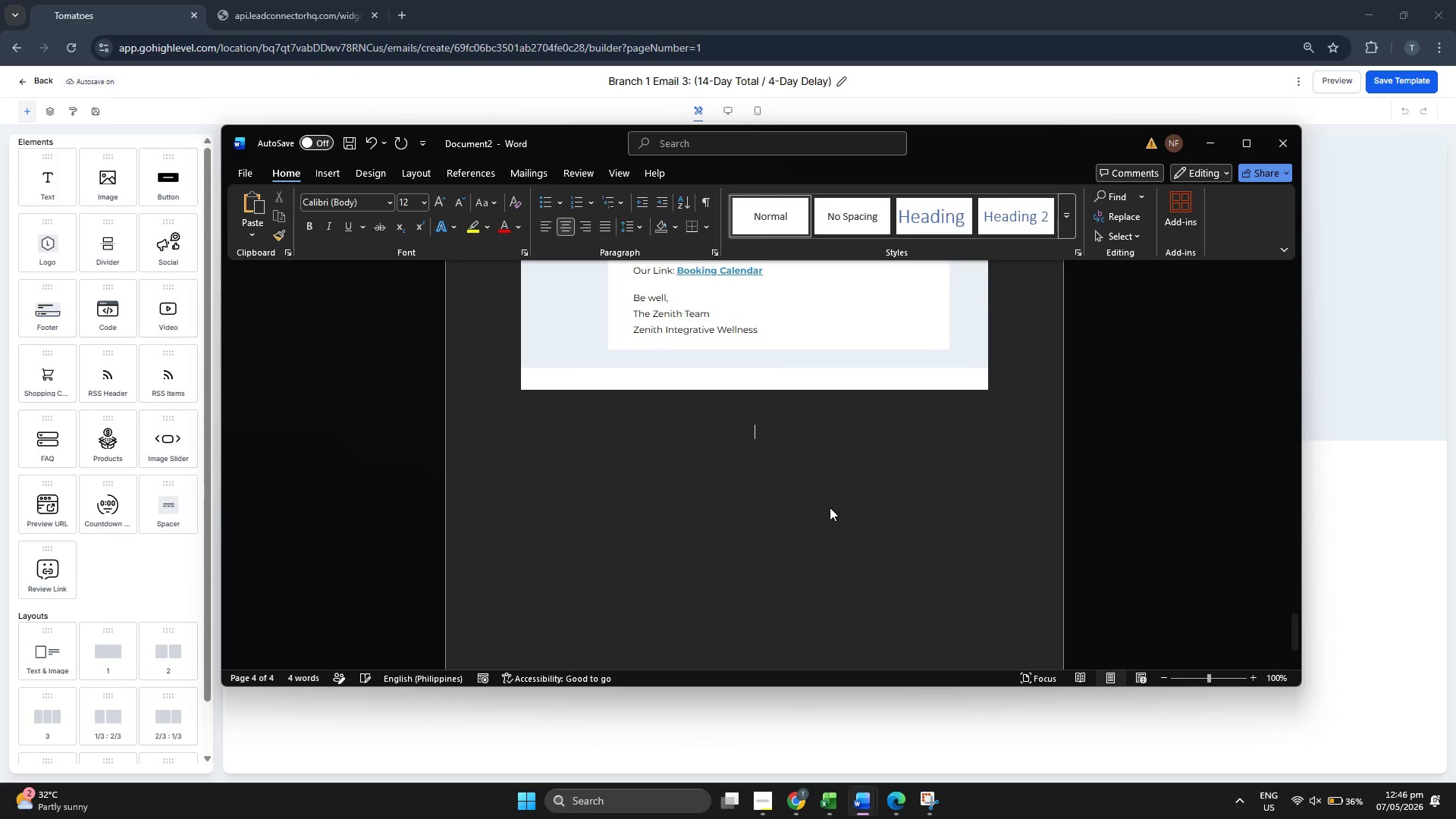 
key(Enter)
 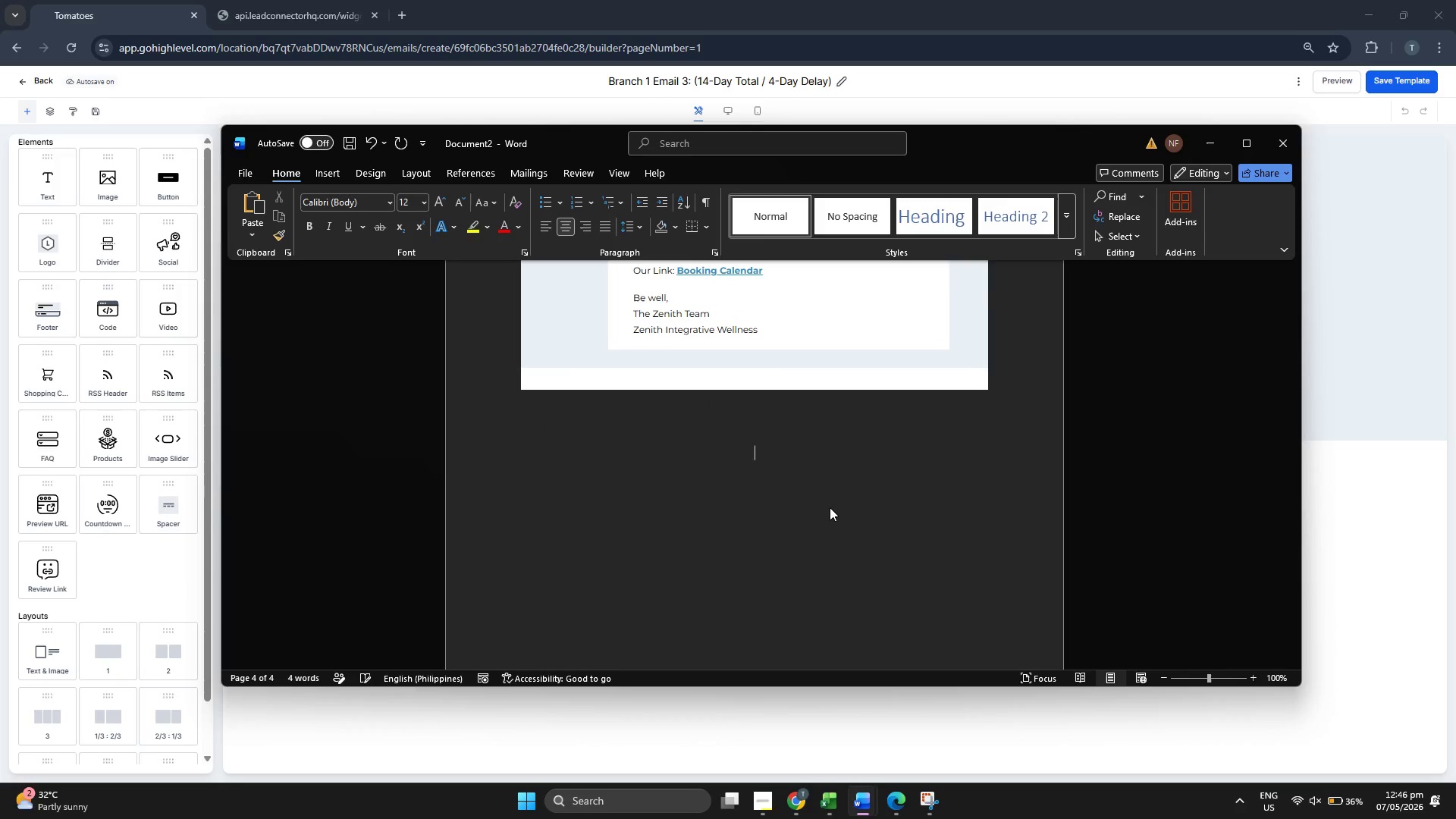 
key(Enter)
 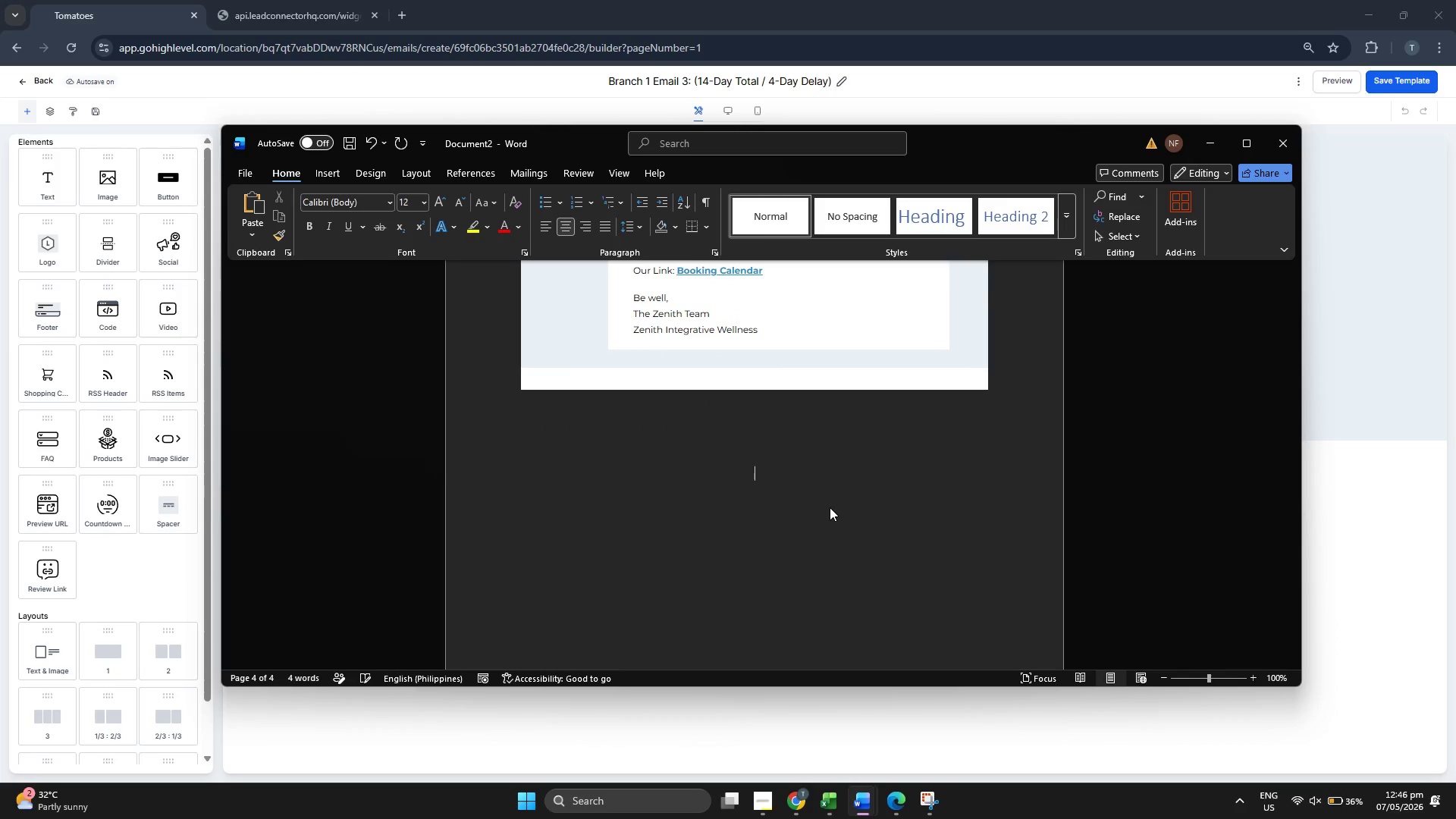 
key(Enter)
 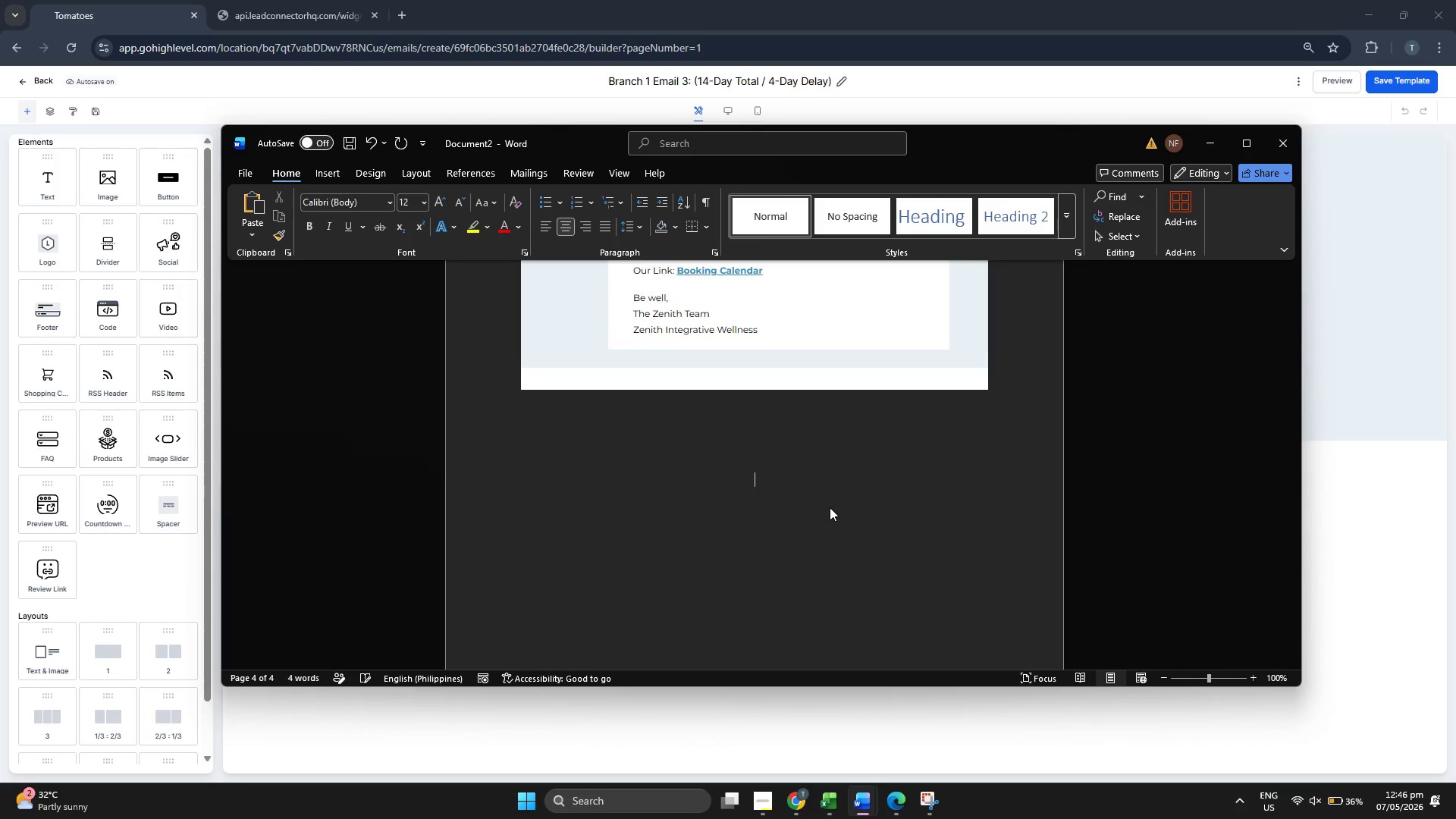 
key(Enter)
 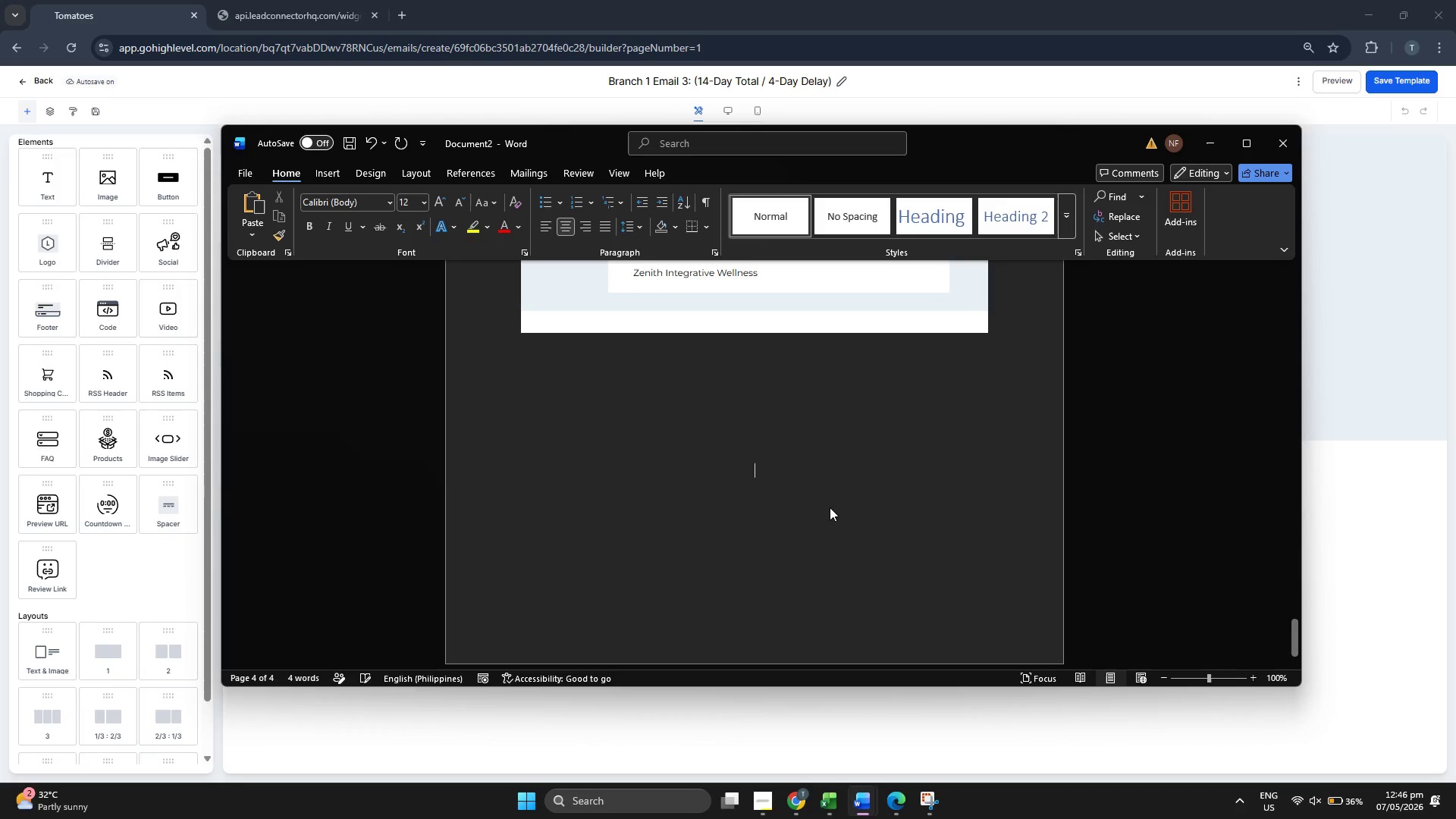 
key(Enter)
 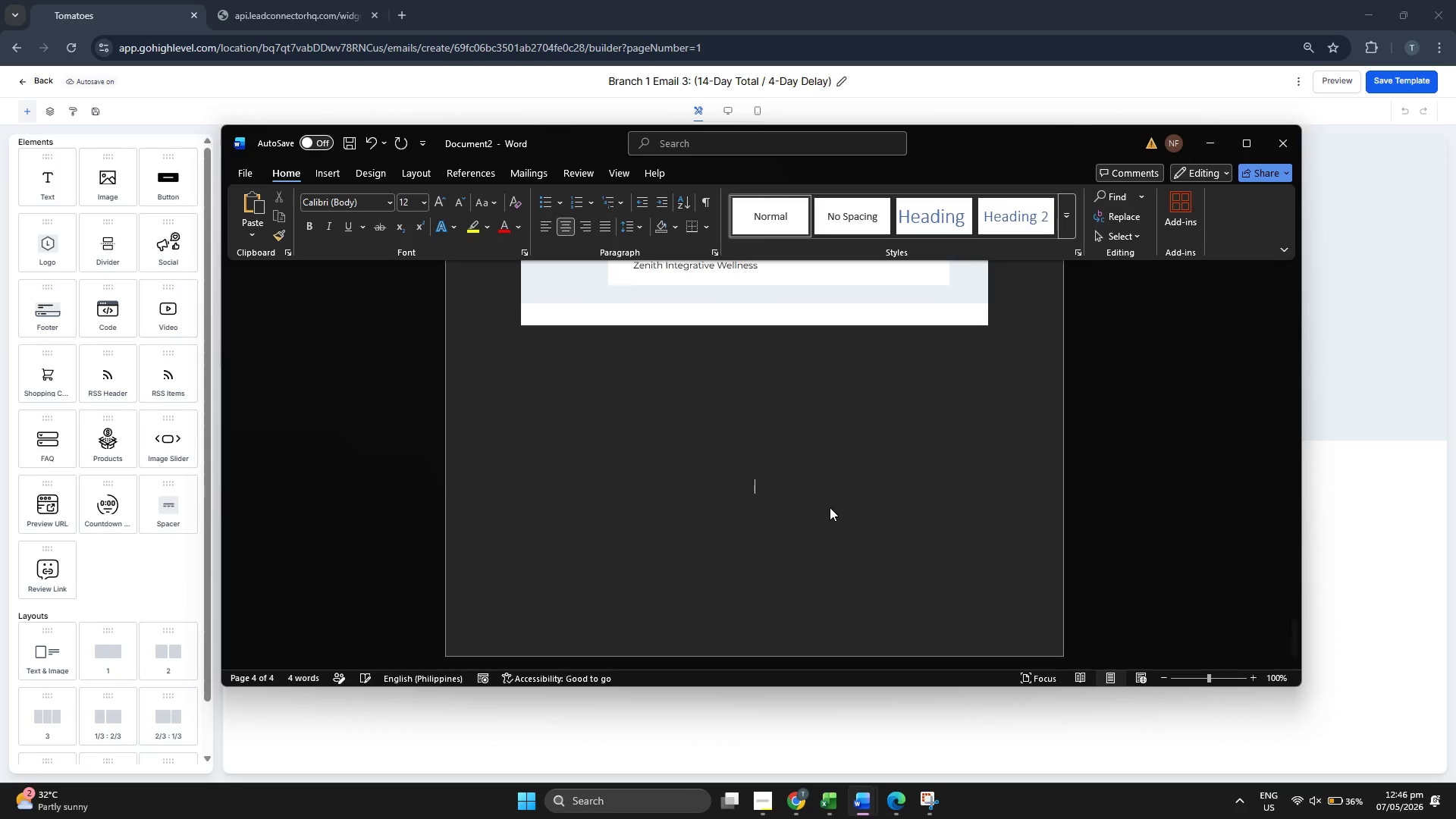 
key(Enter)
 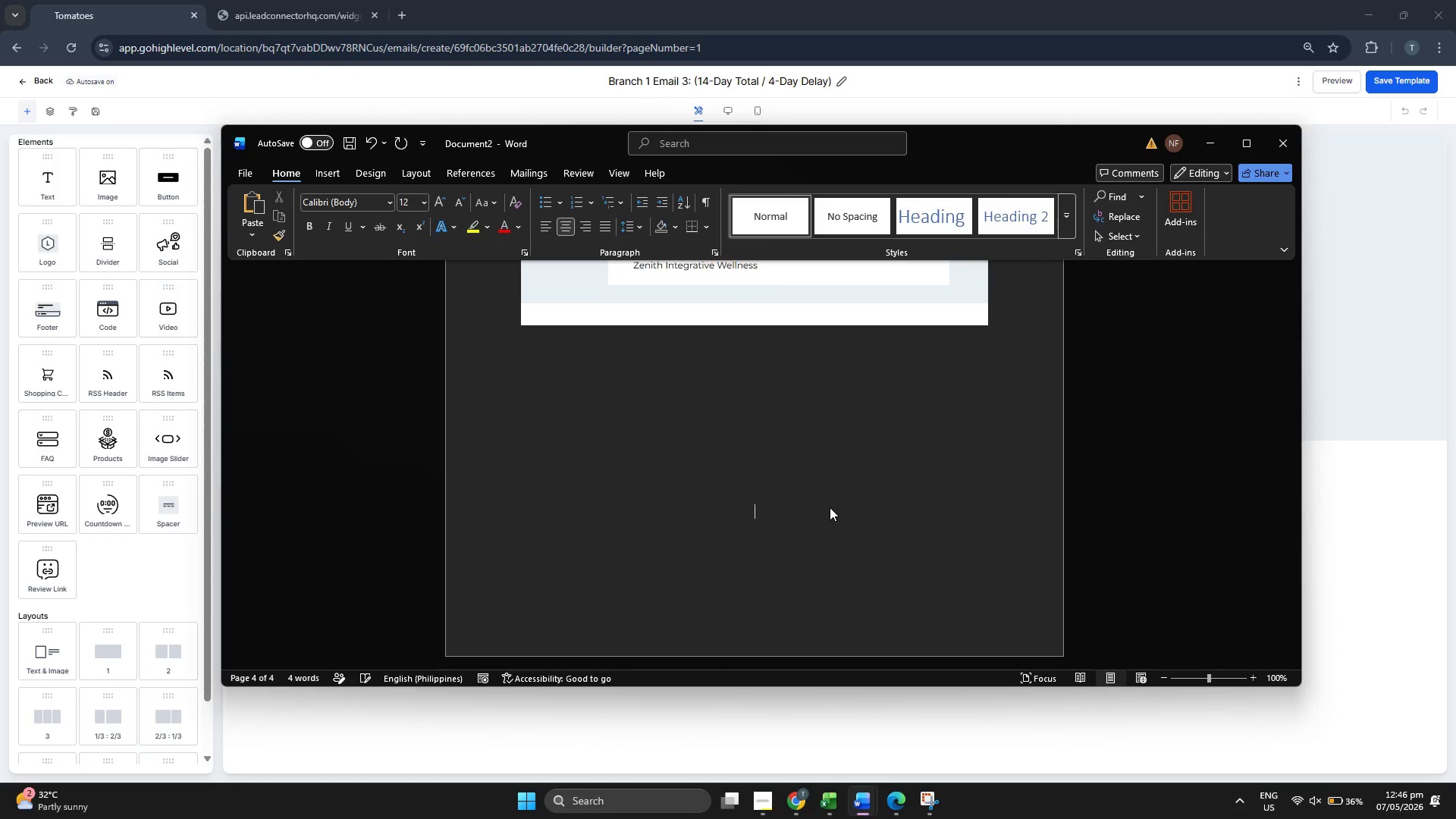 
key(Enter)
 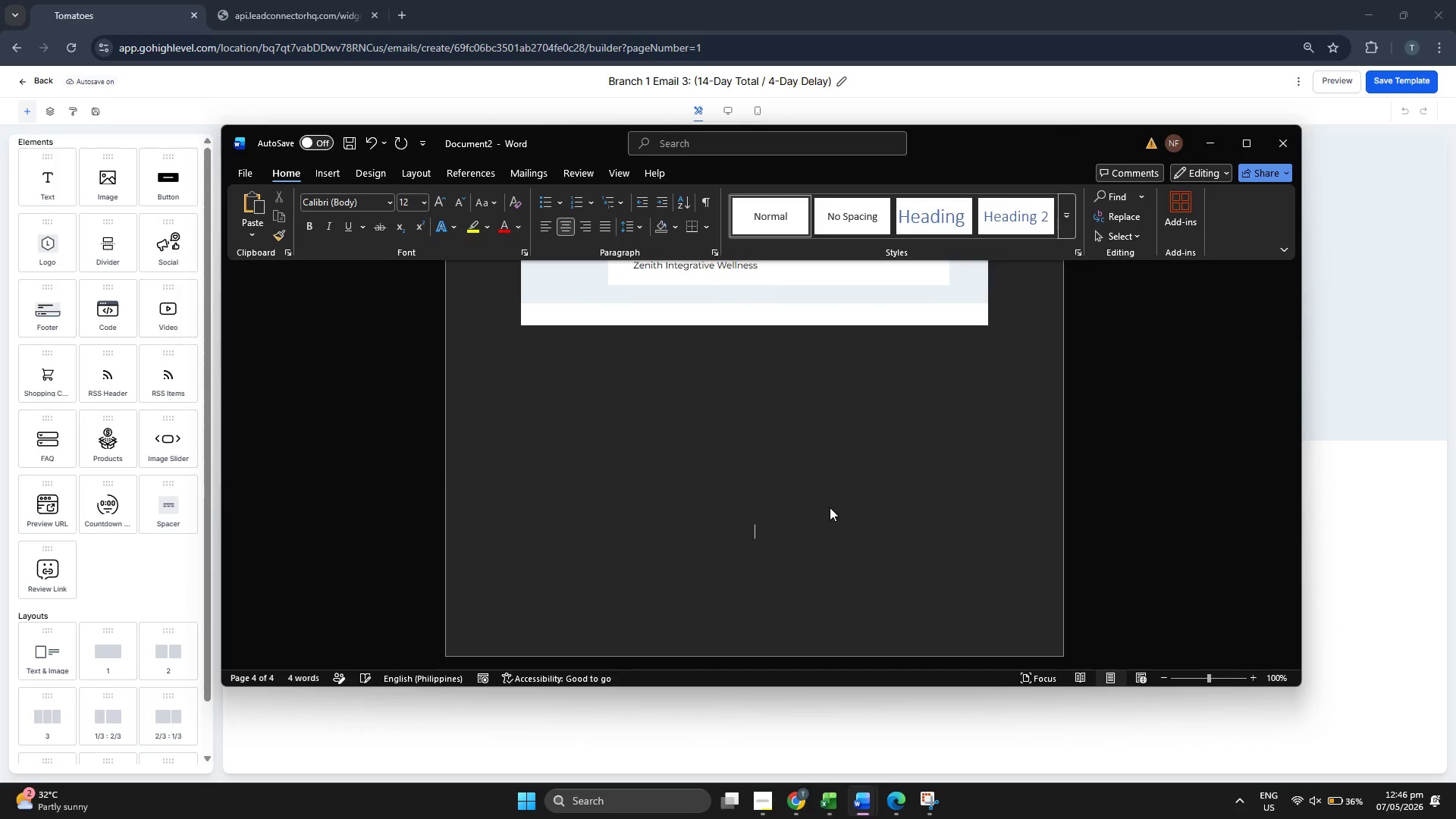 
key(Enter)
 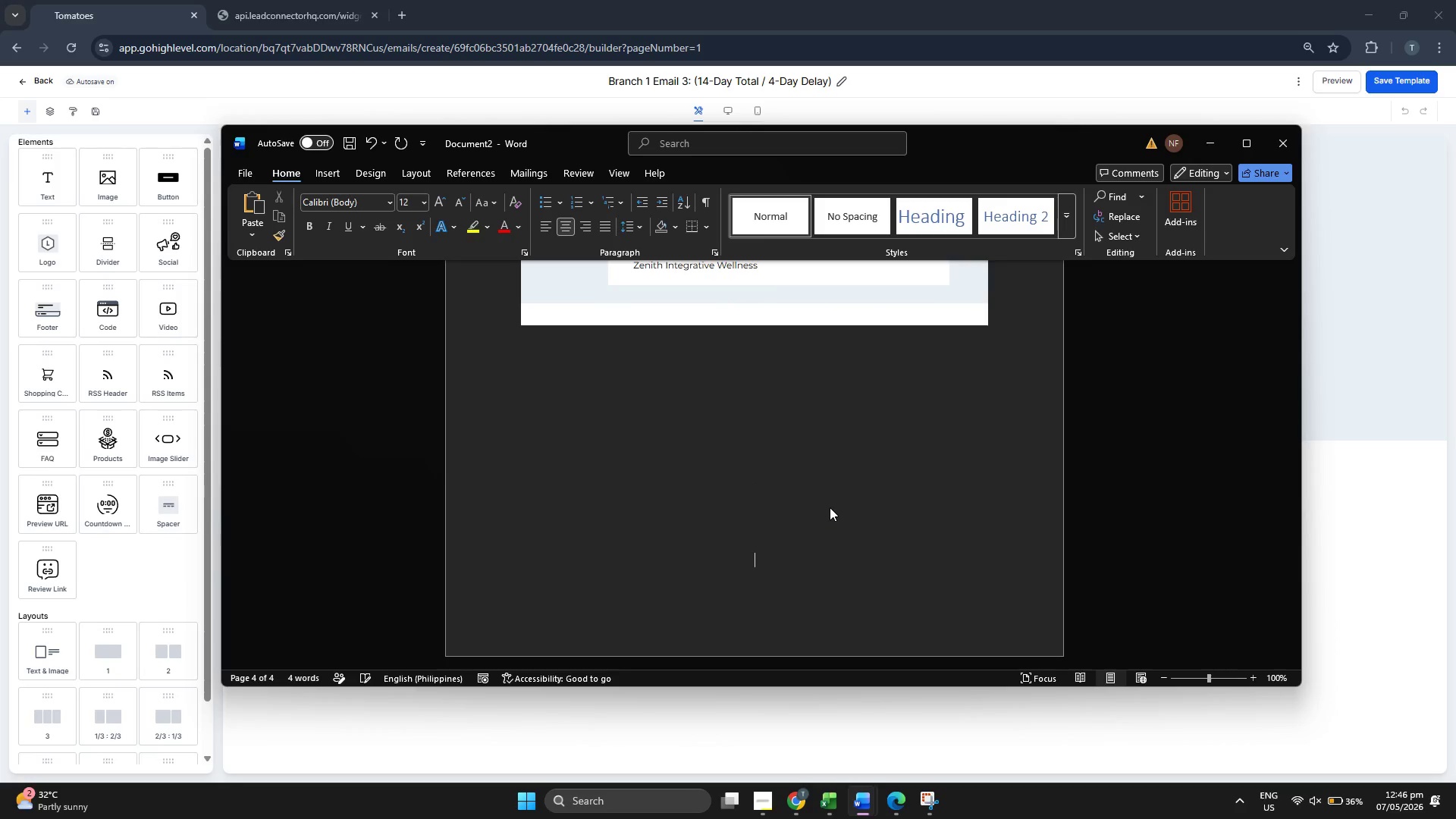 
key(Enter)
 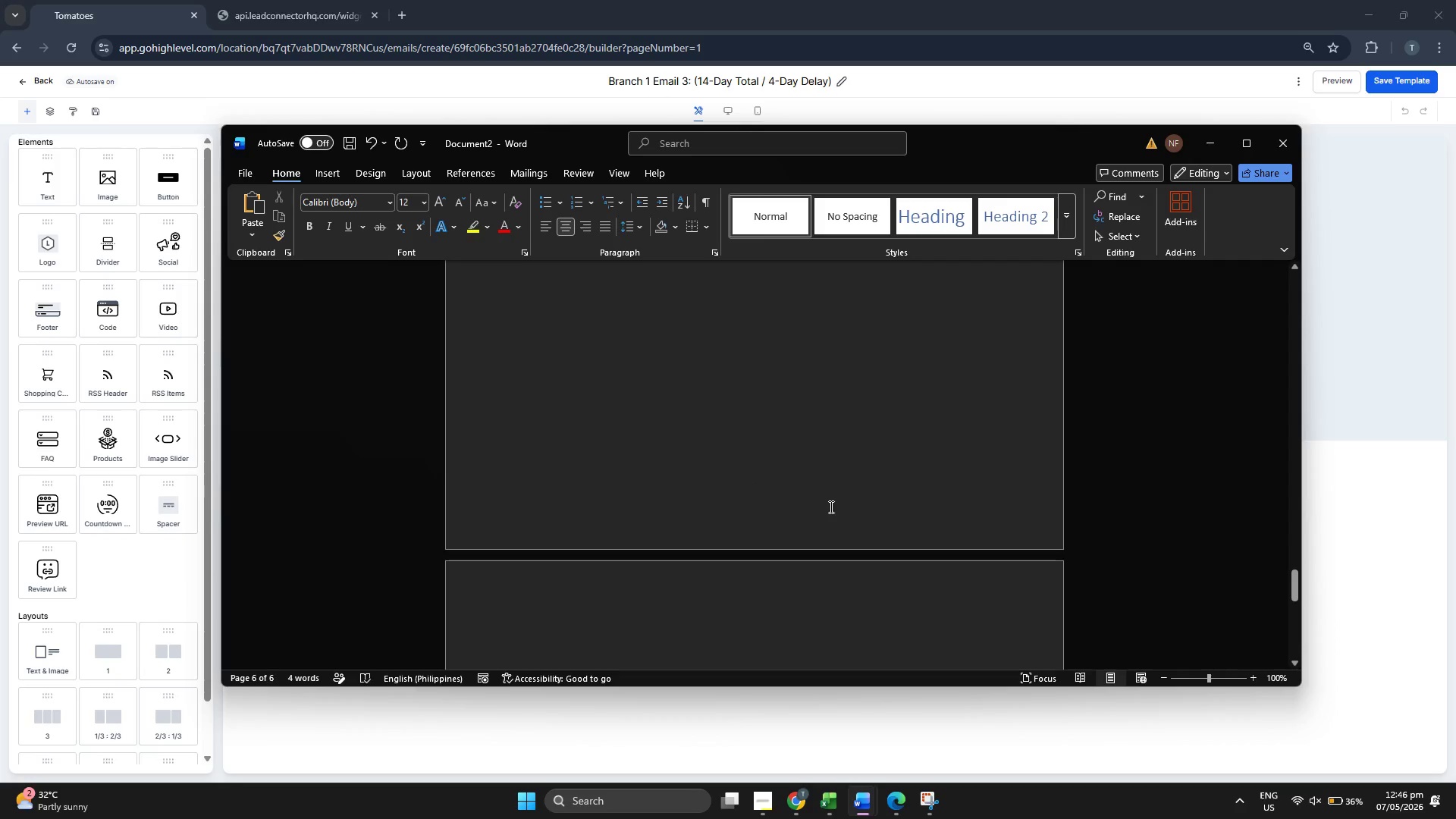 
scroll: coordinate [830, 507], scroll_direction: down, amount: 10.0
 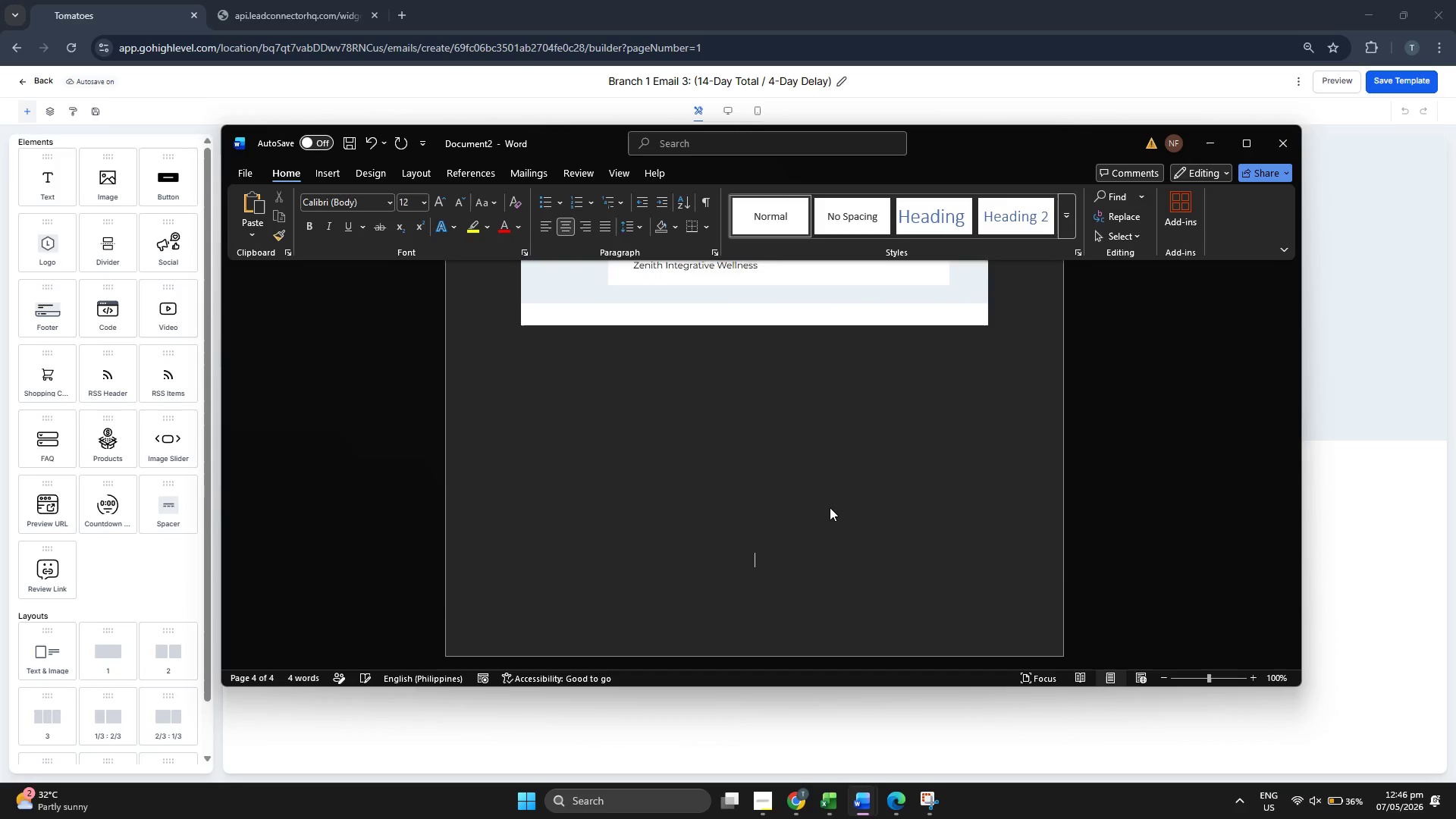 
type(Branch 2:)
key(Backspace)
 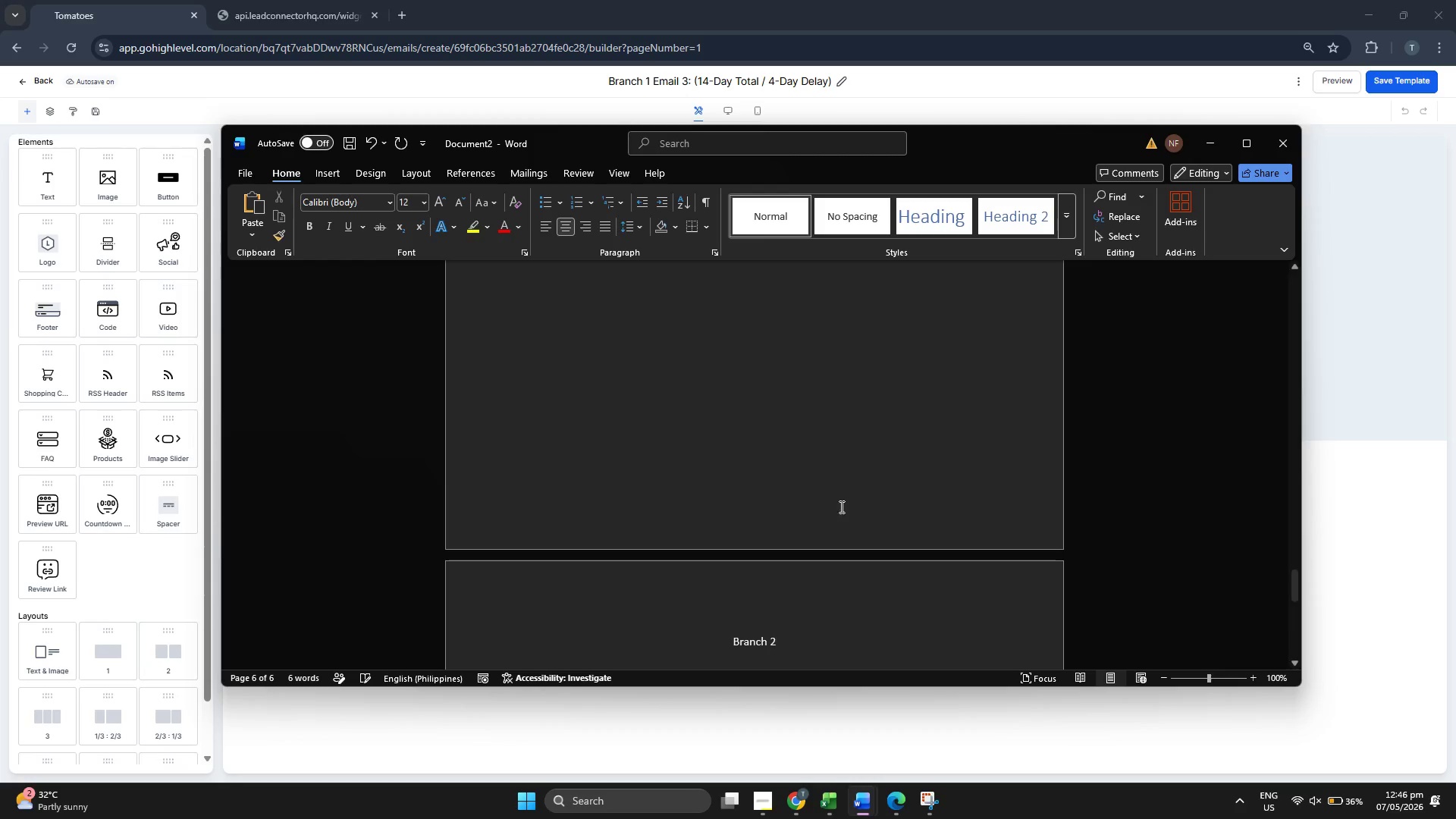 
double_click([753, 637])
 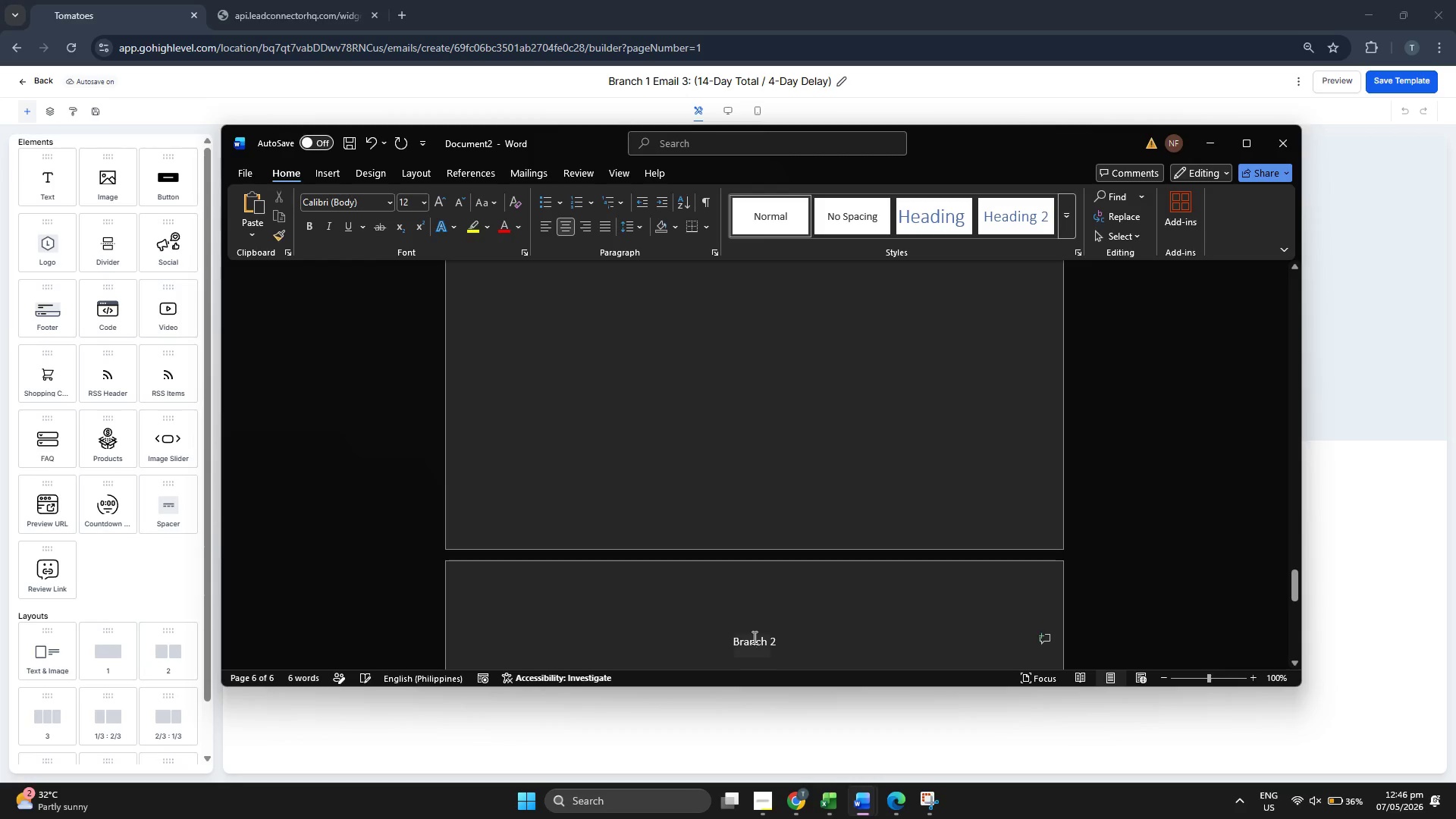 
triple_click([753, 637])
 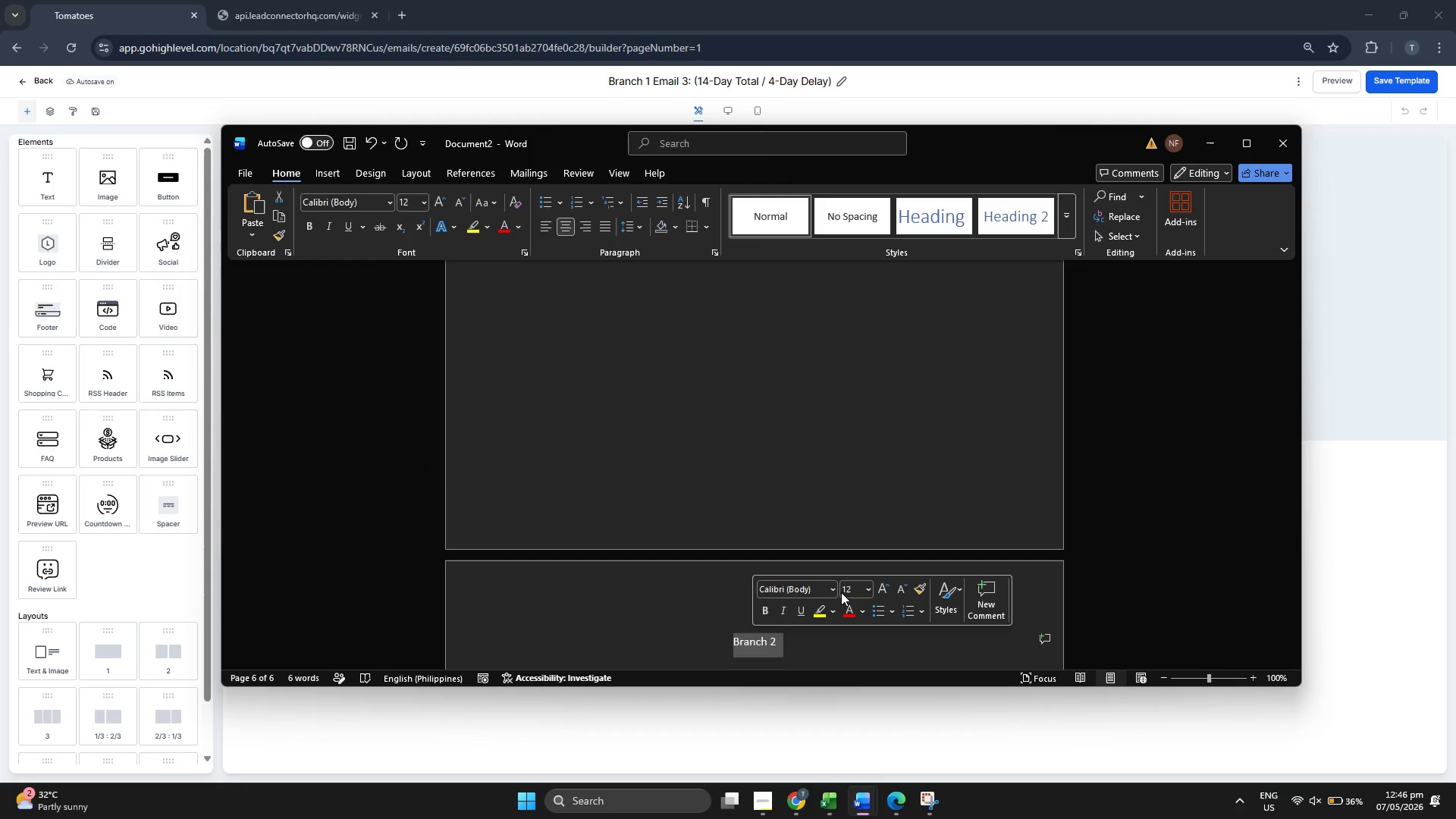 
left_click([869, 585])
 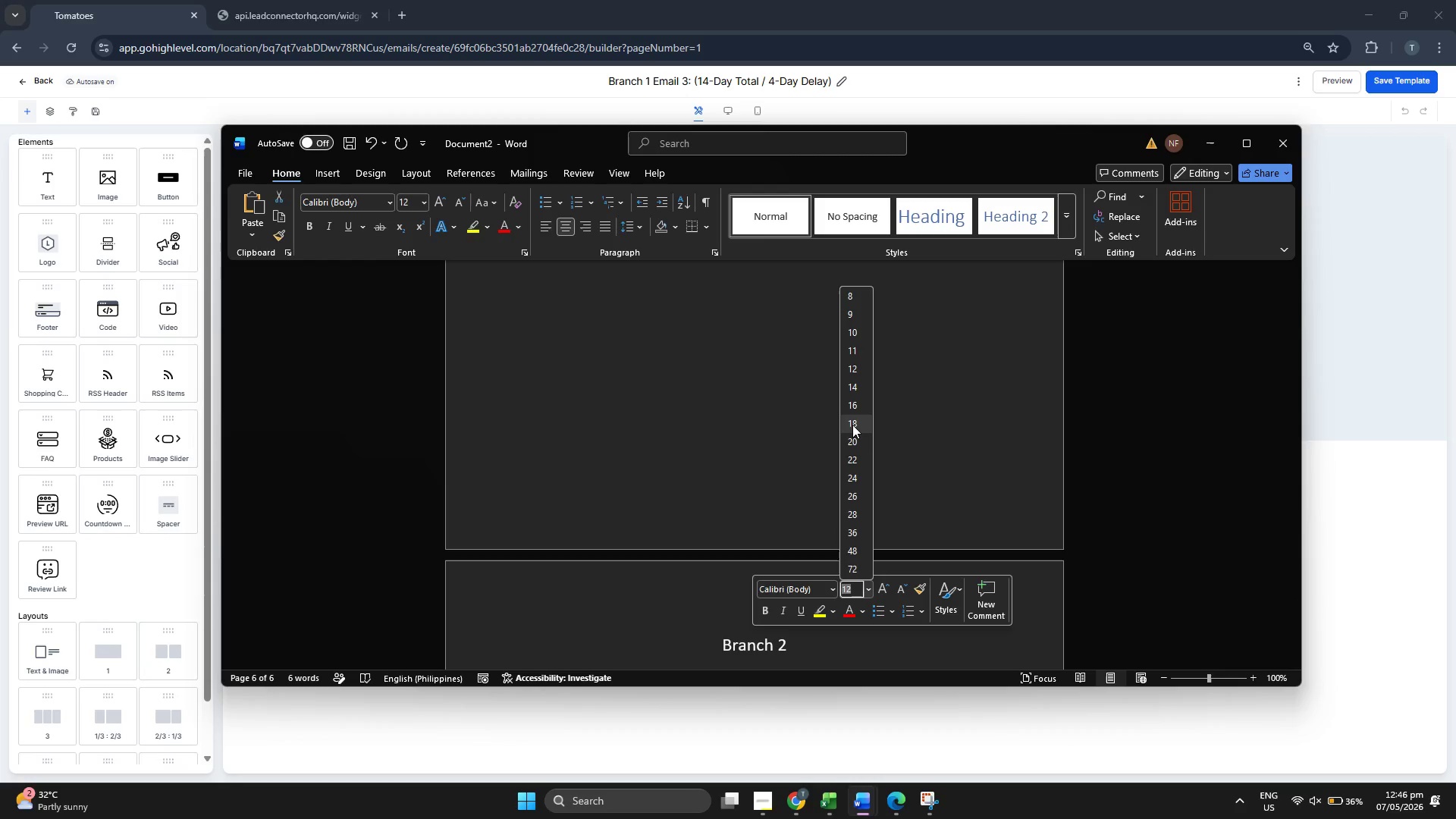 
left_click([852, 425])
 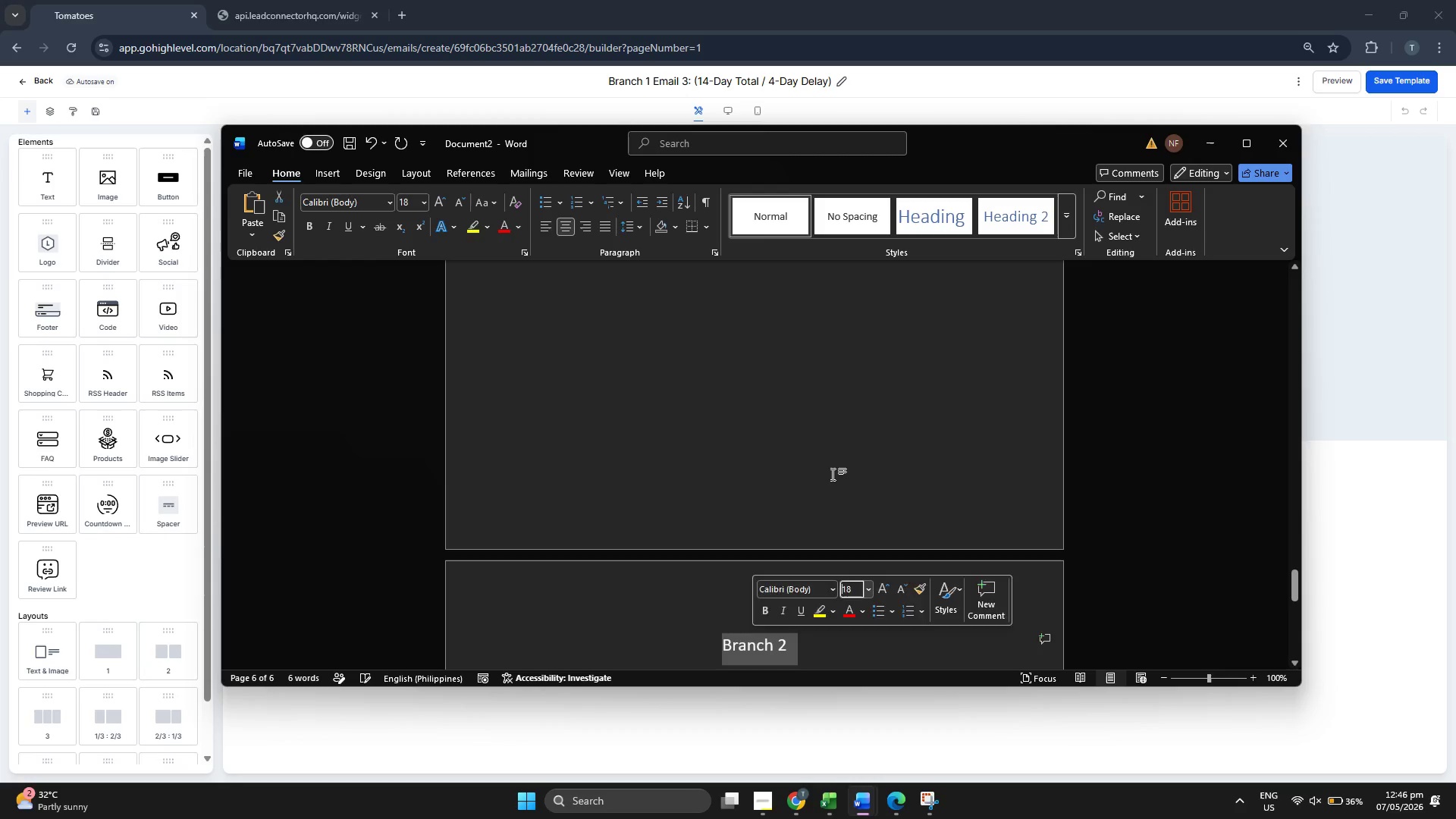 
left_click([833, 474])
 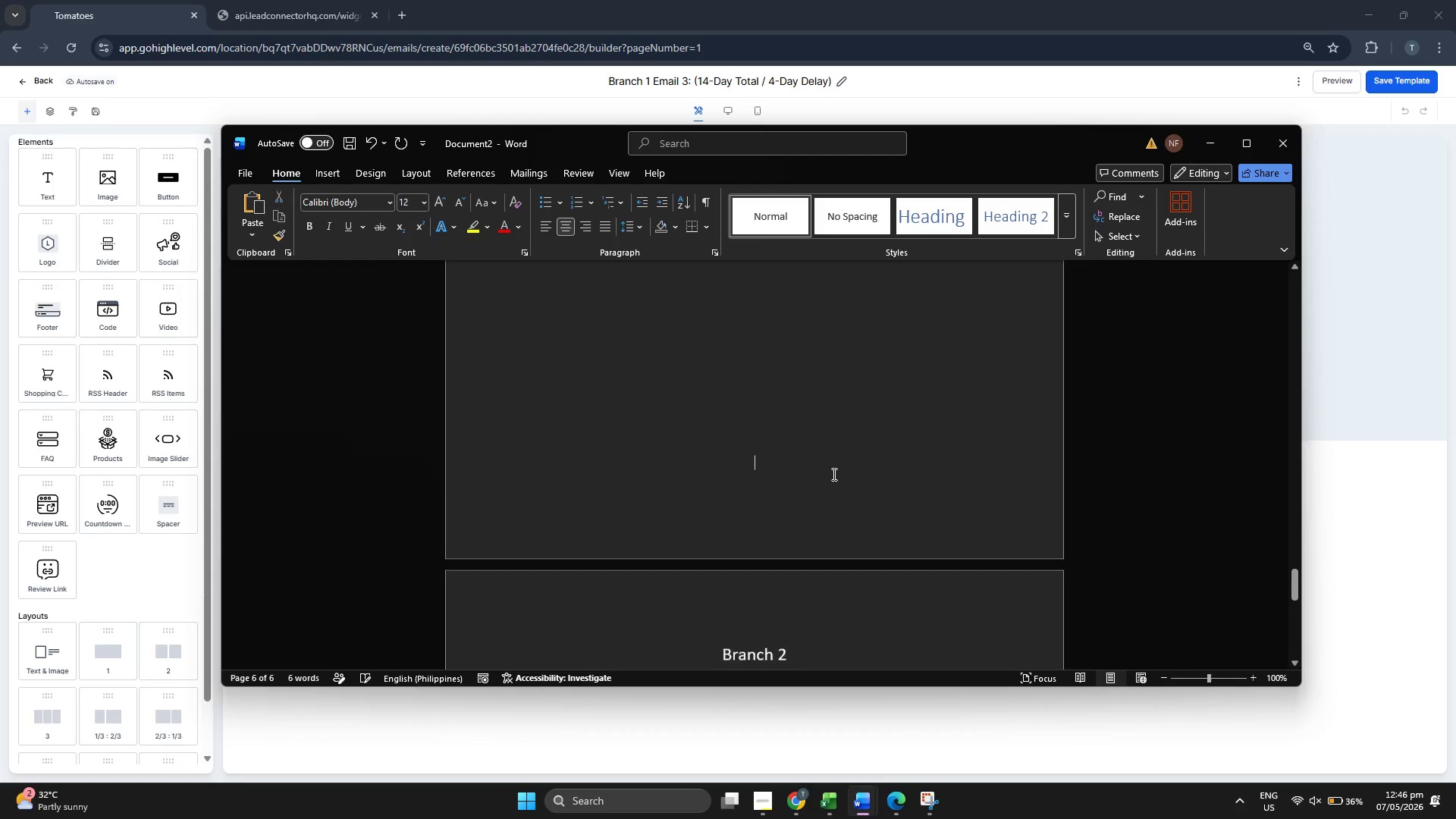 
scroll: coordinate [808, 494], scroll_direction: up, amount: 107.0
 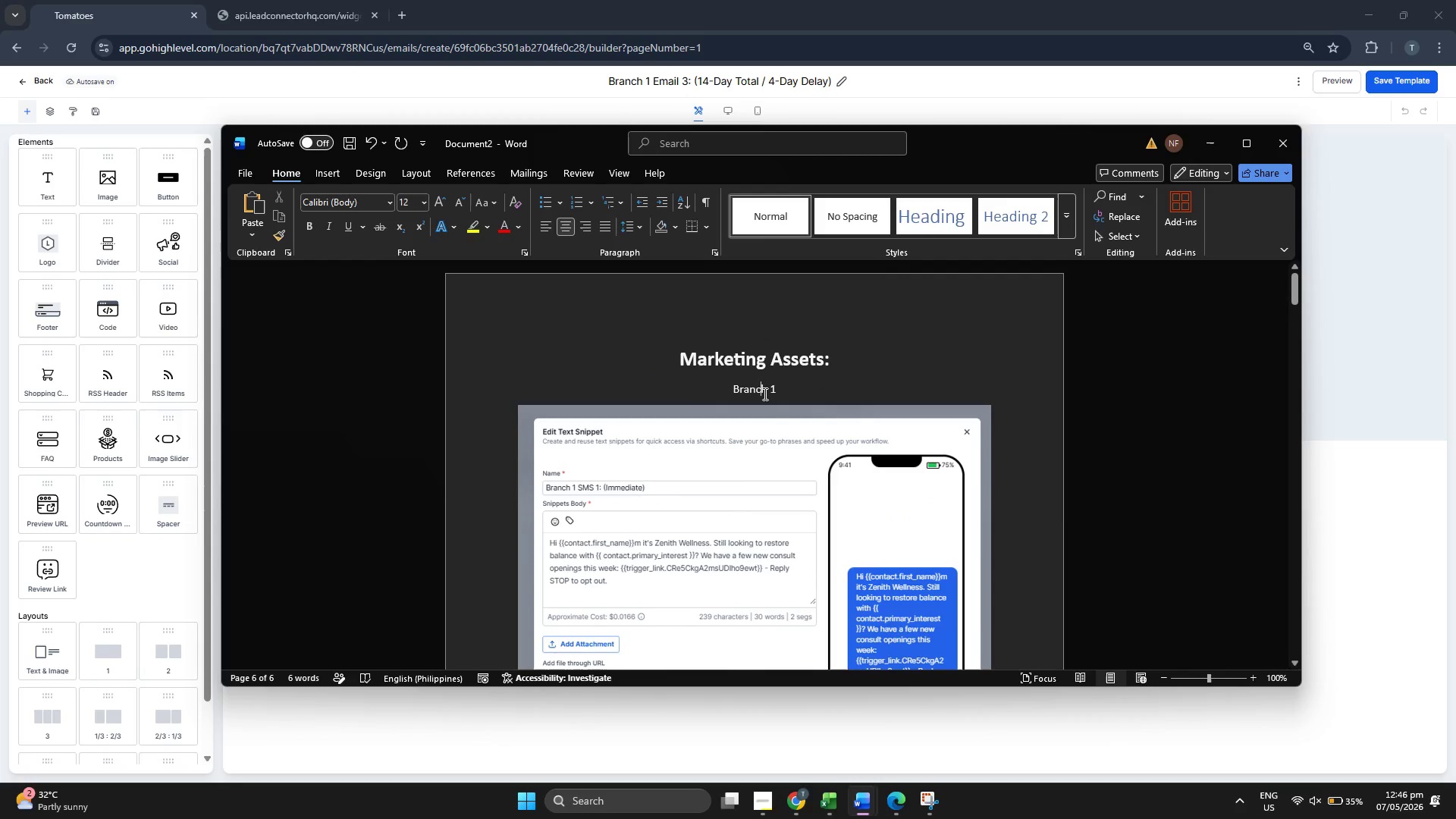 
double_click([764, 394])
 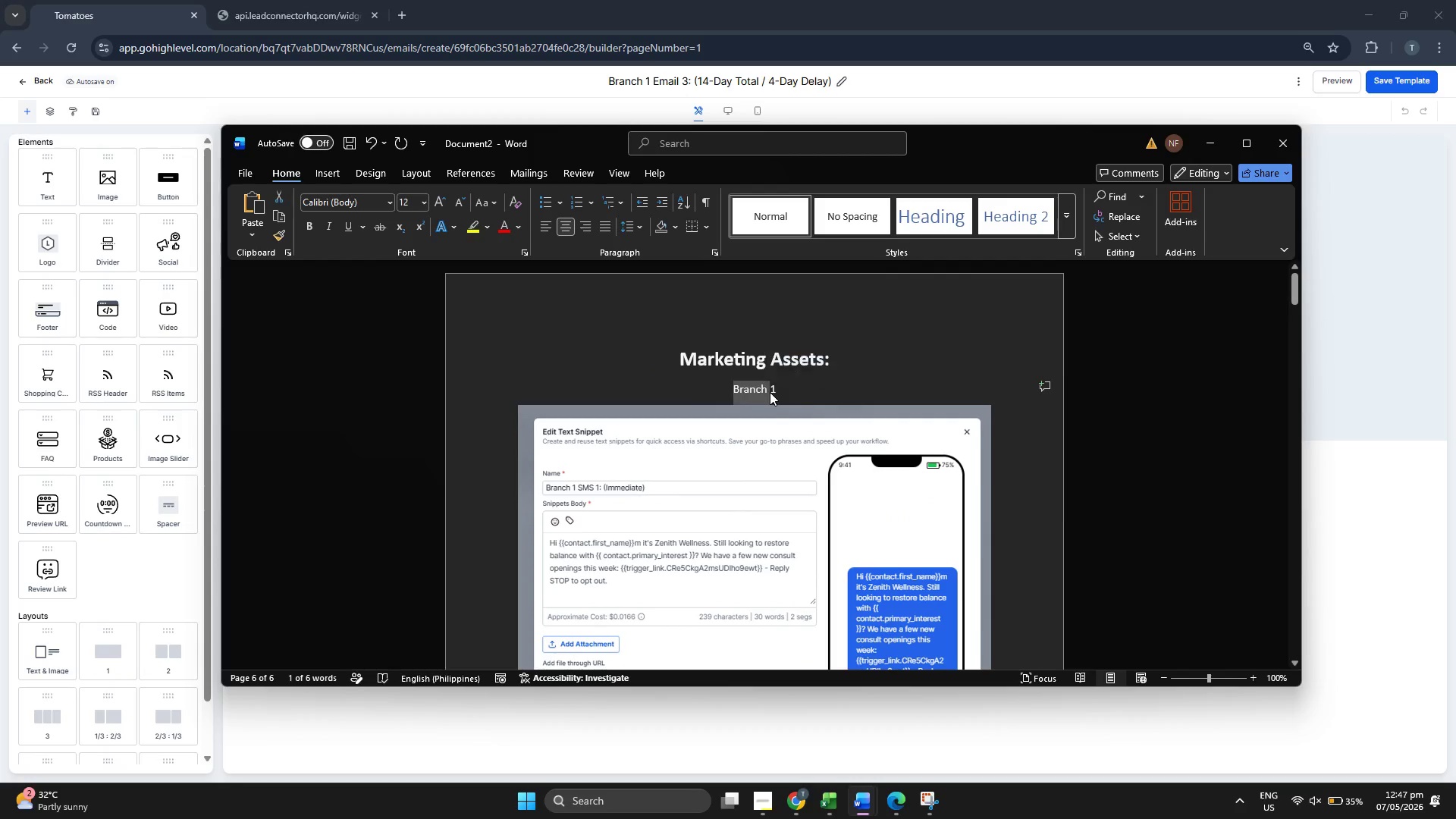 
double_click([770, 392])
 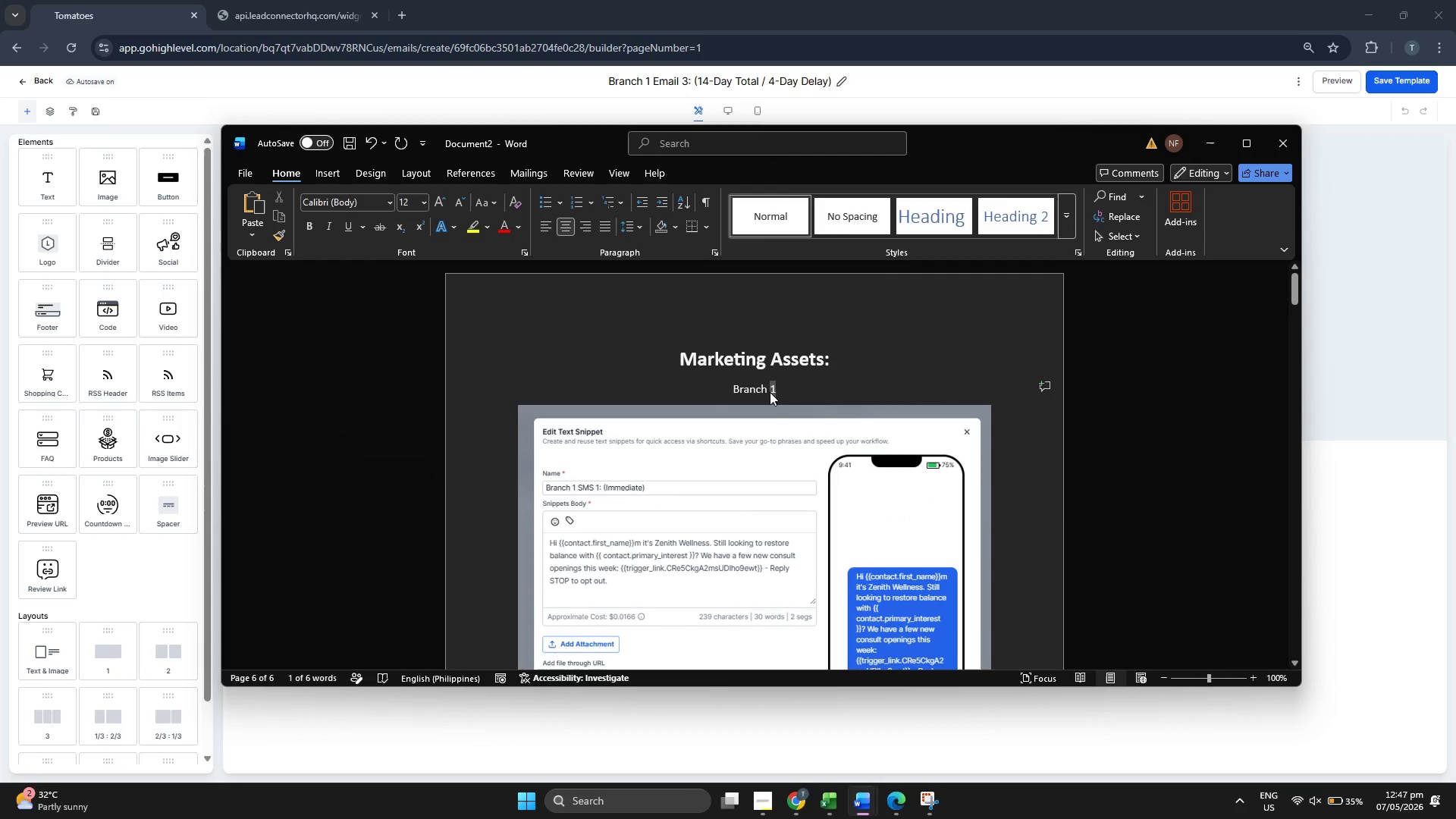 
triple_click([770, 392])
 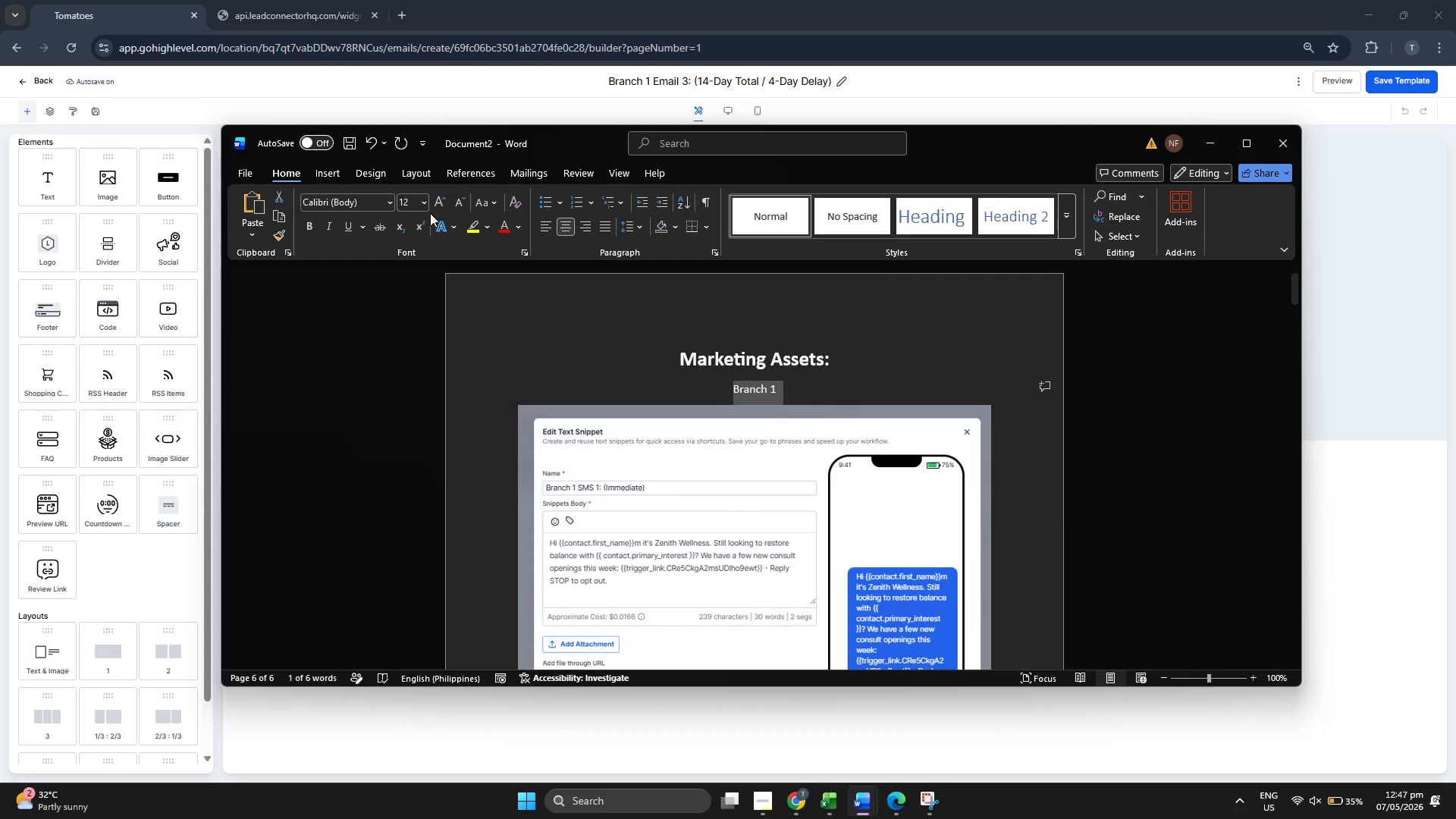 
left_click([426, 202])
 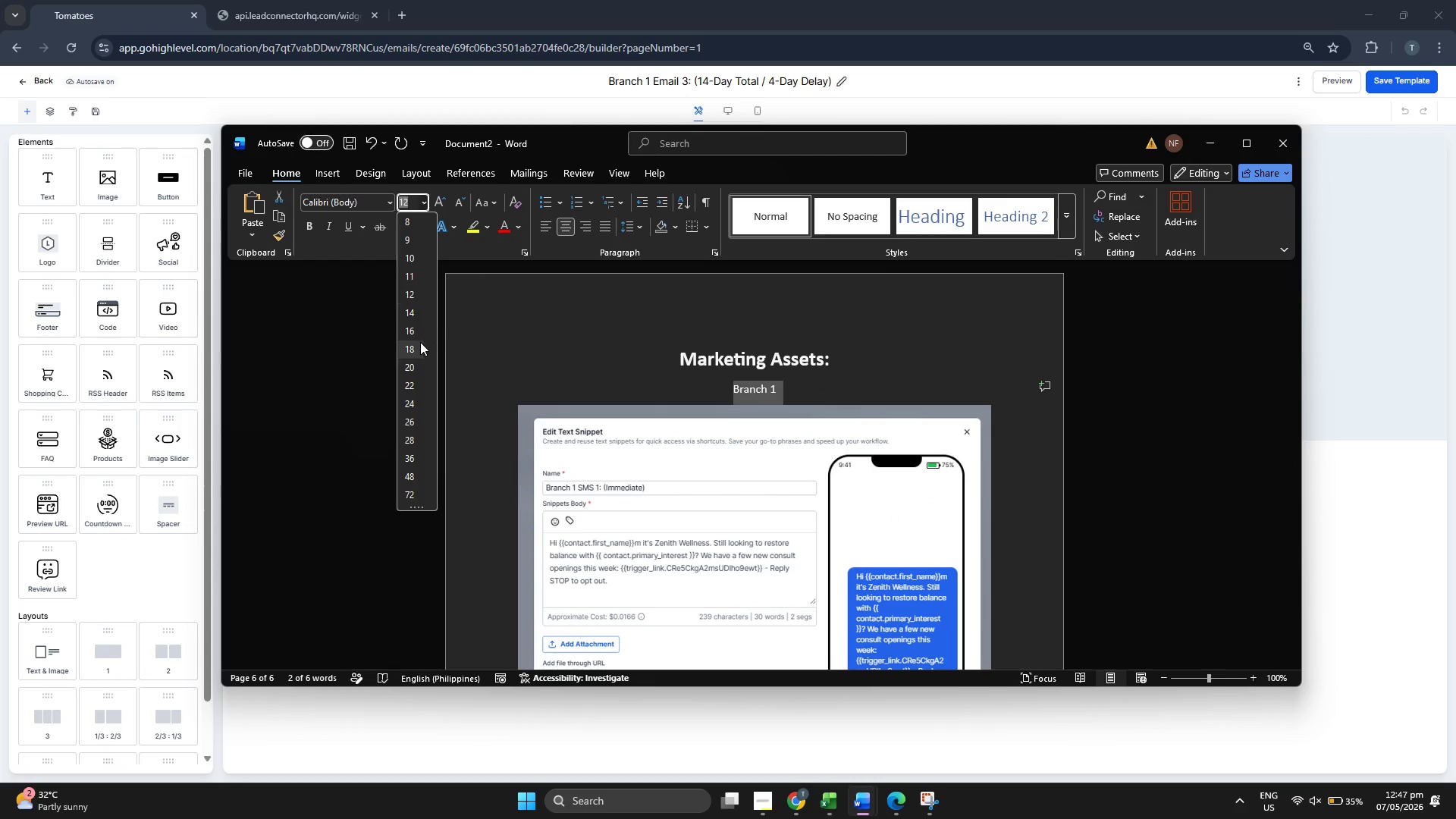 
left_click([415, 348])
 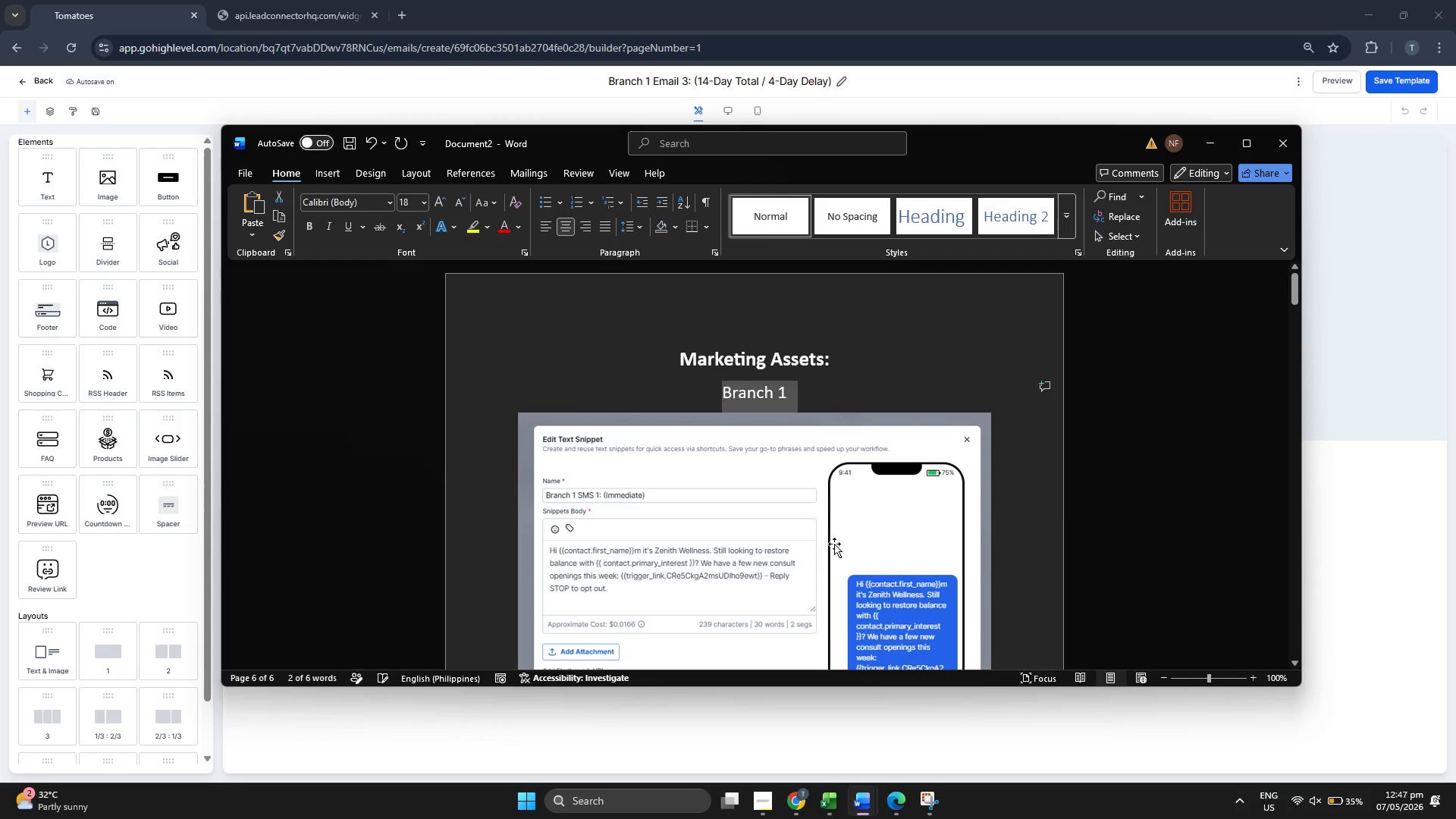 
scroll: coordinate [821, 521], scroll_direction: down, amount: 112.0
 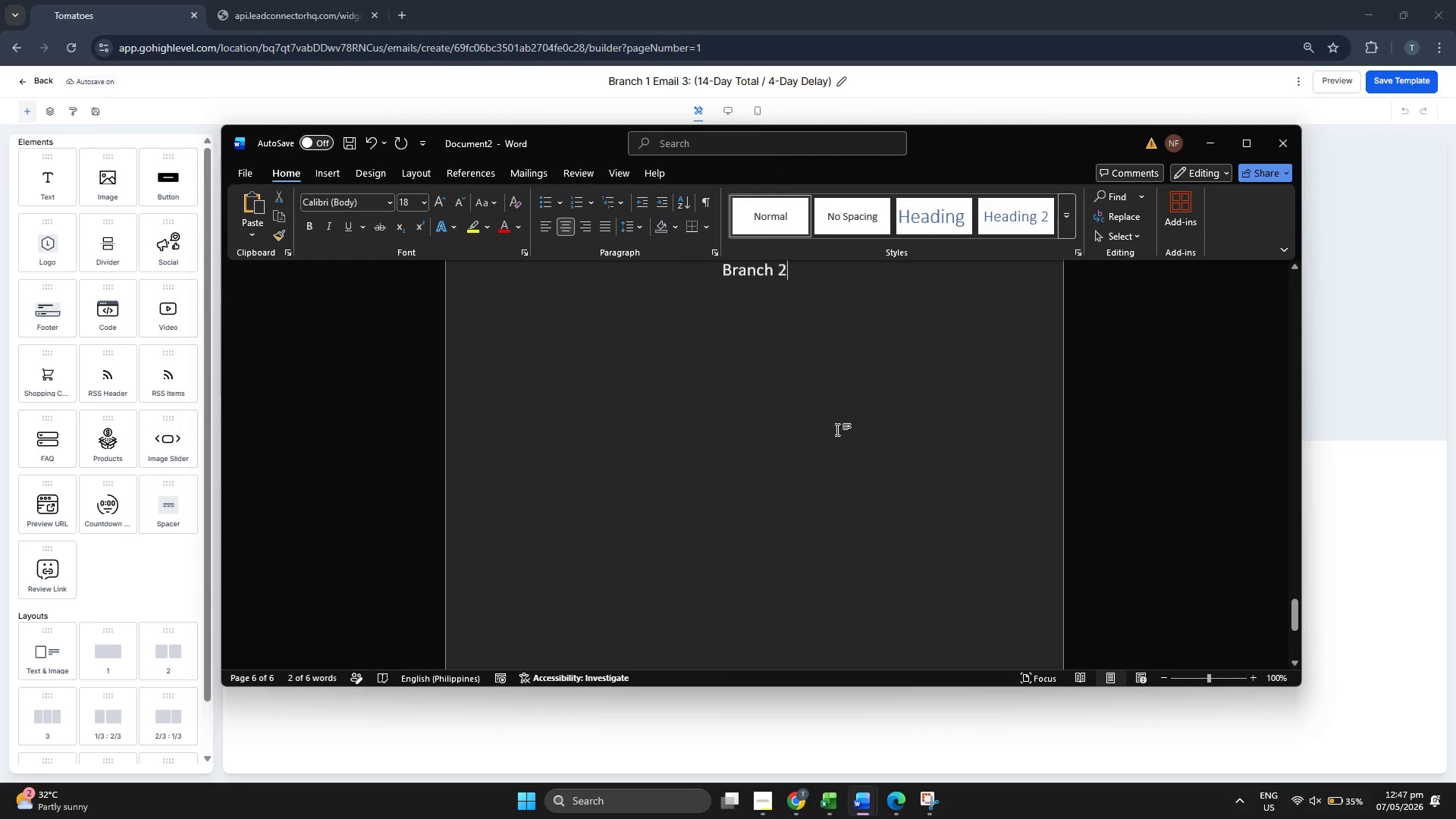 
key(Enter)
 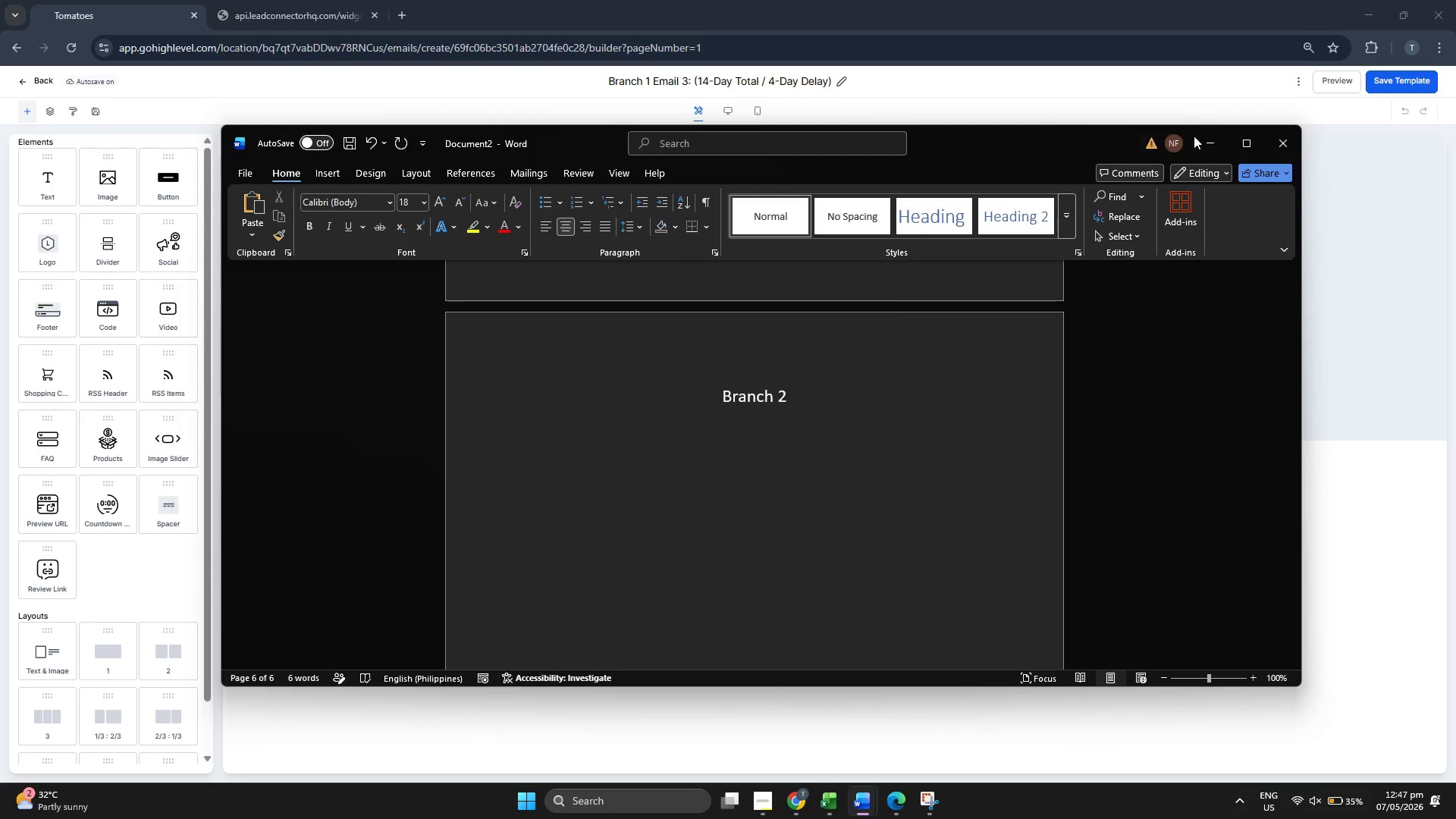 
scroll: coordinate [836, 430], scroll_direction: up, amount: 3.0
 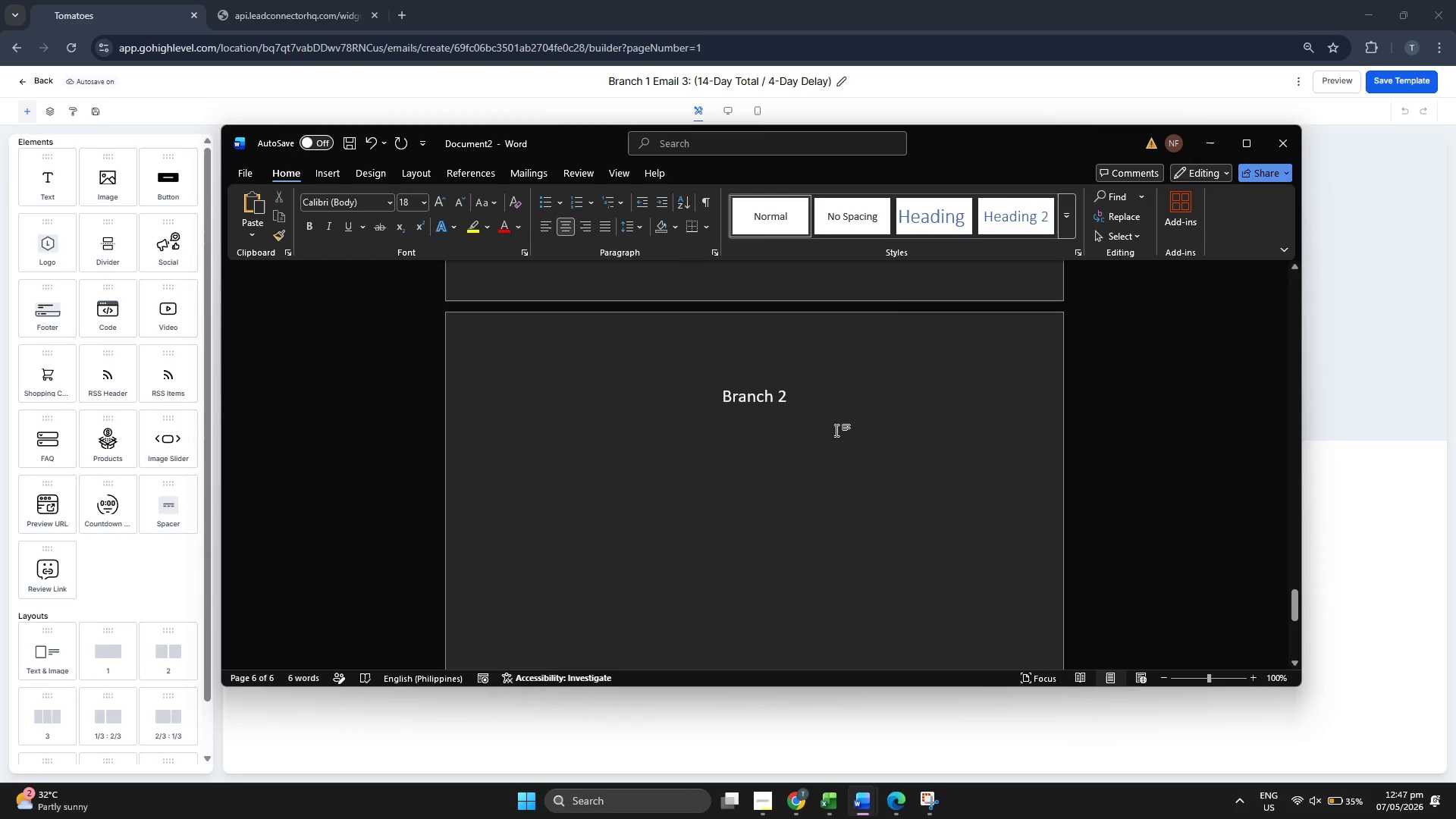 
left_click([1204, 136])
 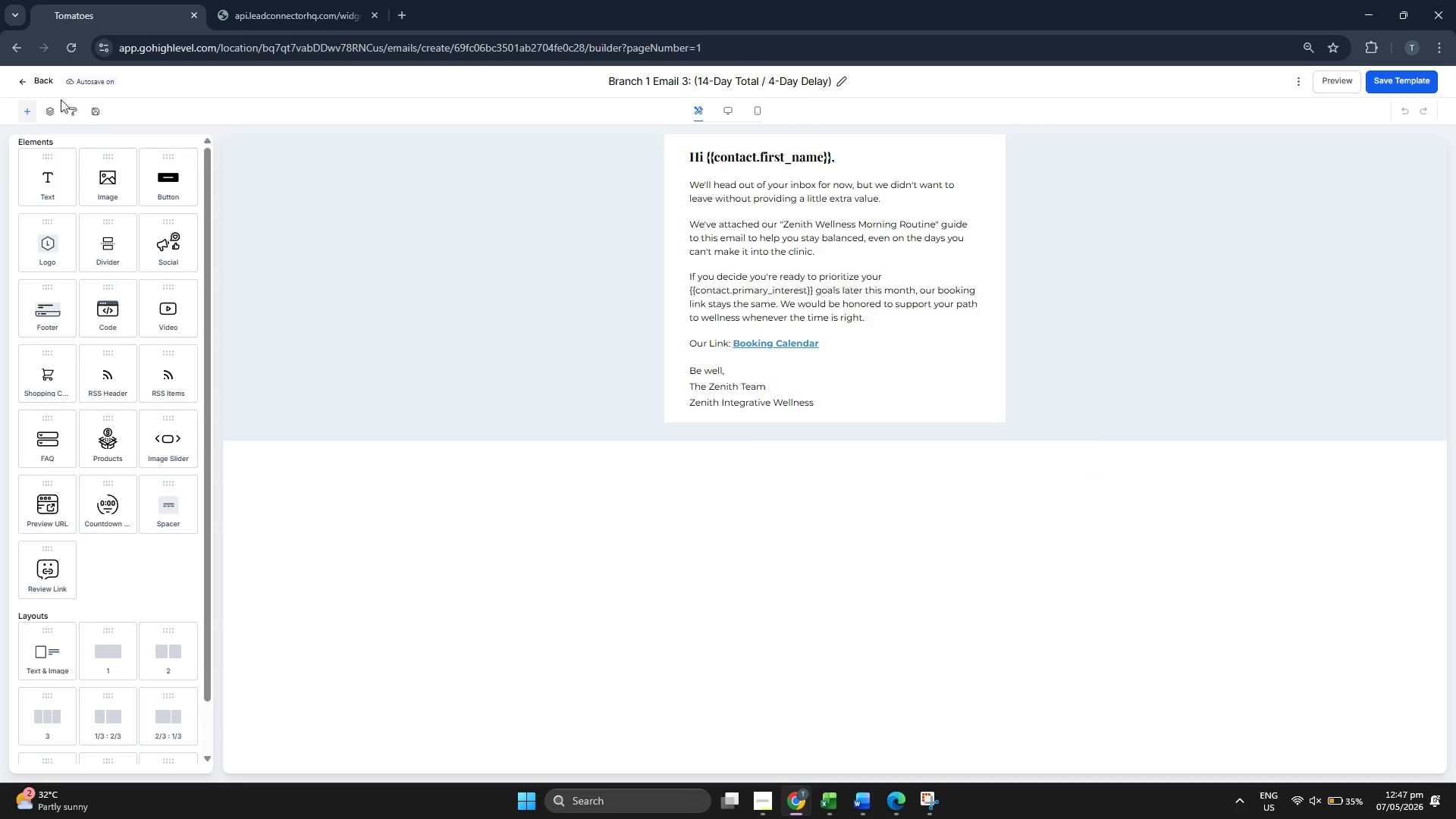 
left_click([42, 83])
 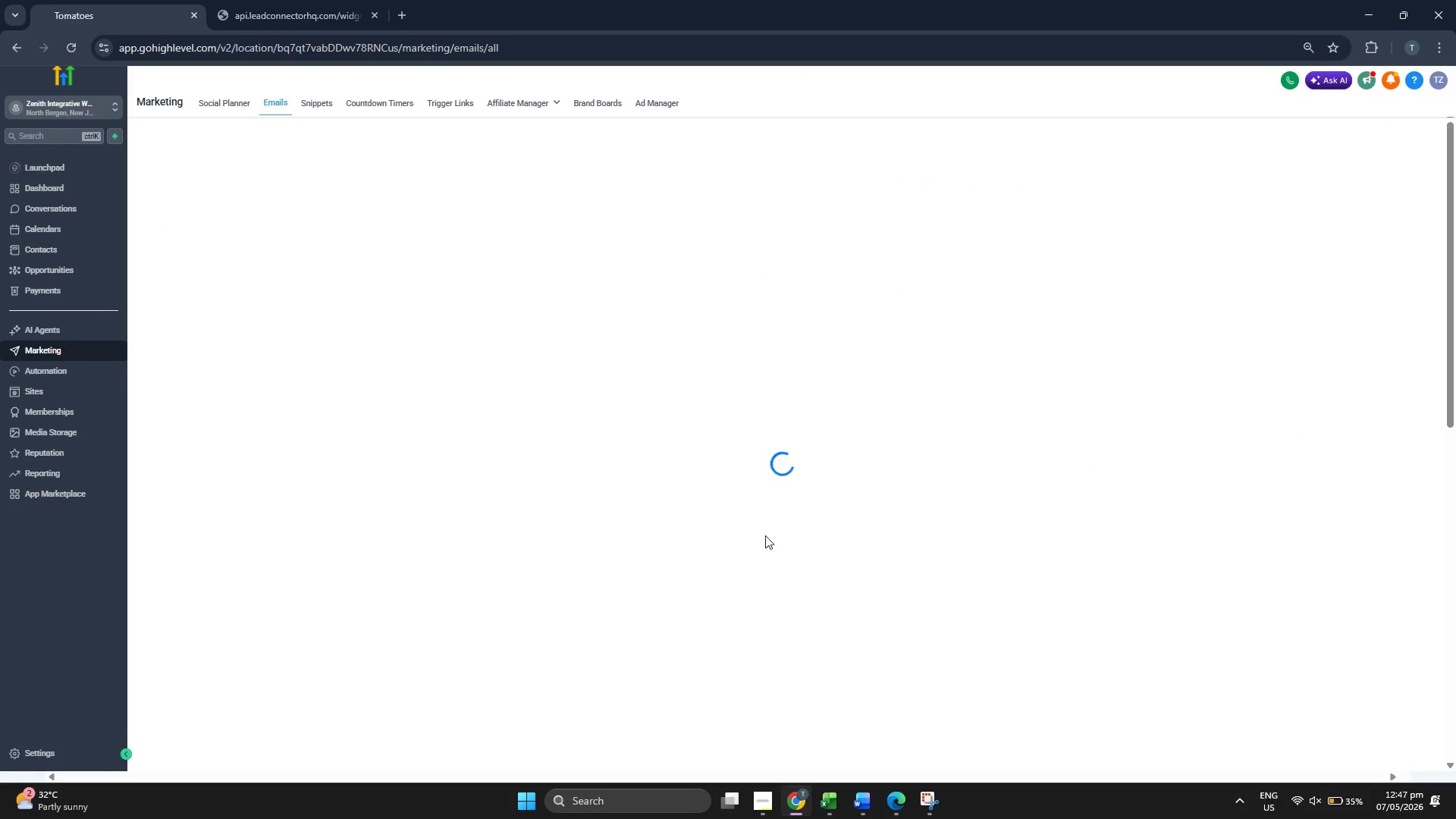 
wait(6.33)
 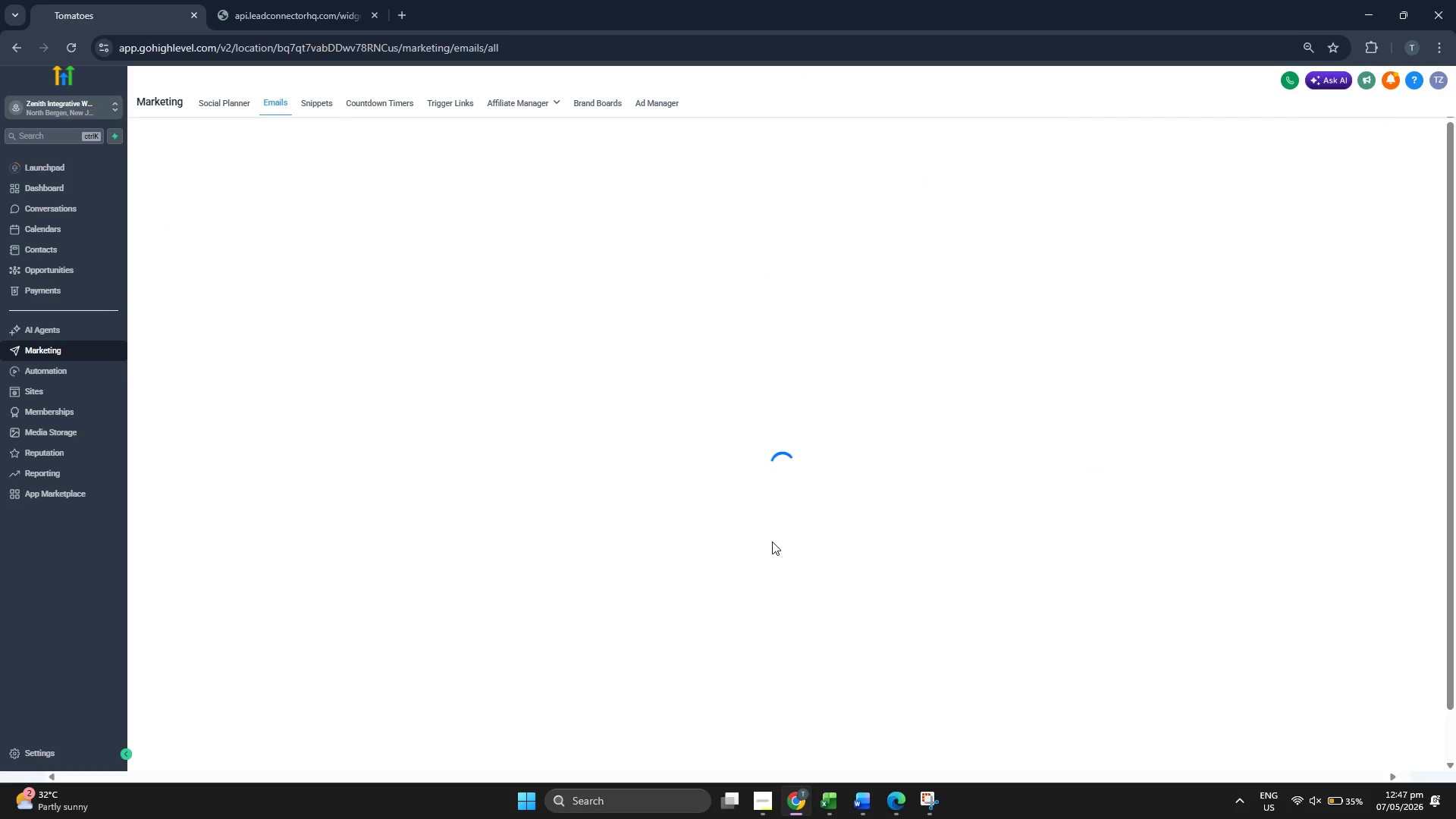 
left_click([860, 793])
 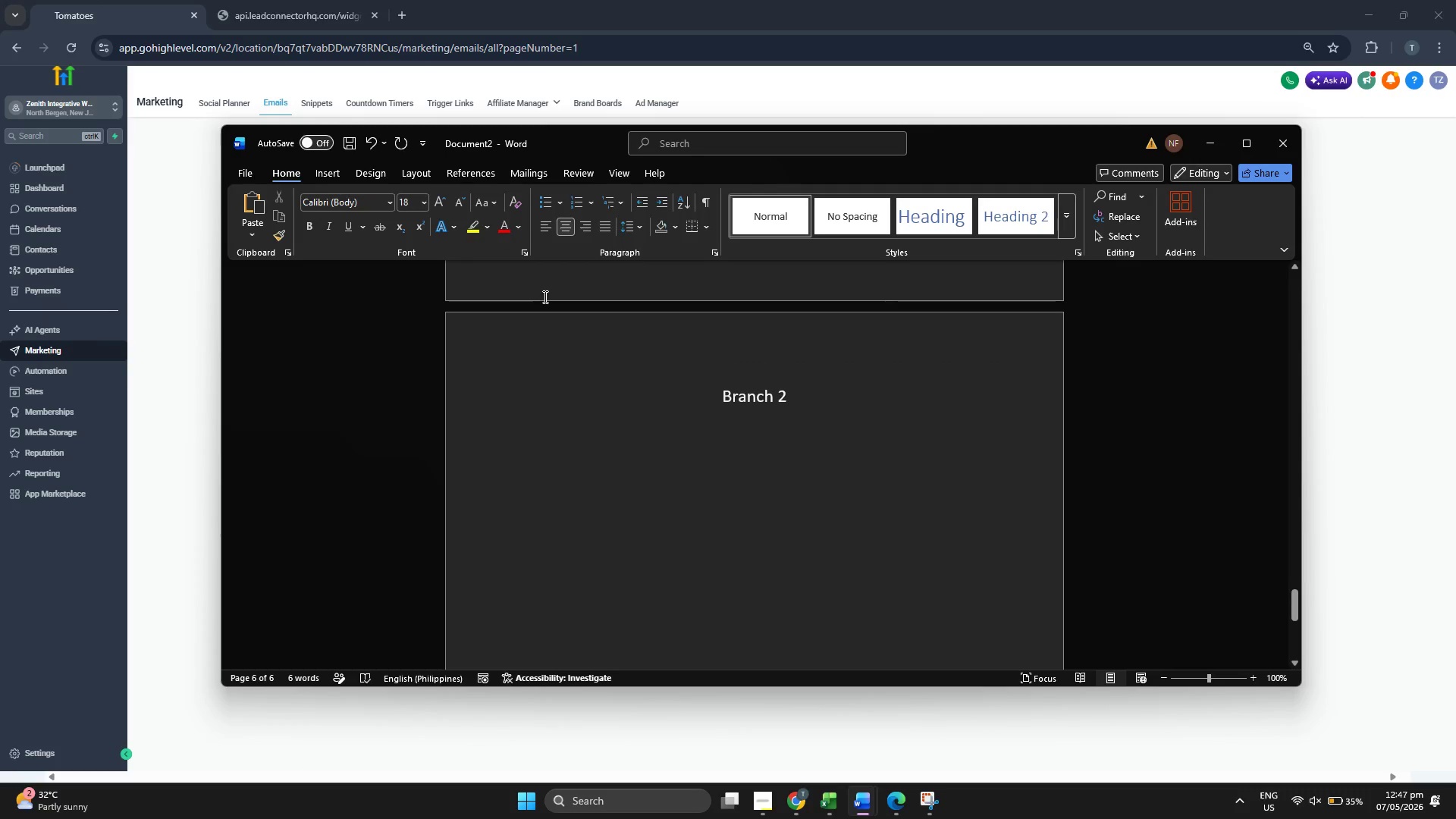 
left_click([425, 198])
 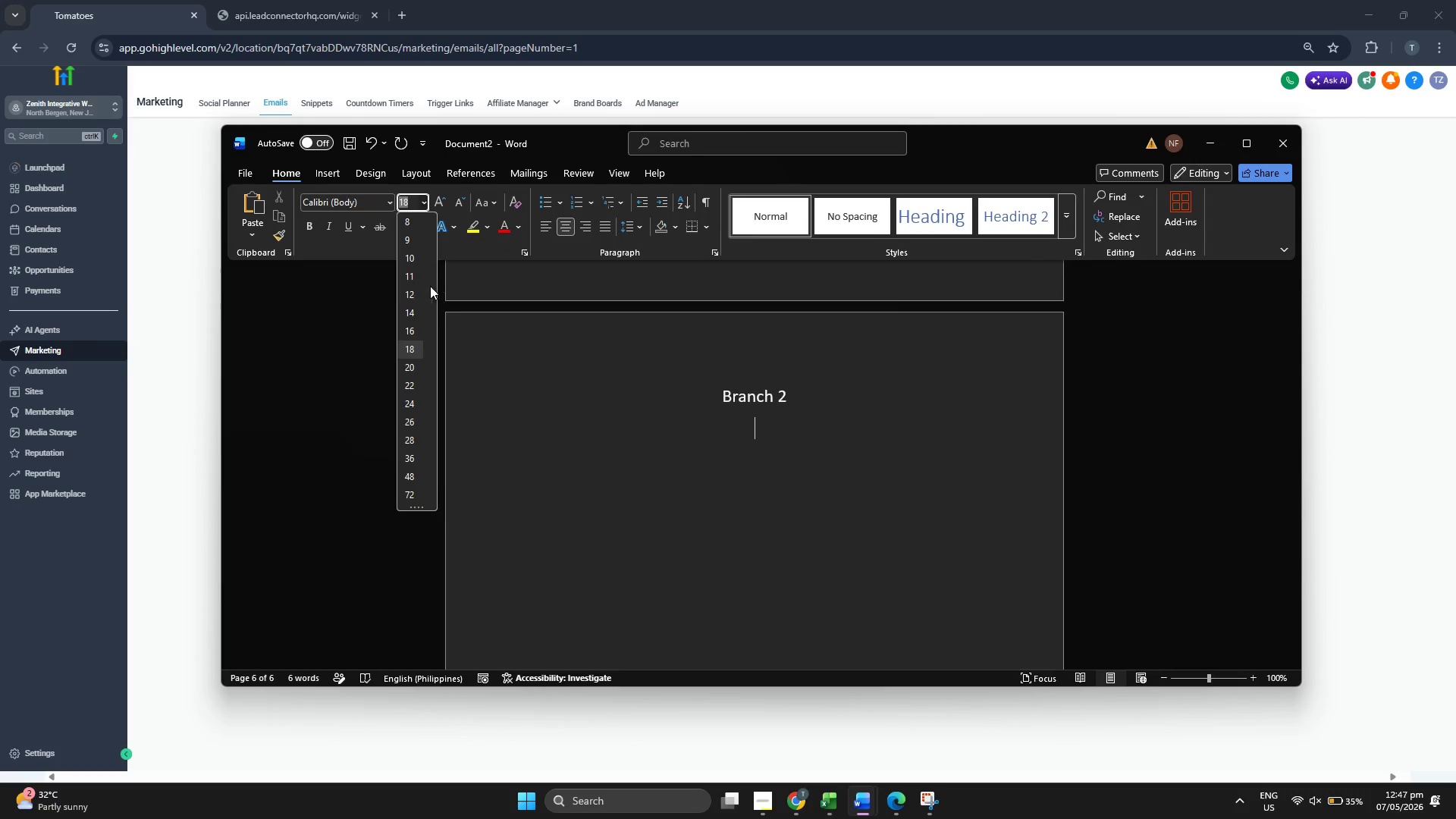 
left_click([412, 293])
 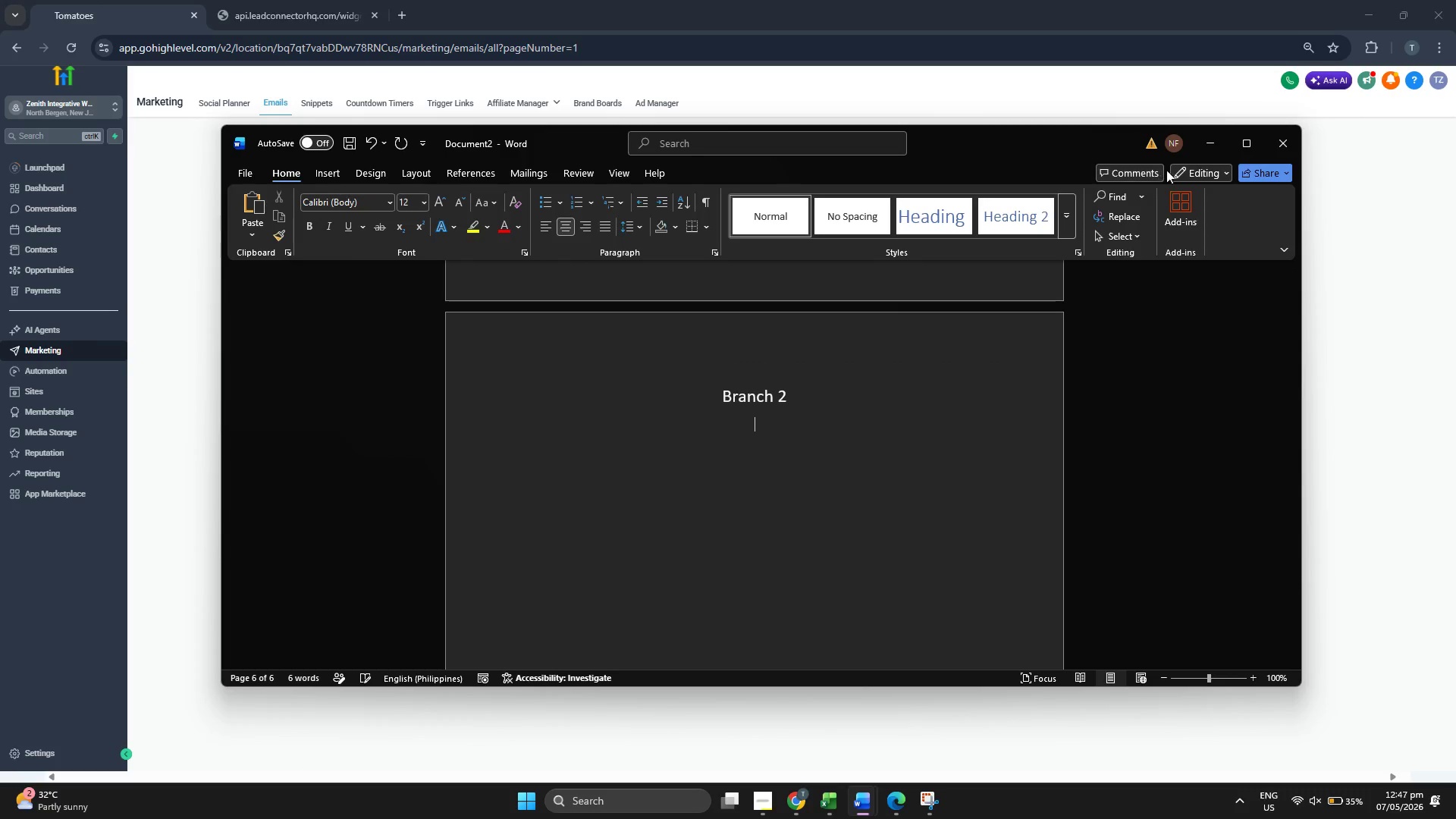 
left_click([1201, 140])
 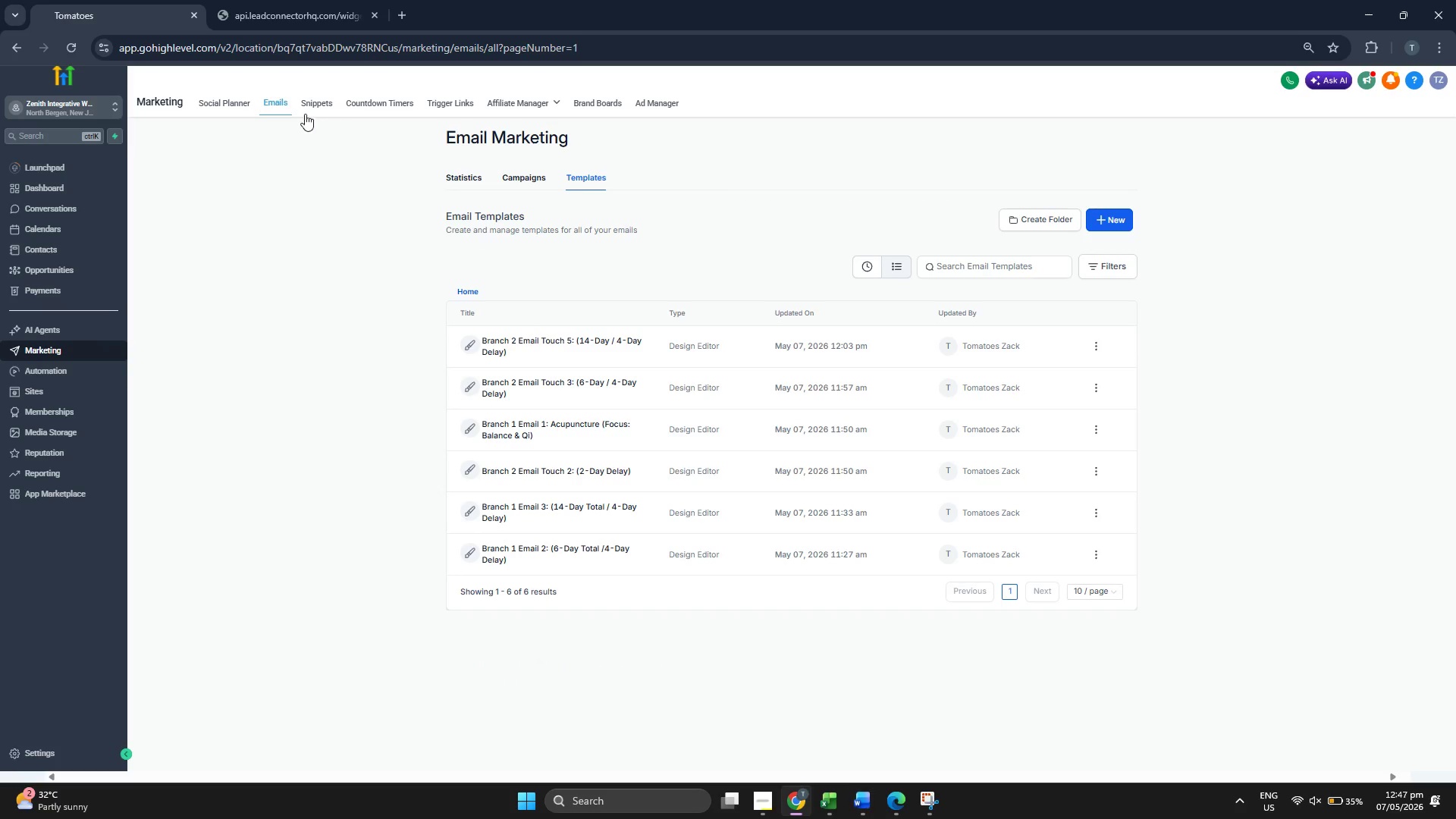 
left_click([303, 101])
 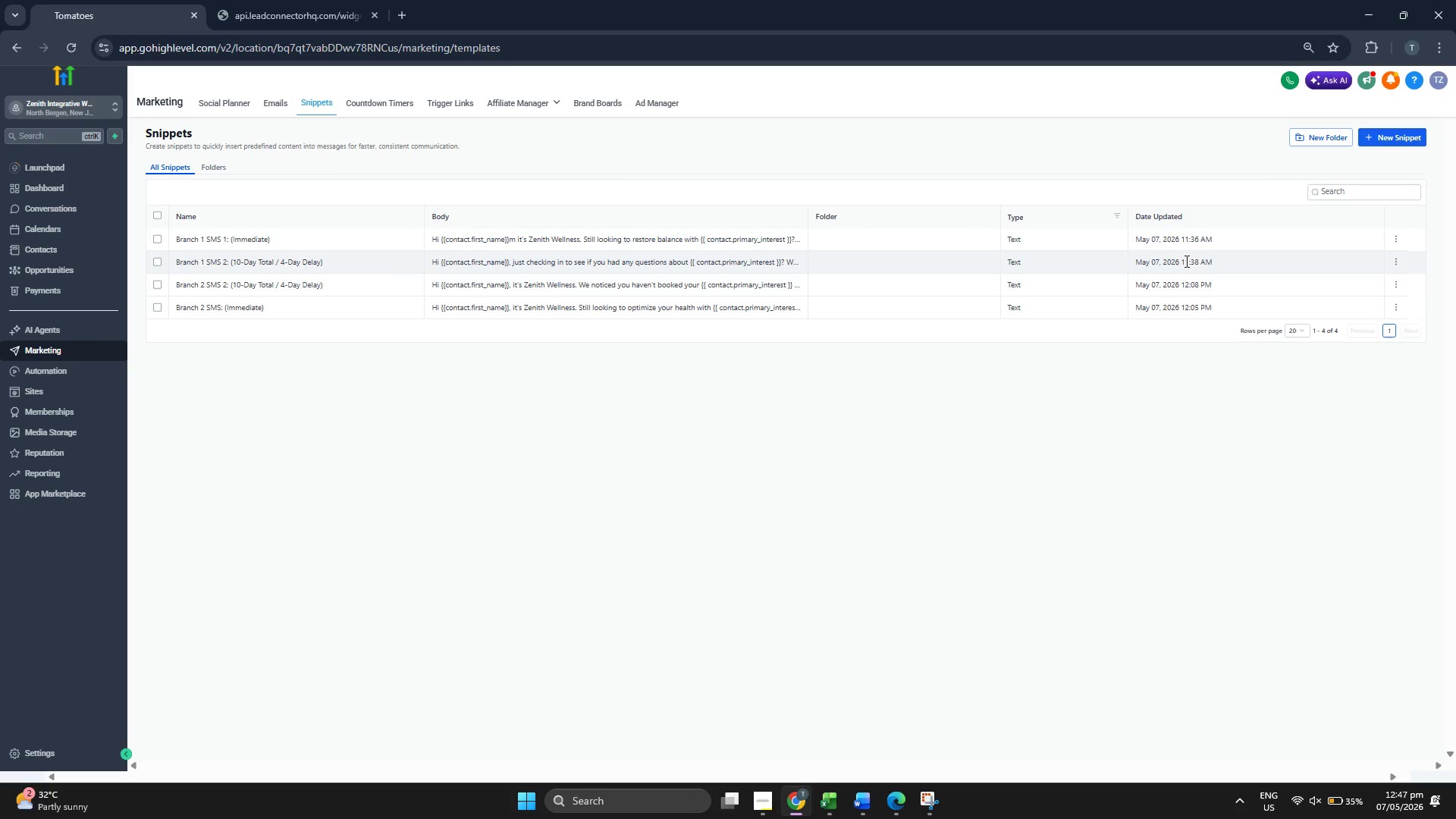 
wait(5.24)
 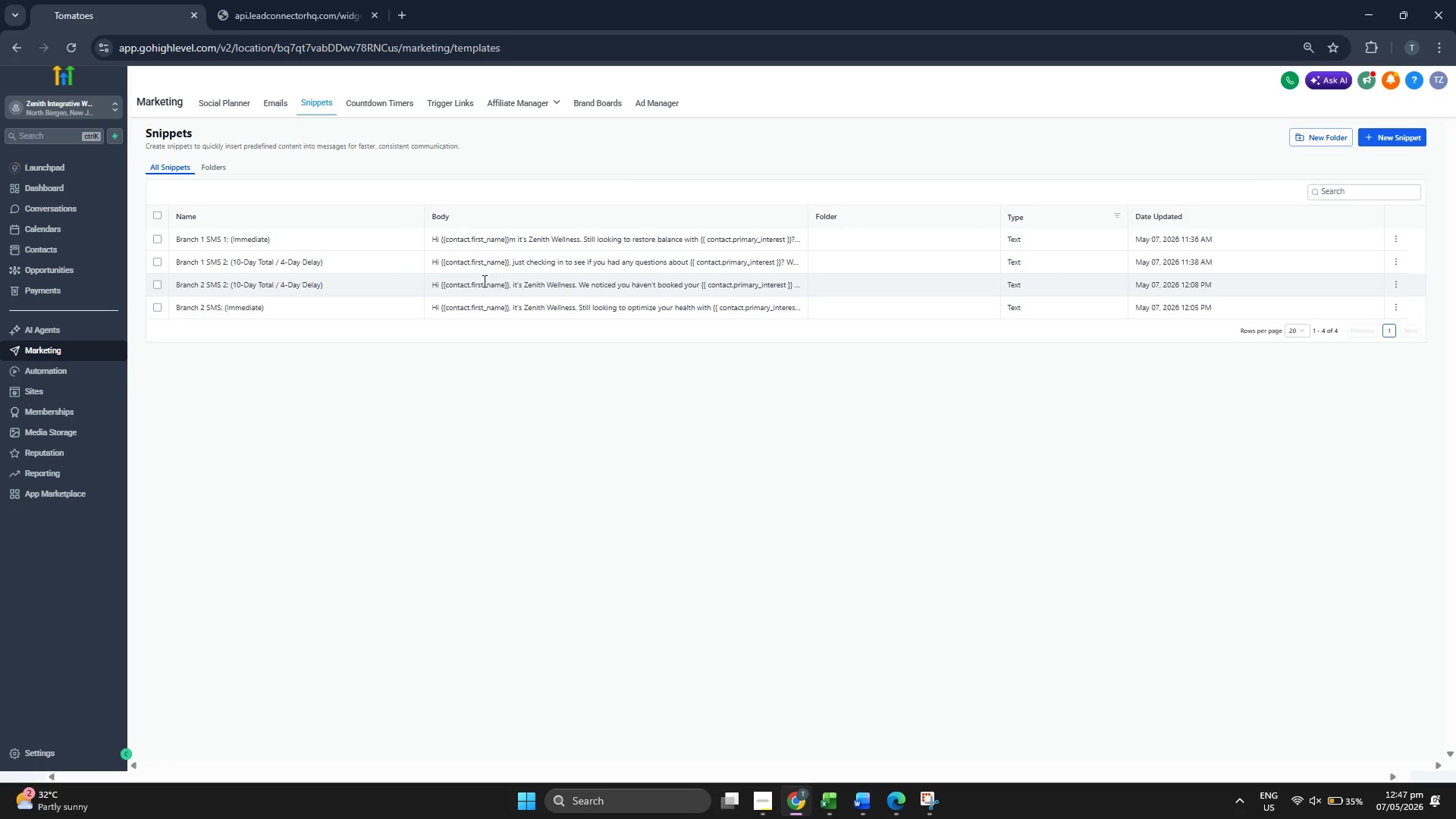 
double_click([1396, 262])
 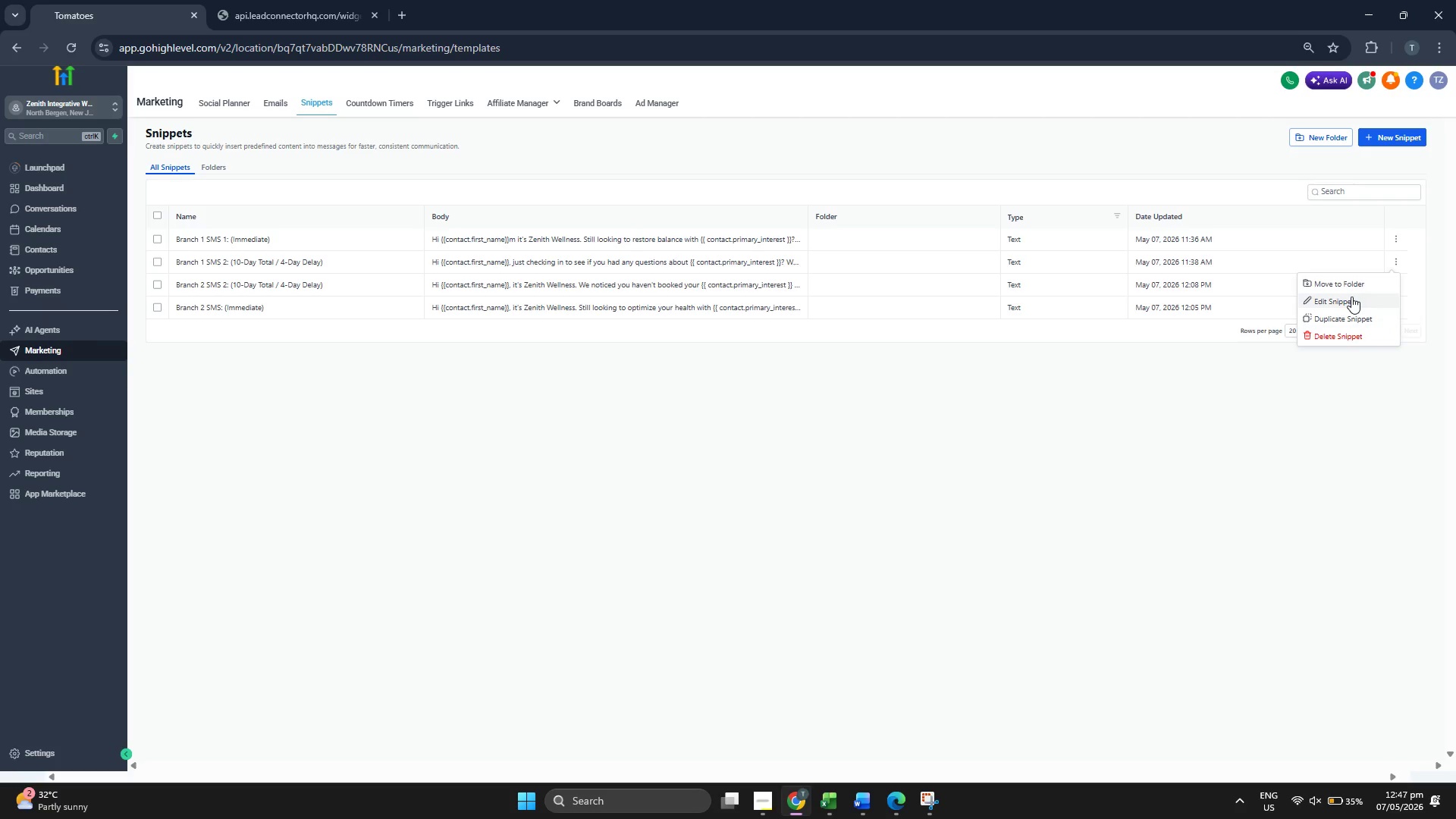 
left_click([1351, 297])
 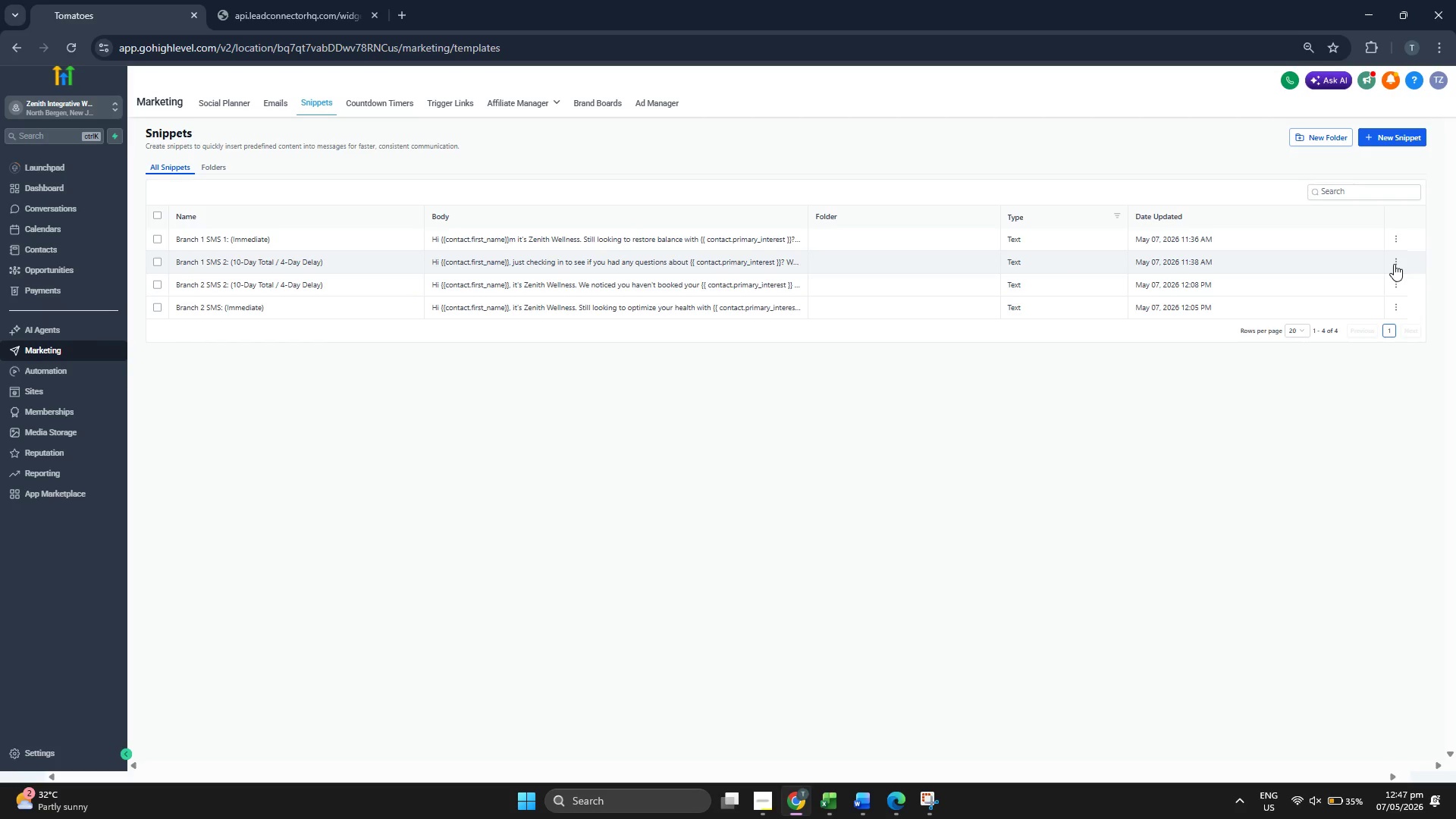 
wait(10.76)
 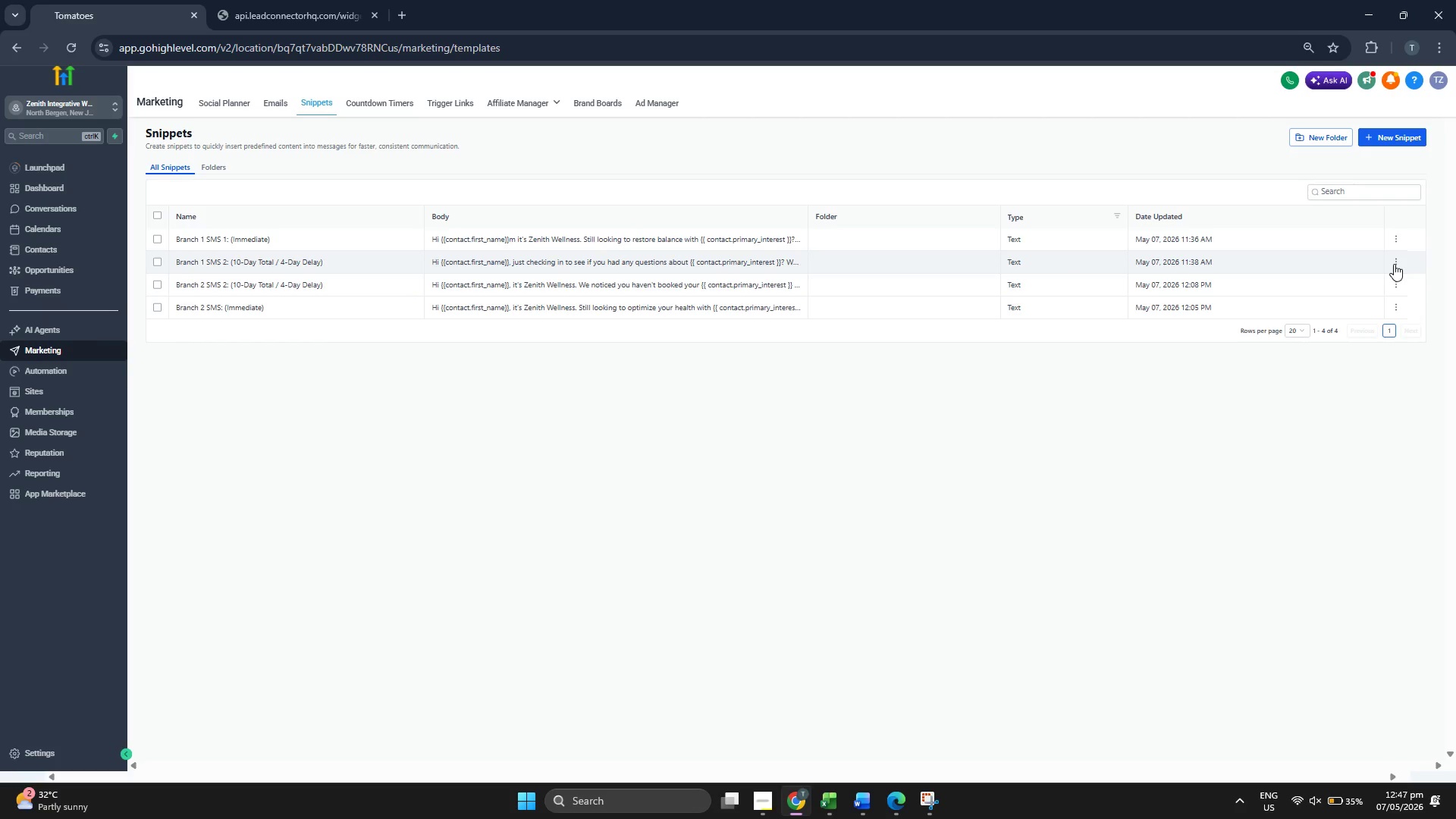 
left_click([1394, 307])
 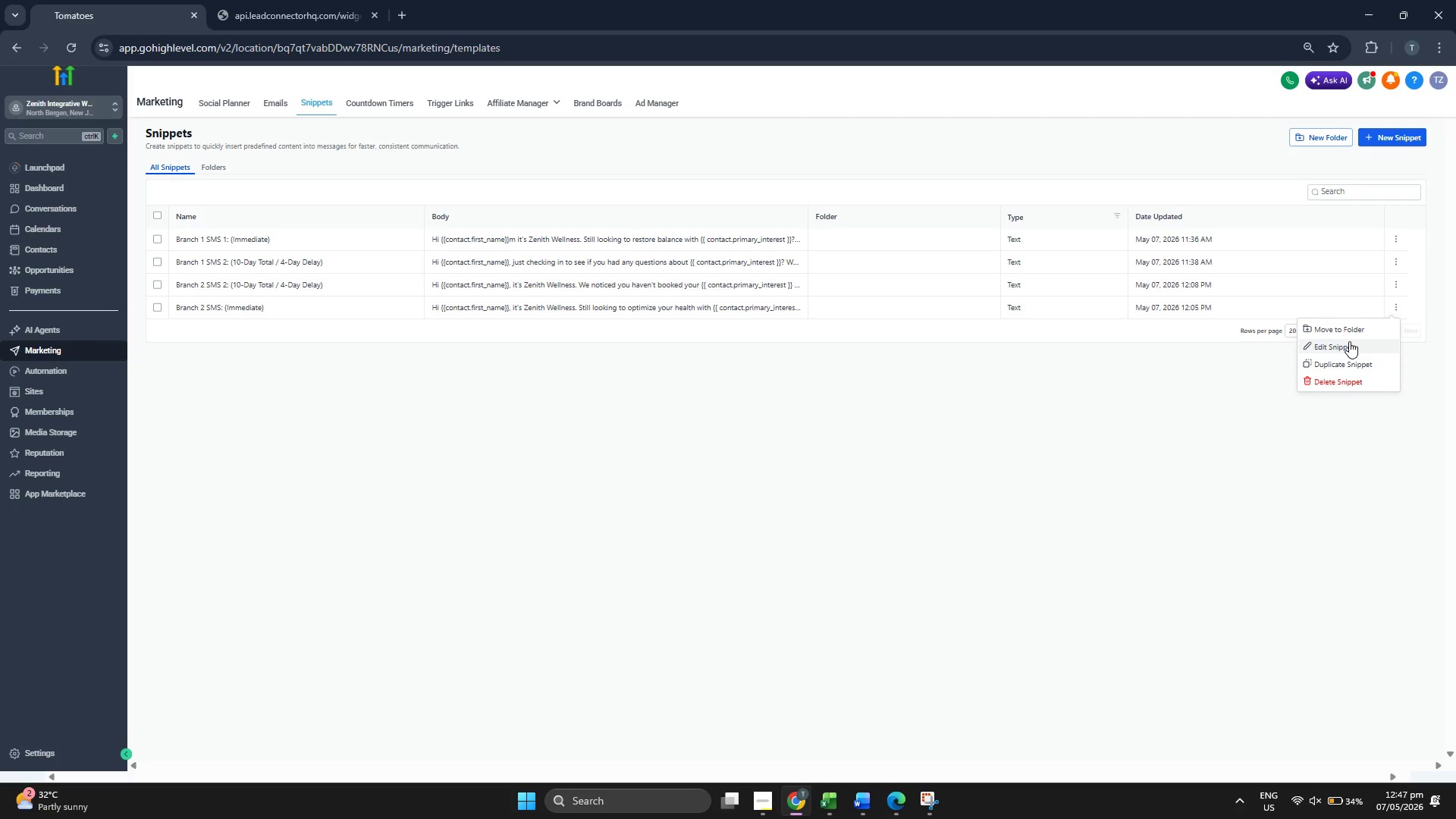 
left_click([1349, 341])
 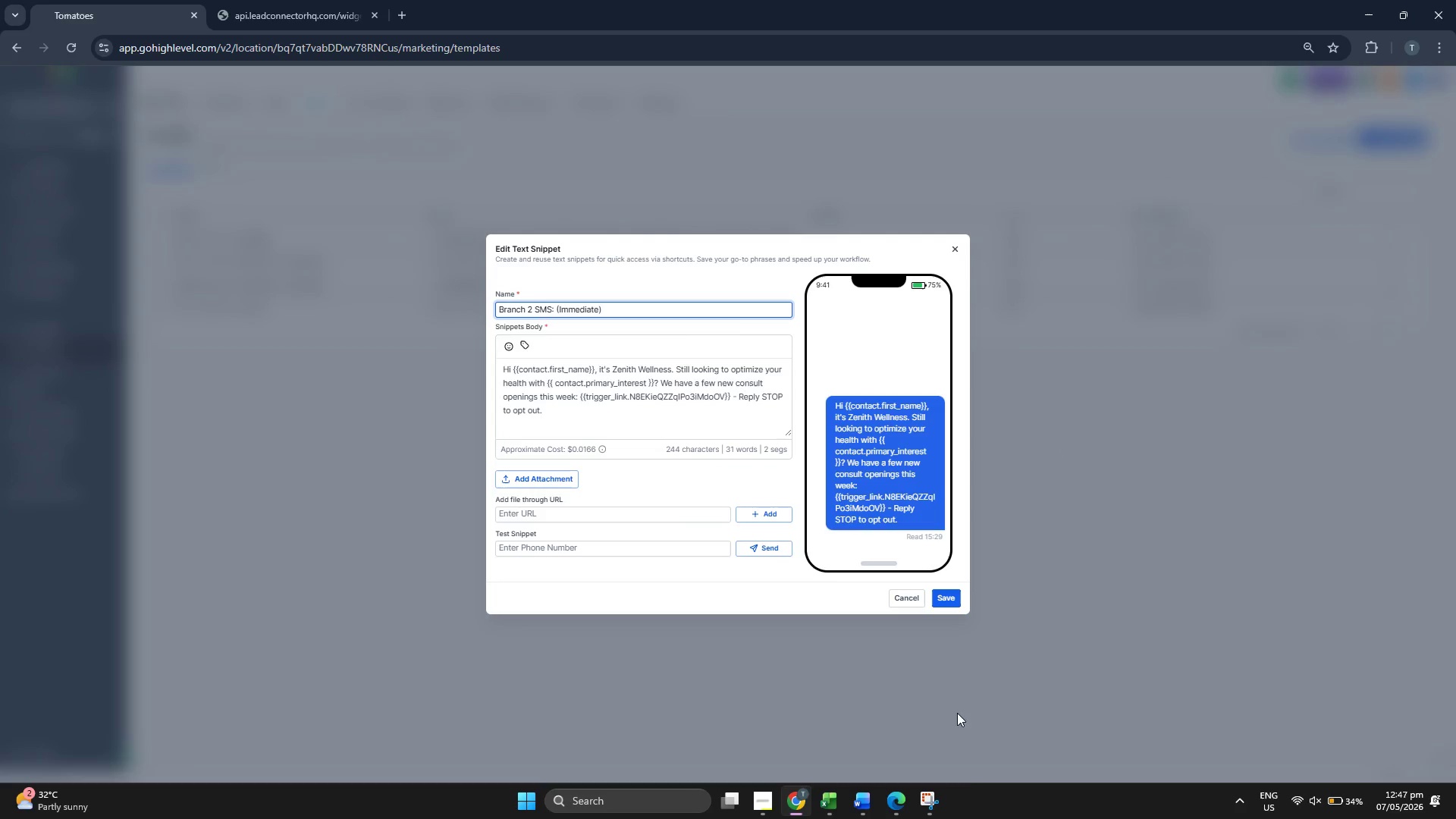 
left_click([933, 806])
 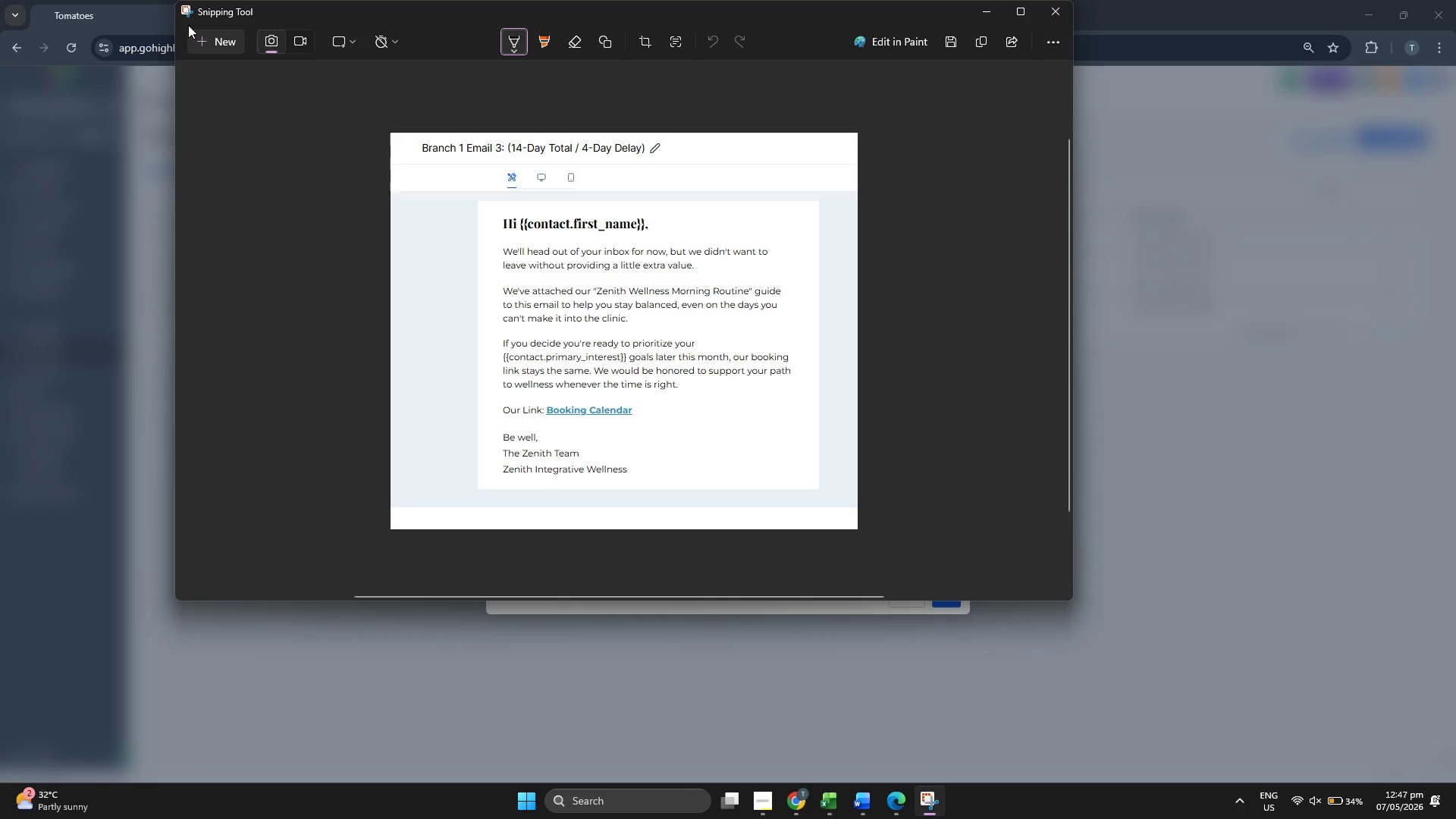 
double_click([215, 47])
 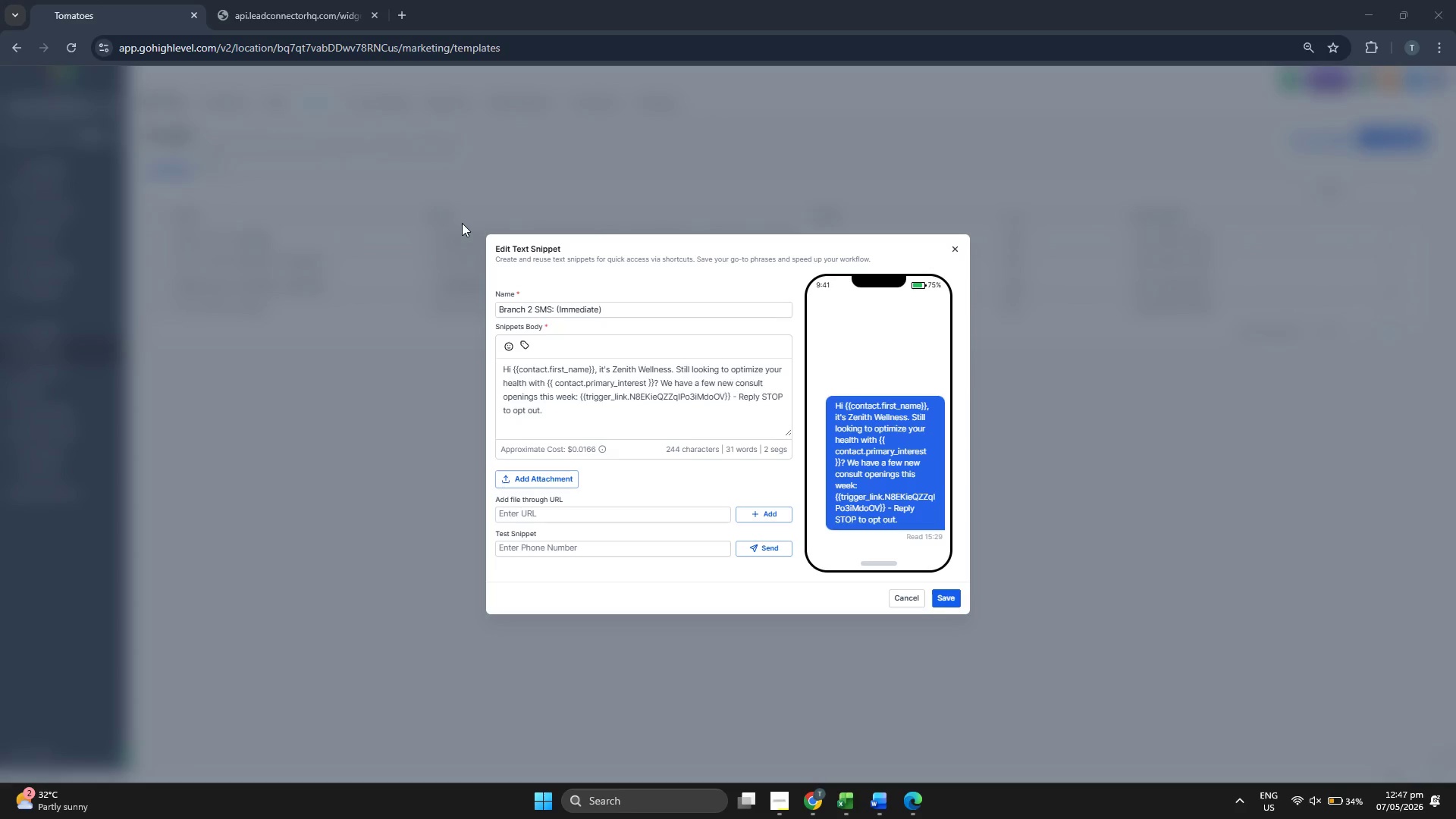 
left_click_drag(start_coordinate=[462, 223], to_coordinate=[996, 631])
 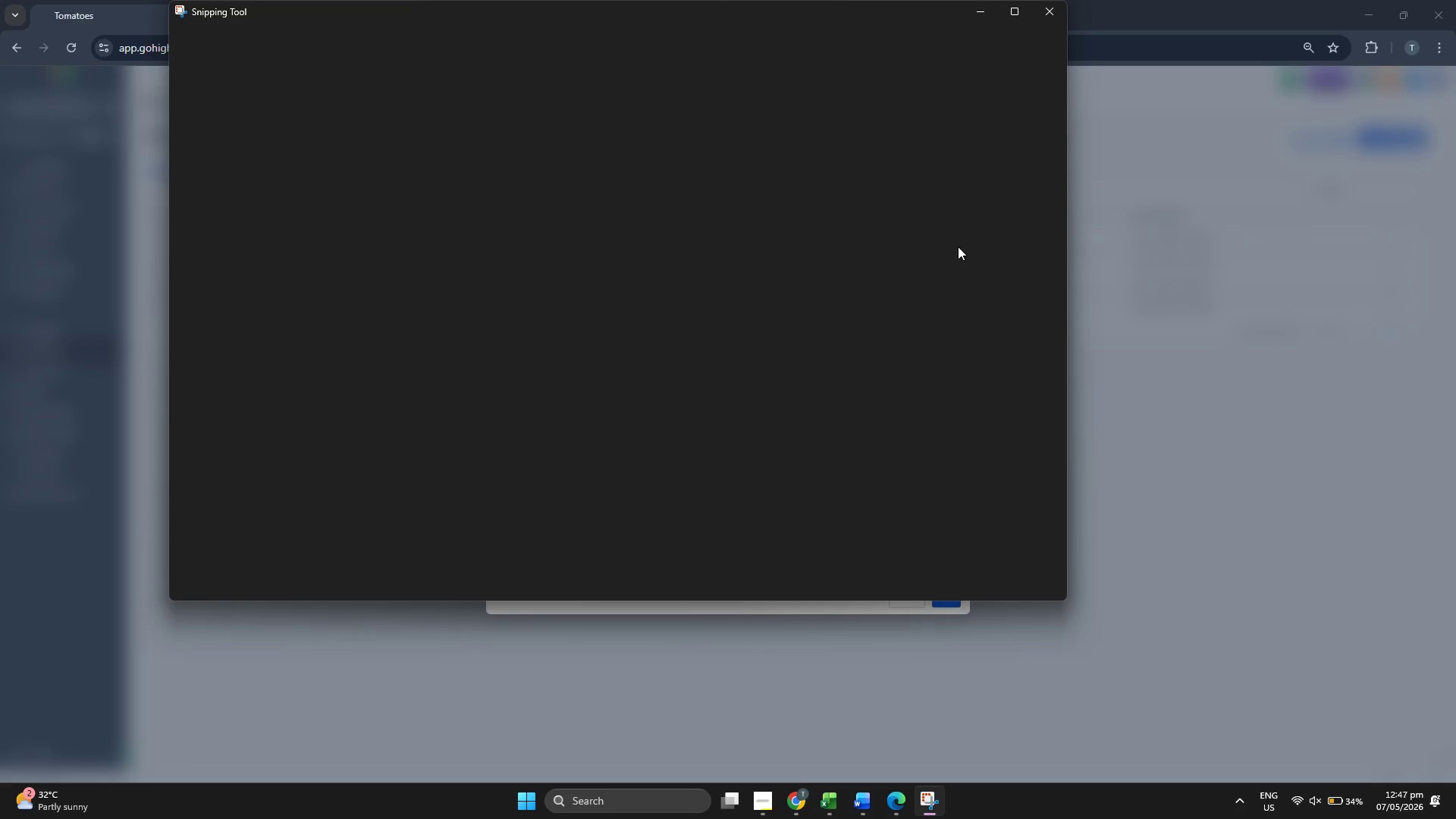 
left_click([1190, 300])
 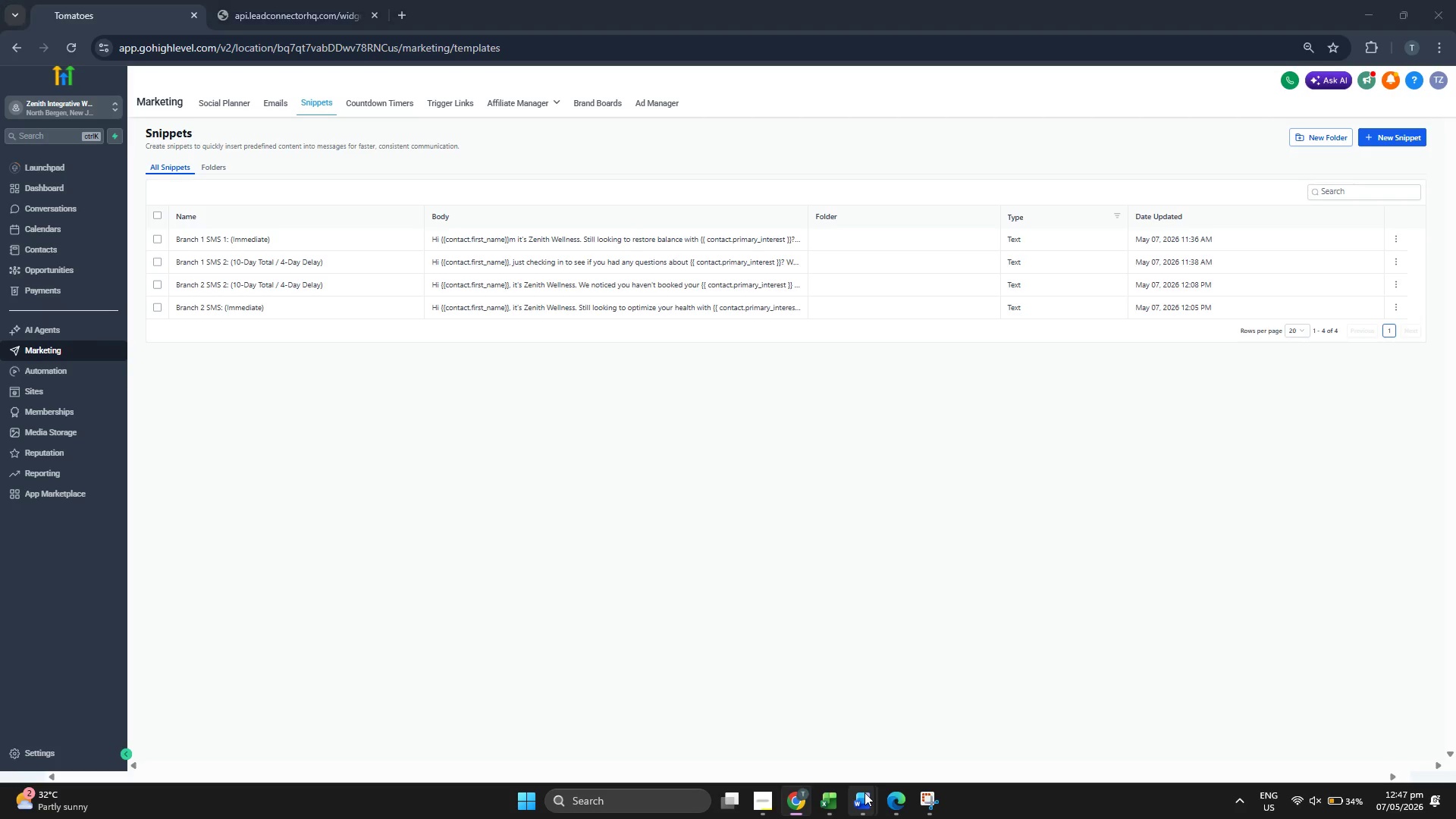 
key(Control+V)
 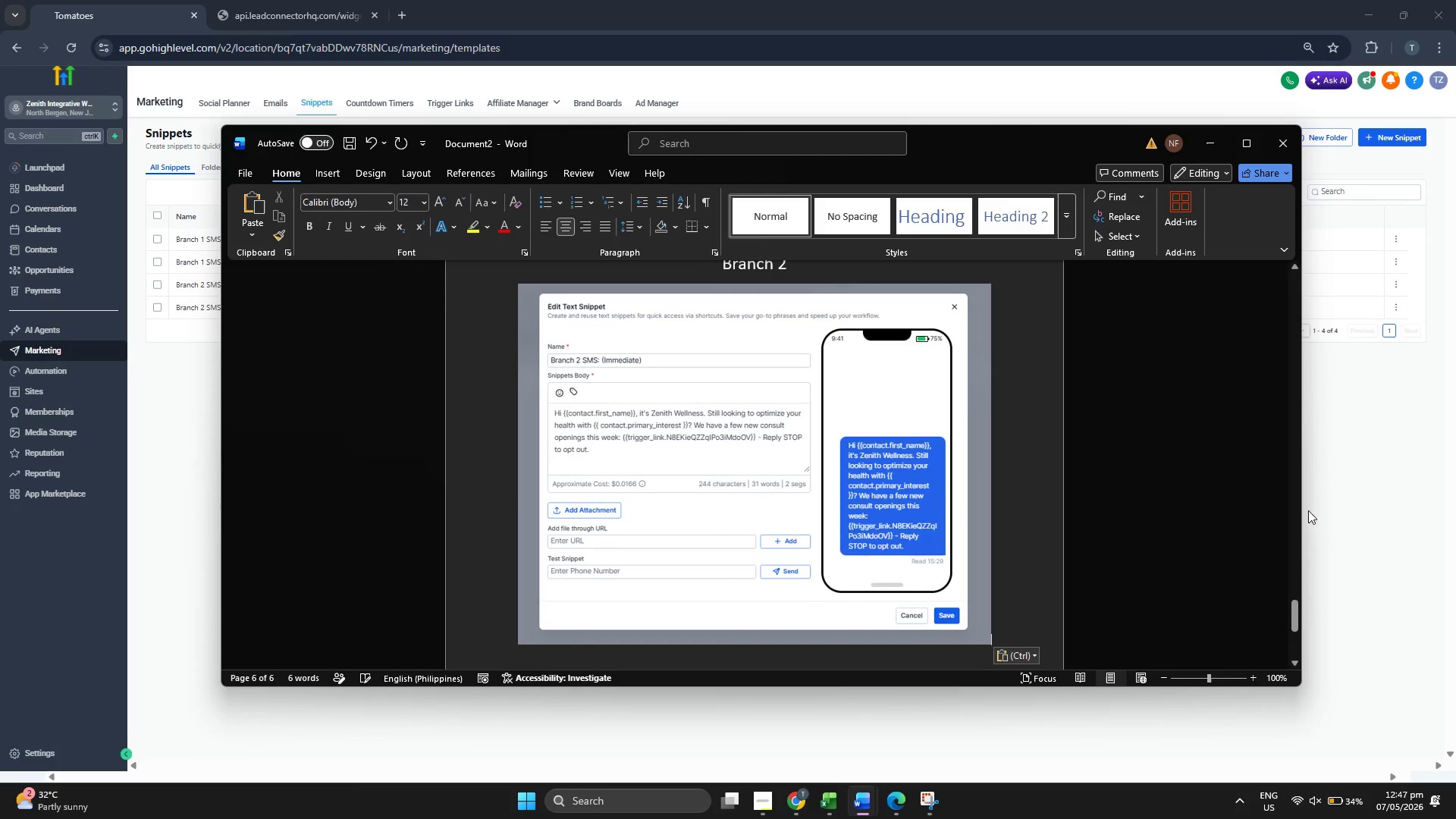 
left_click([1360, 499])
 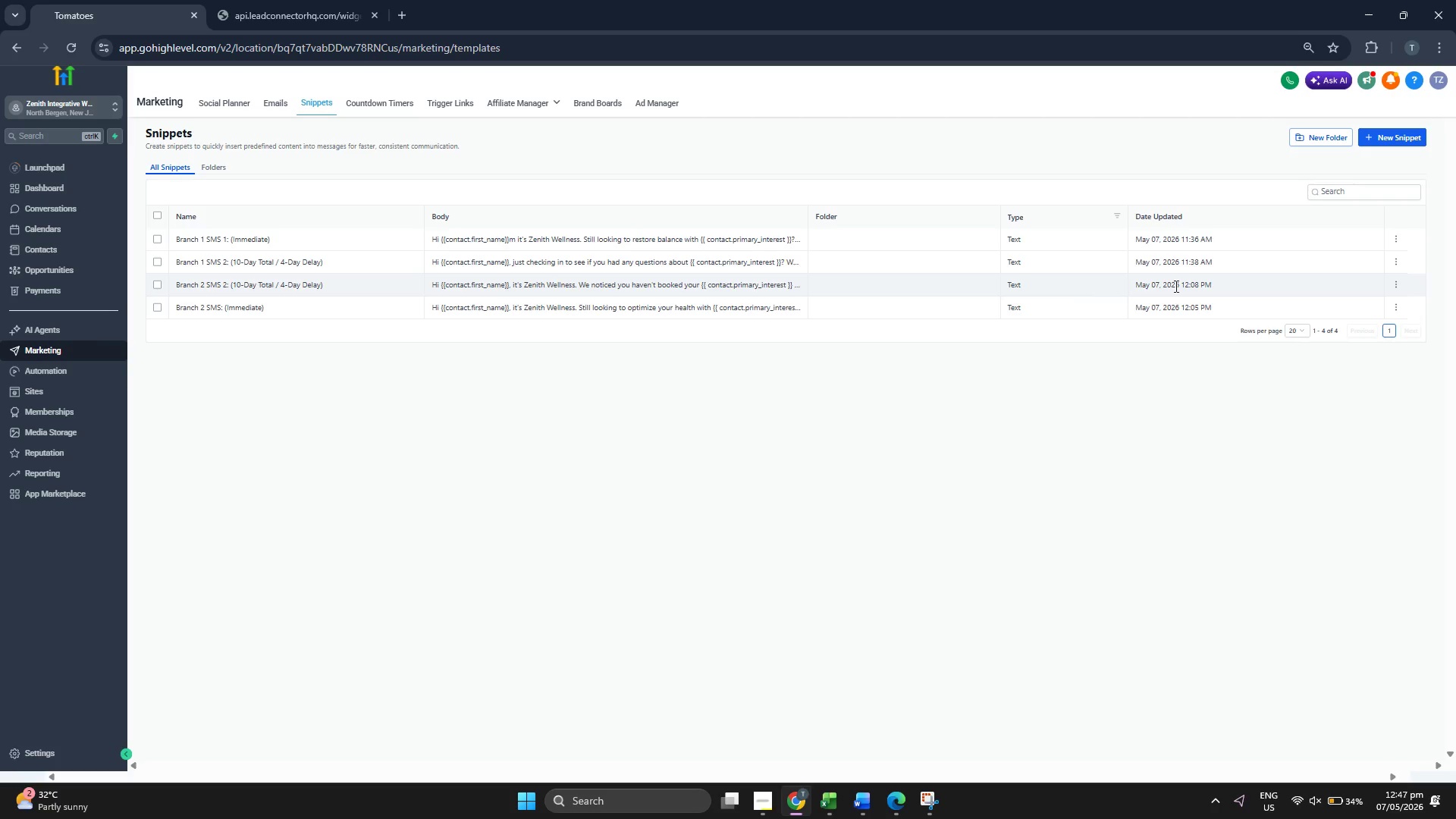 
left_click([1395, 283])
 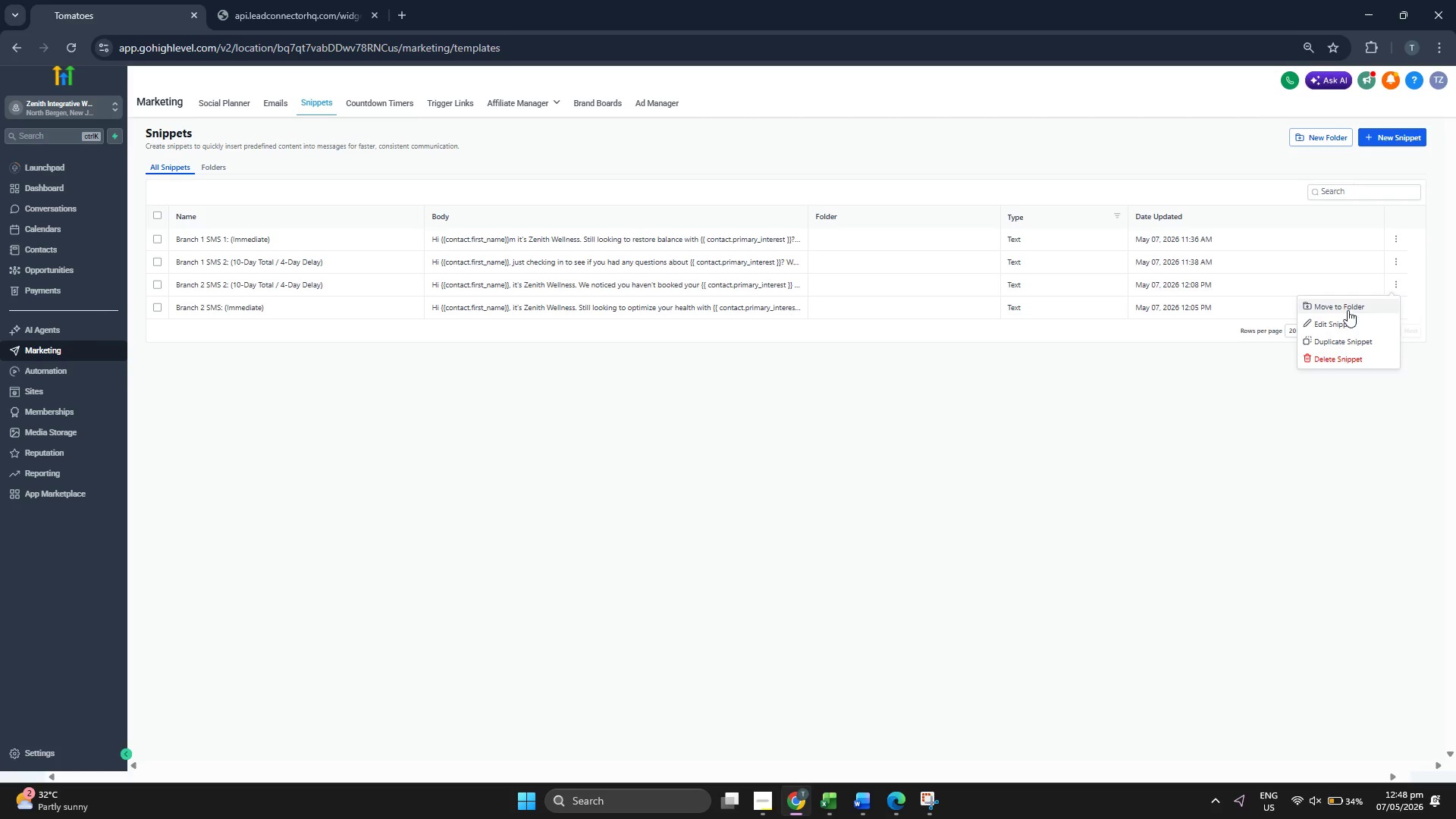 
left_click([1348, 319])
 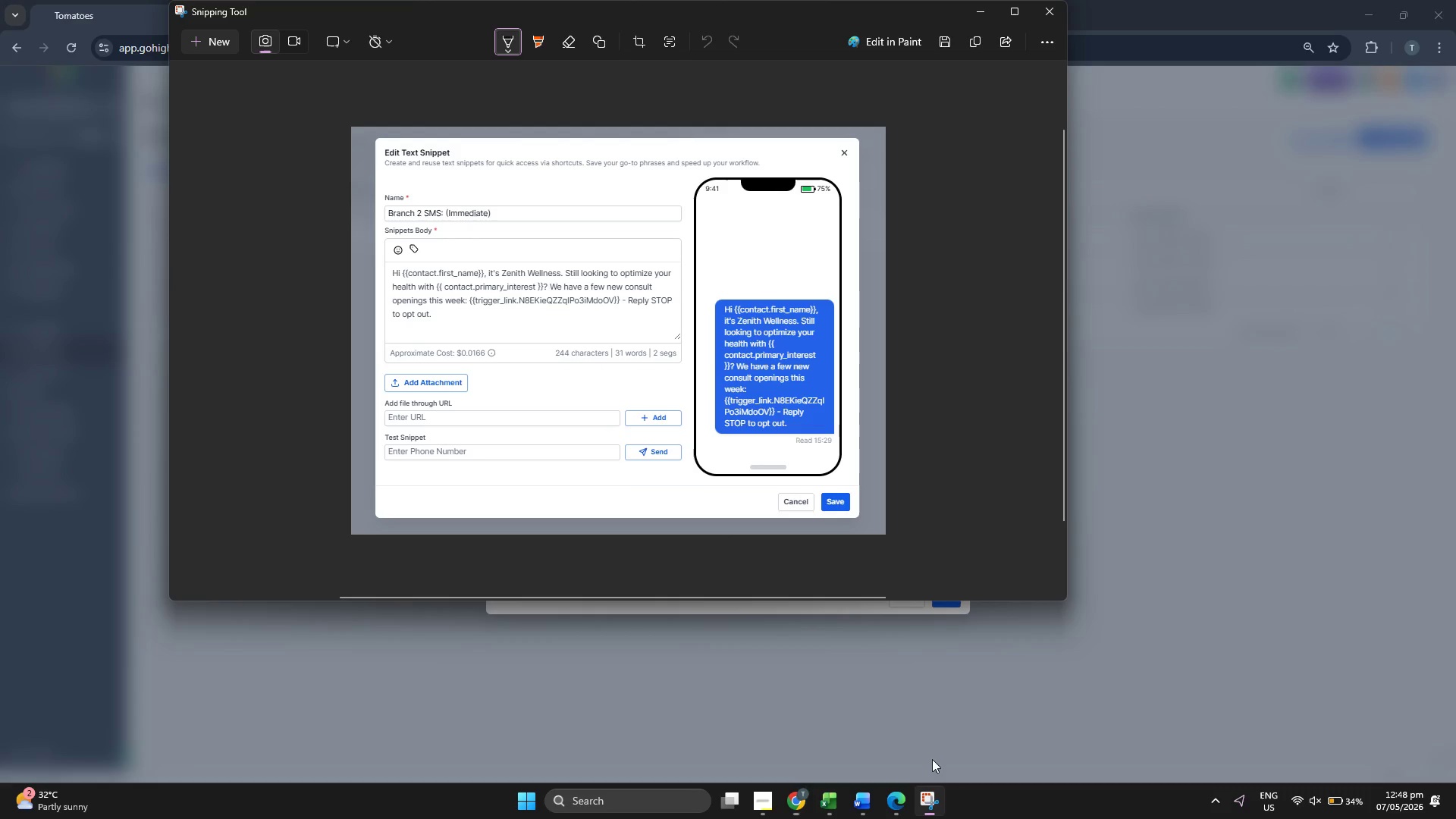 
left_click([200, 44])
 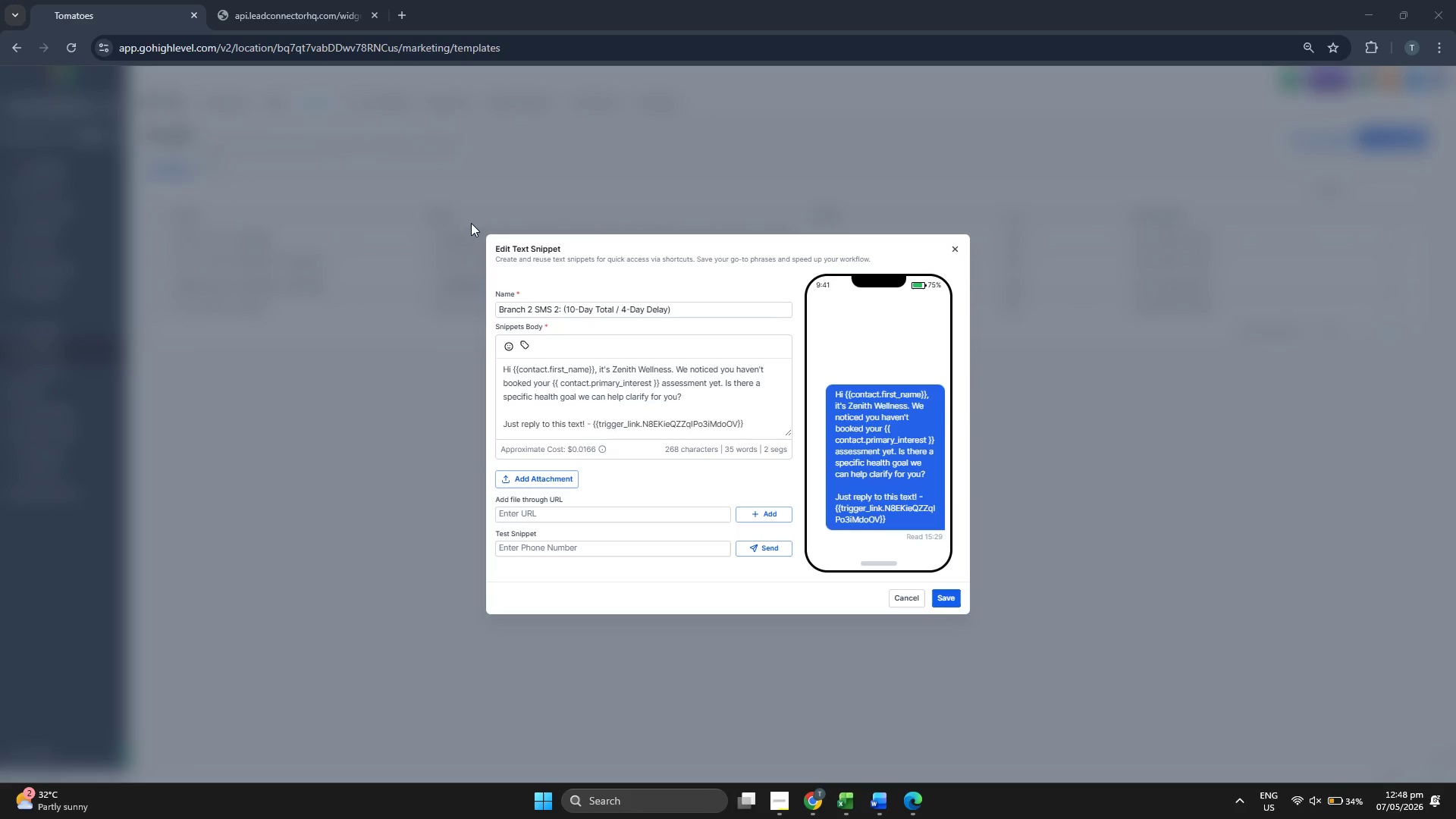 
left_click_drag(start_coordinate=[469, 223], to_coordinate=[983, 626])
 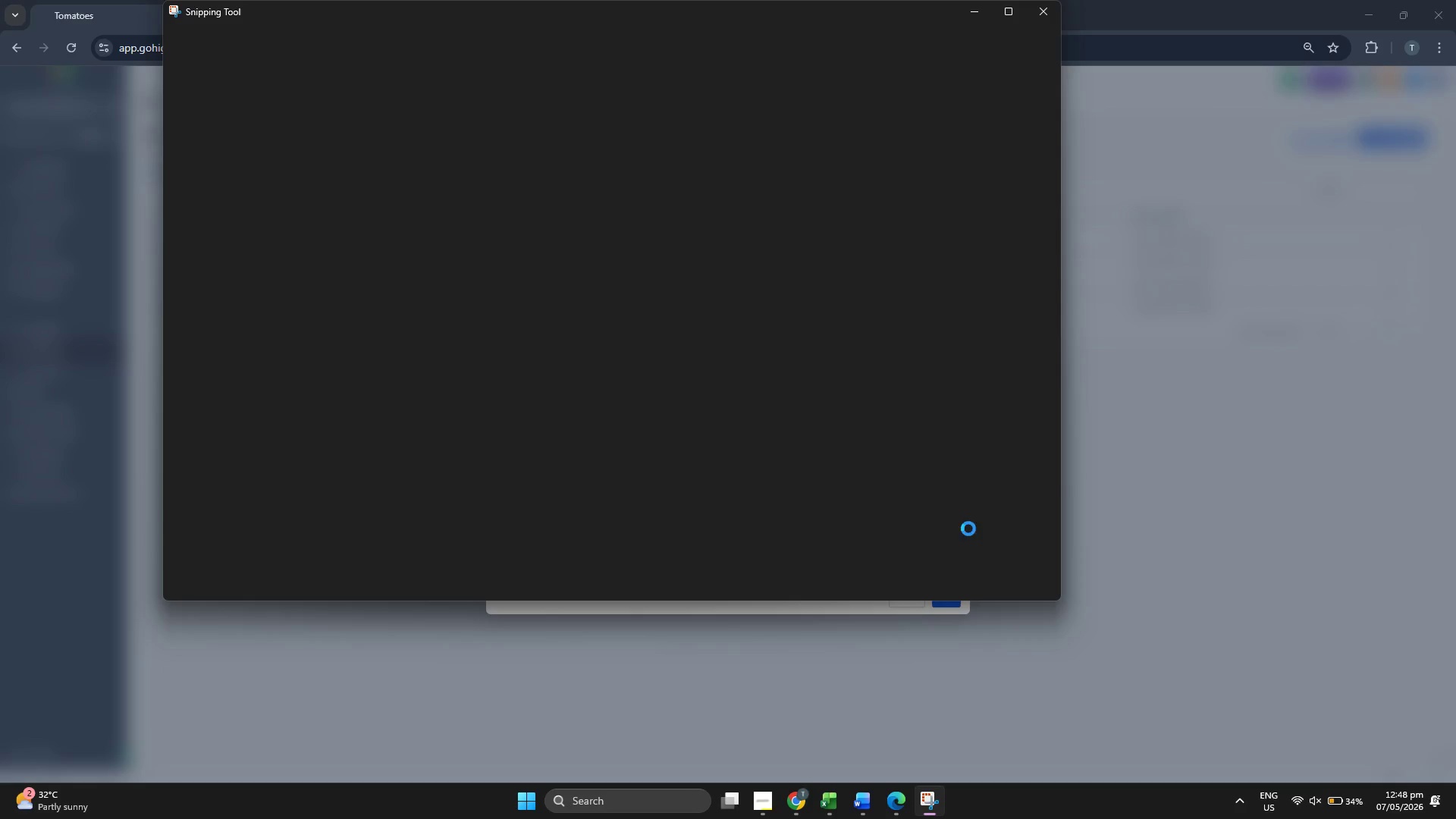 
left_click([1210, 475])
 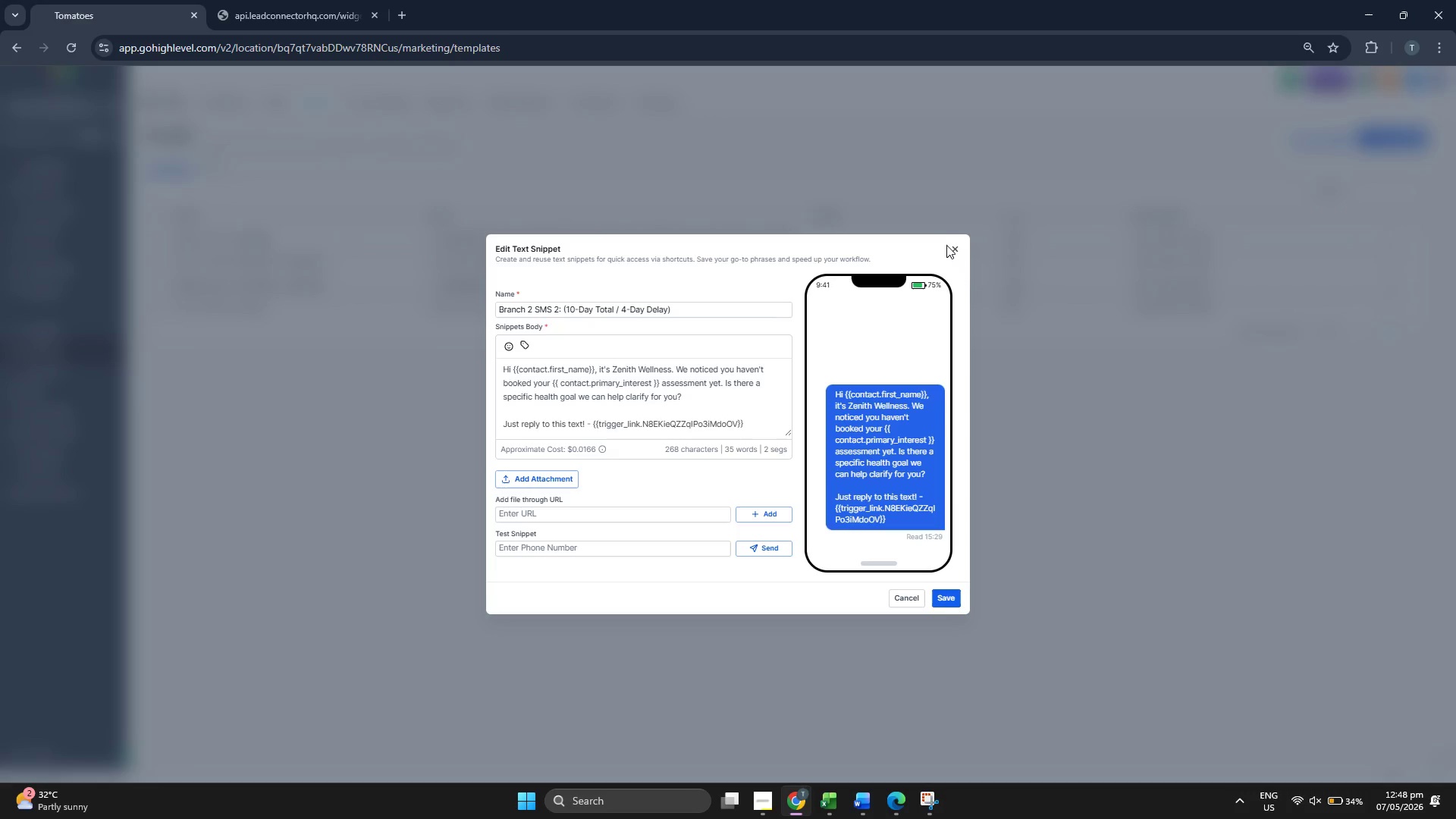 
left_click([956, 250])
 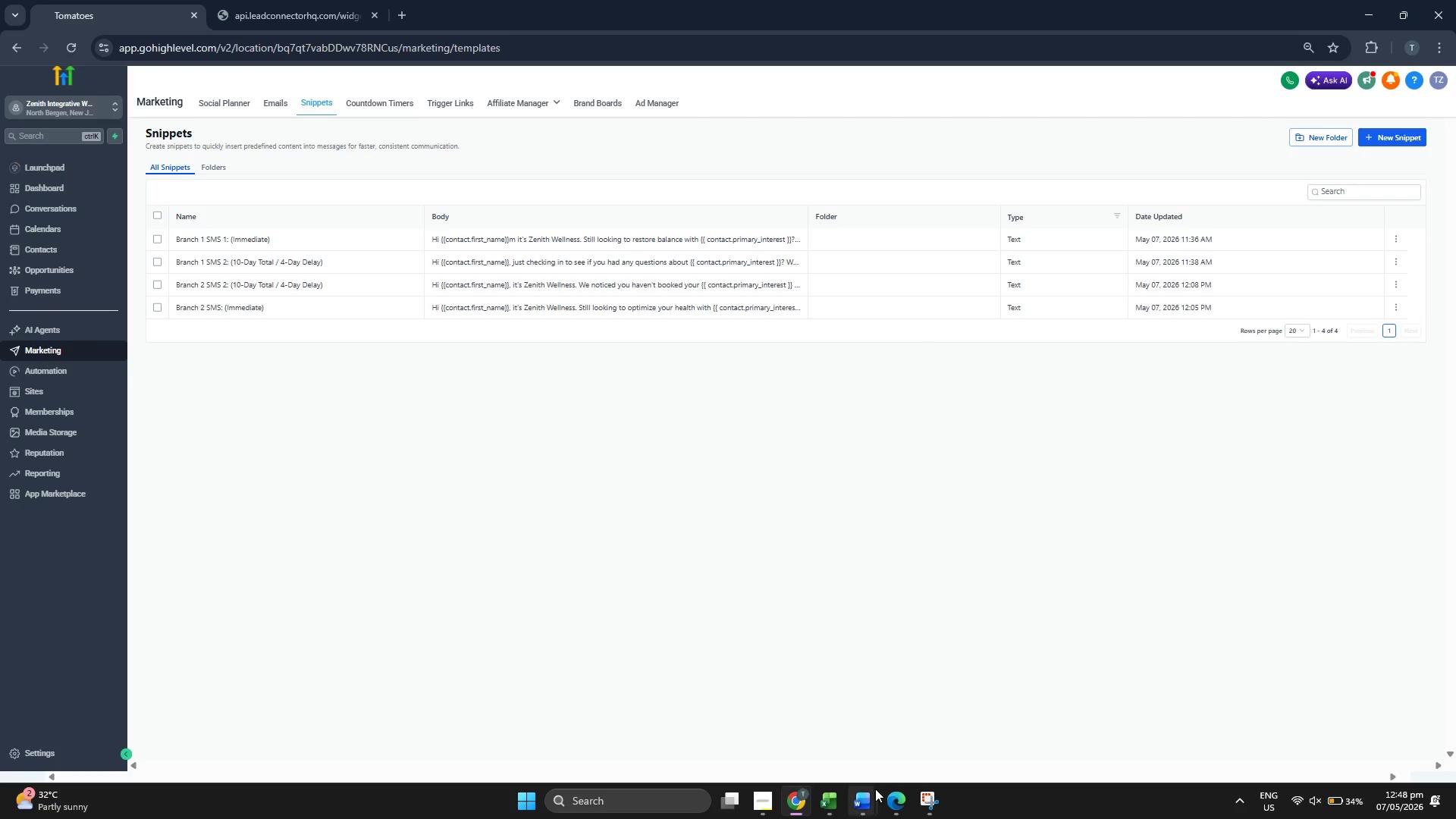 
double_click([931, 752])
 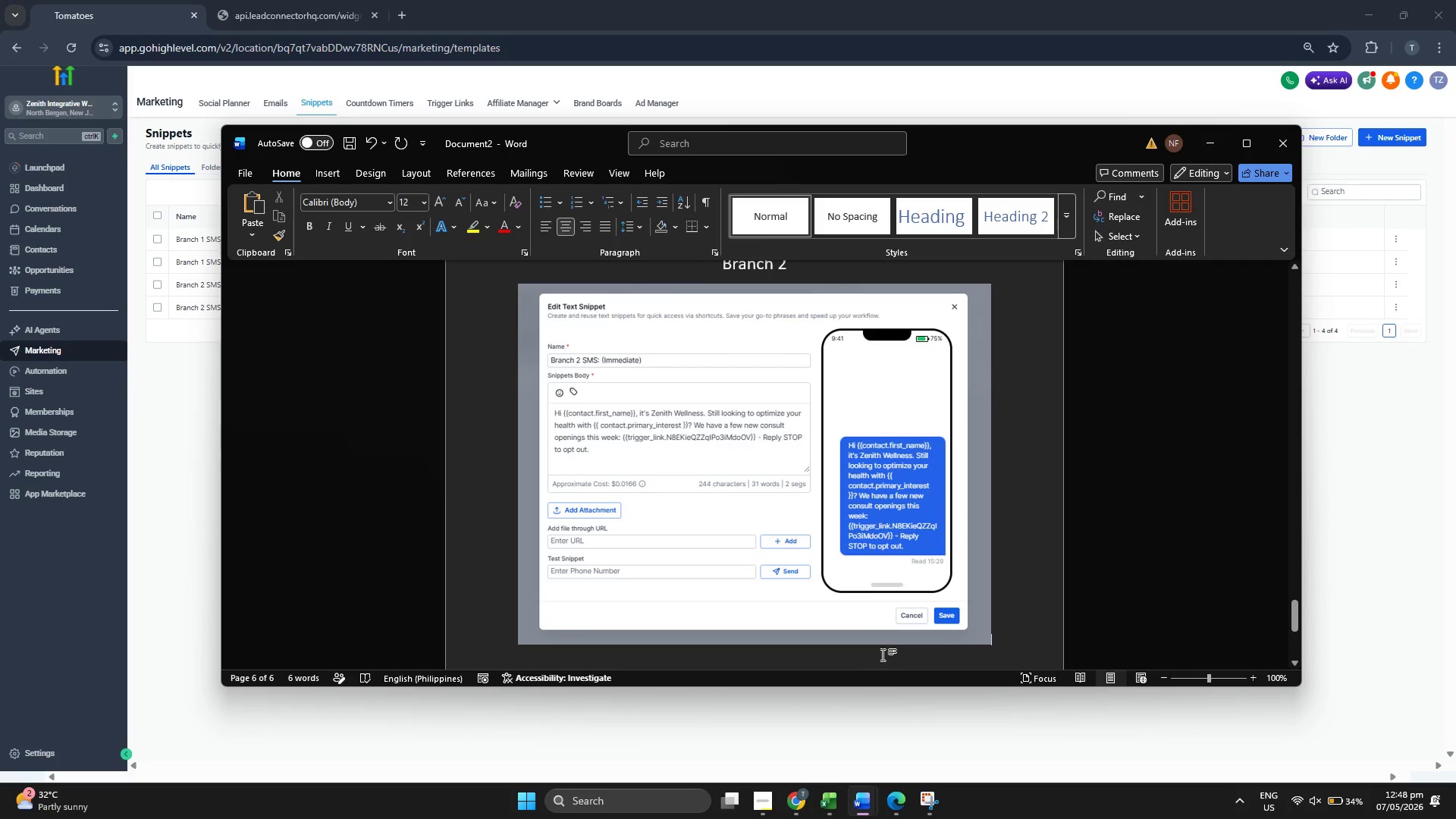 
scroll: coordinate [929, 563], scroll_direction: down, amount: 4.0
 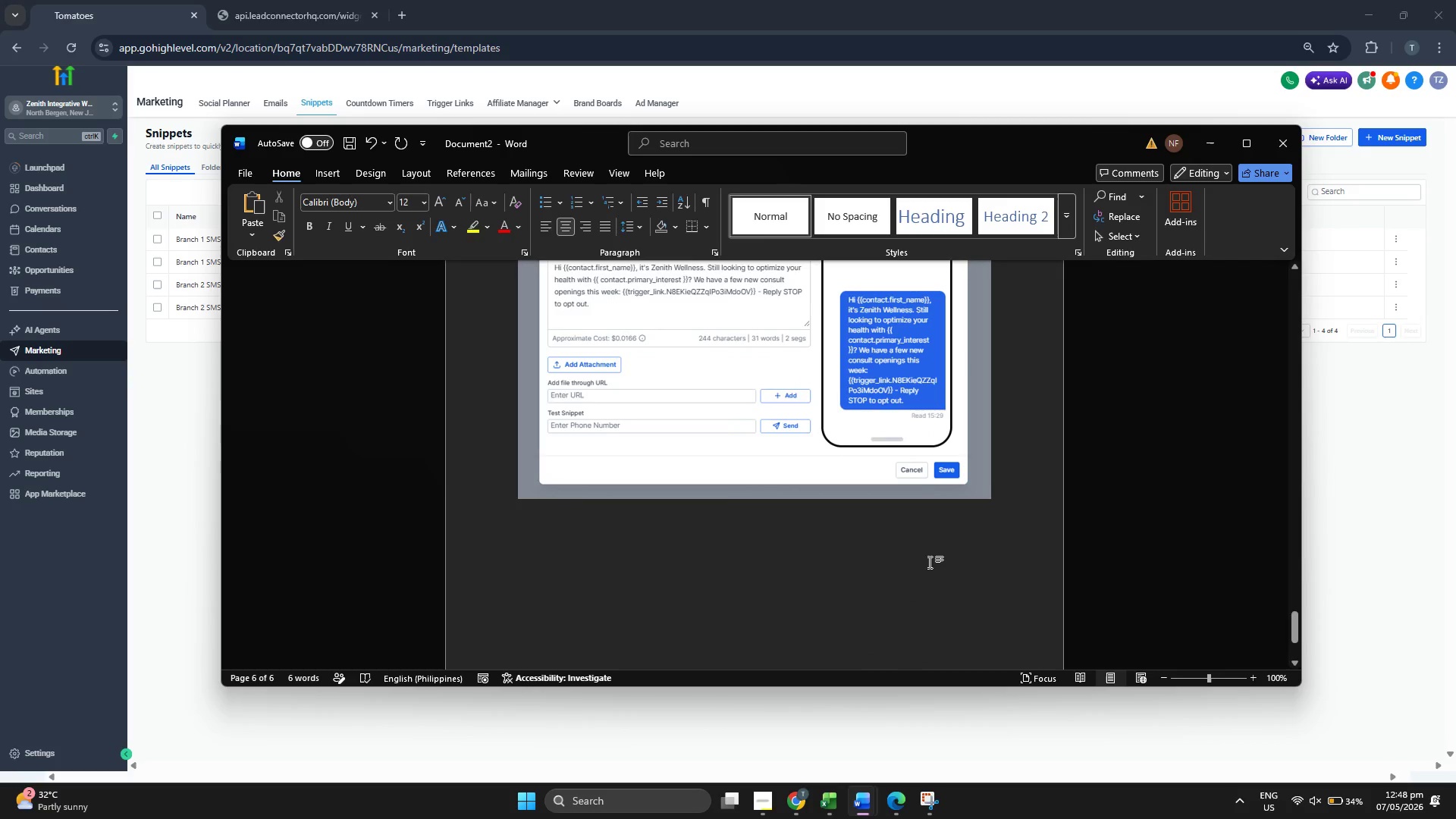 
key(Enter)
 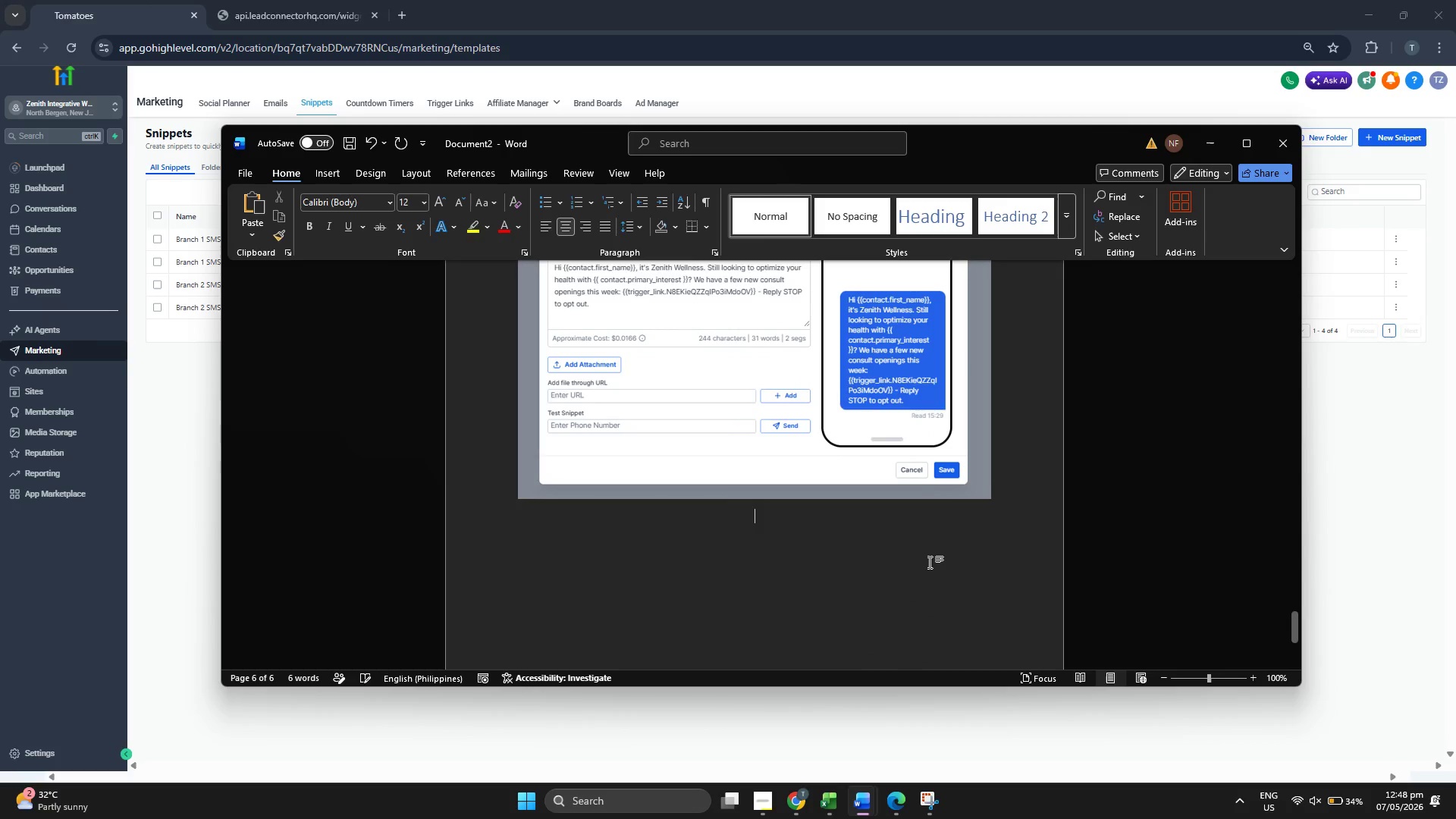 
key(Control+V)
 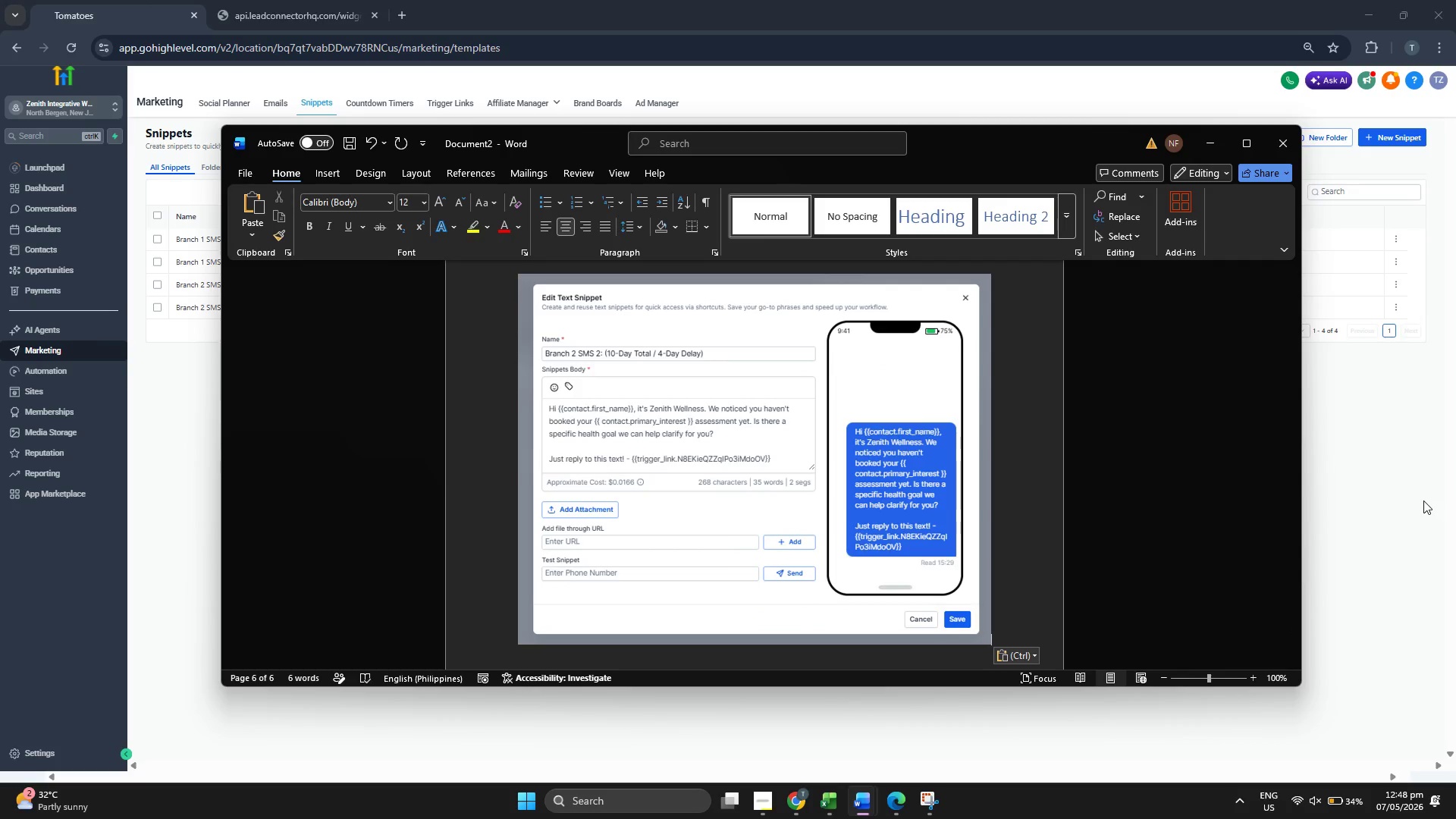 
key(Enter)
 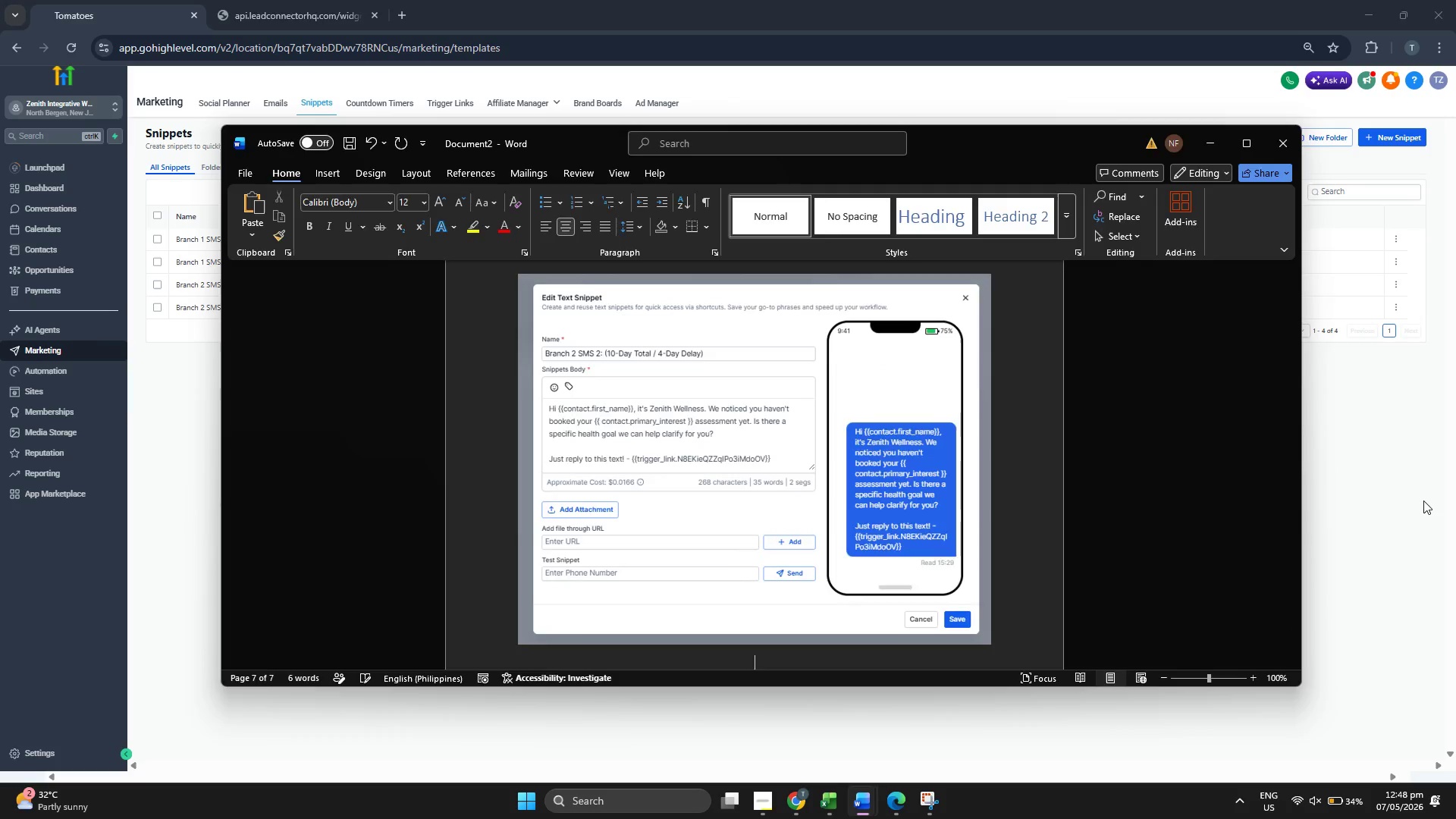 
left_click([1423, 500])
 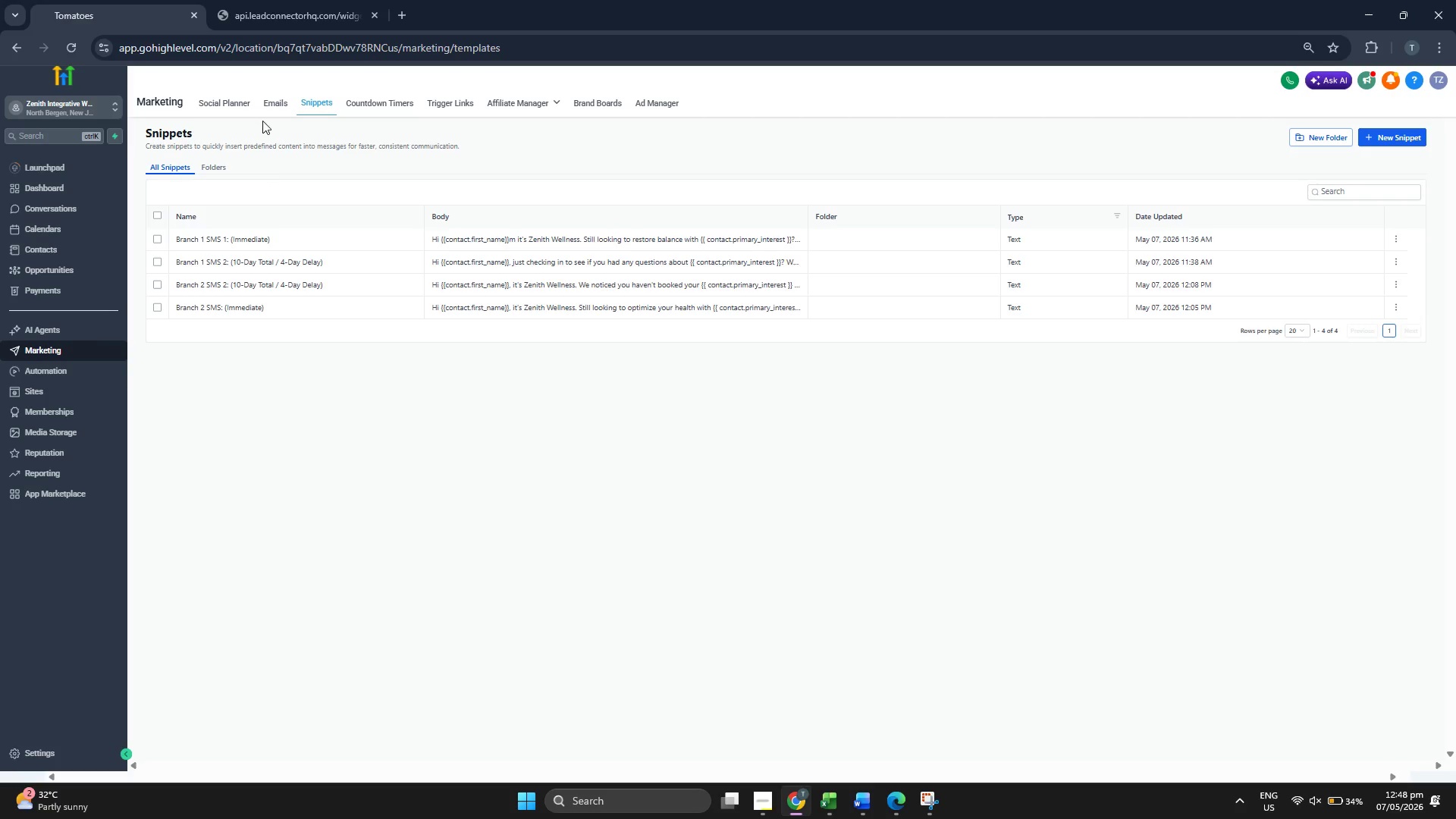 
left_click([265, 106])
 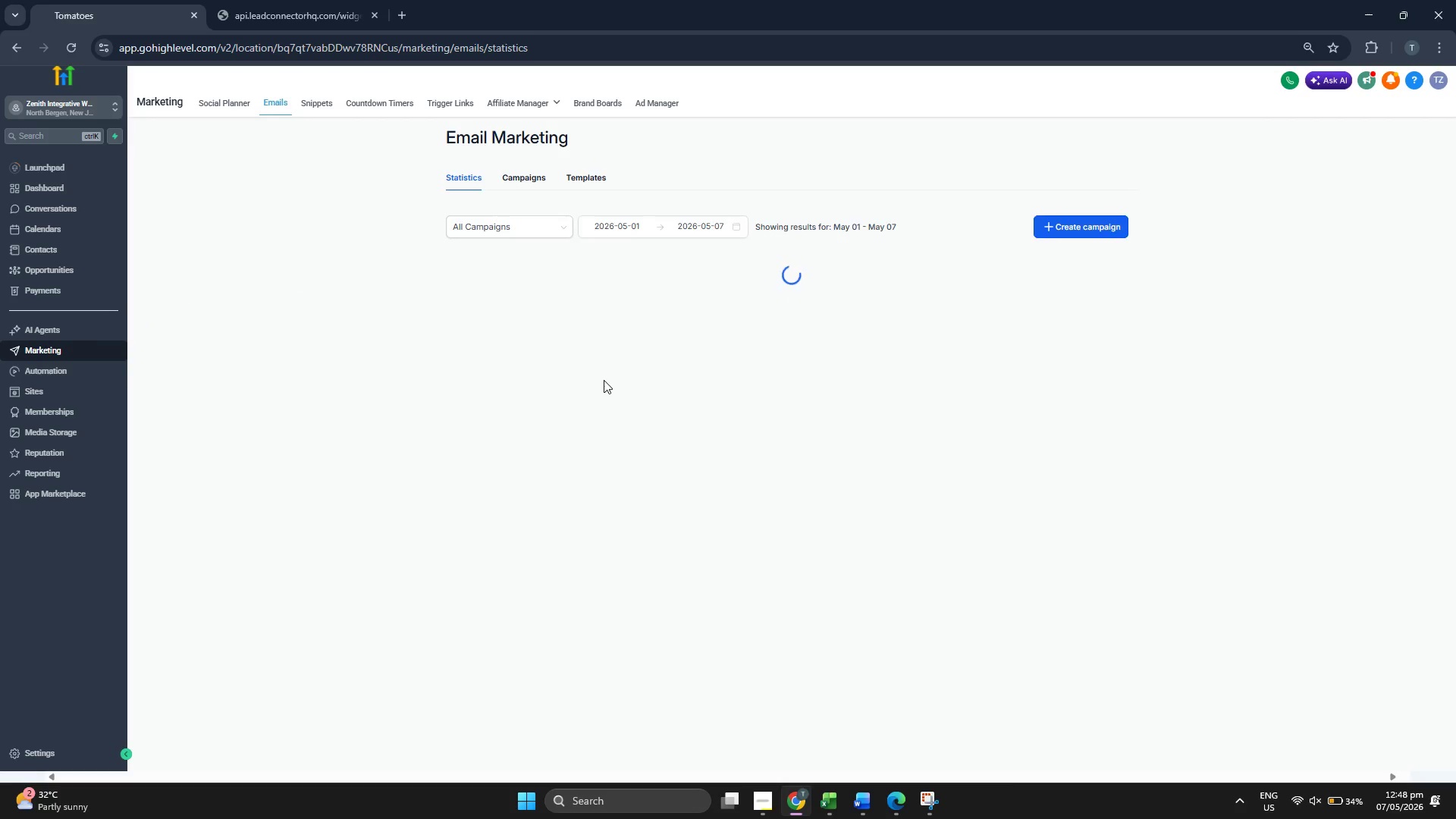 
left_click([587, 181])
 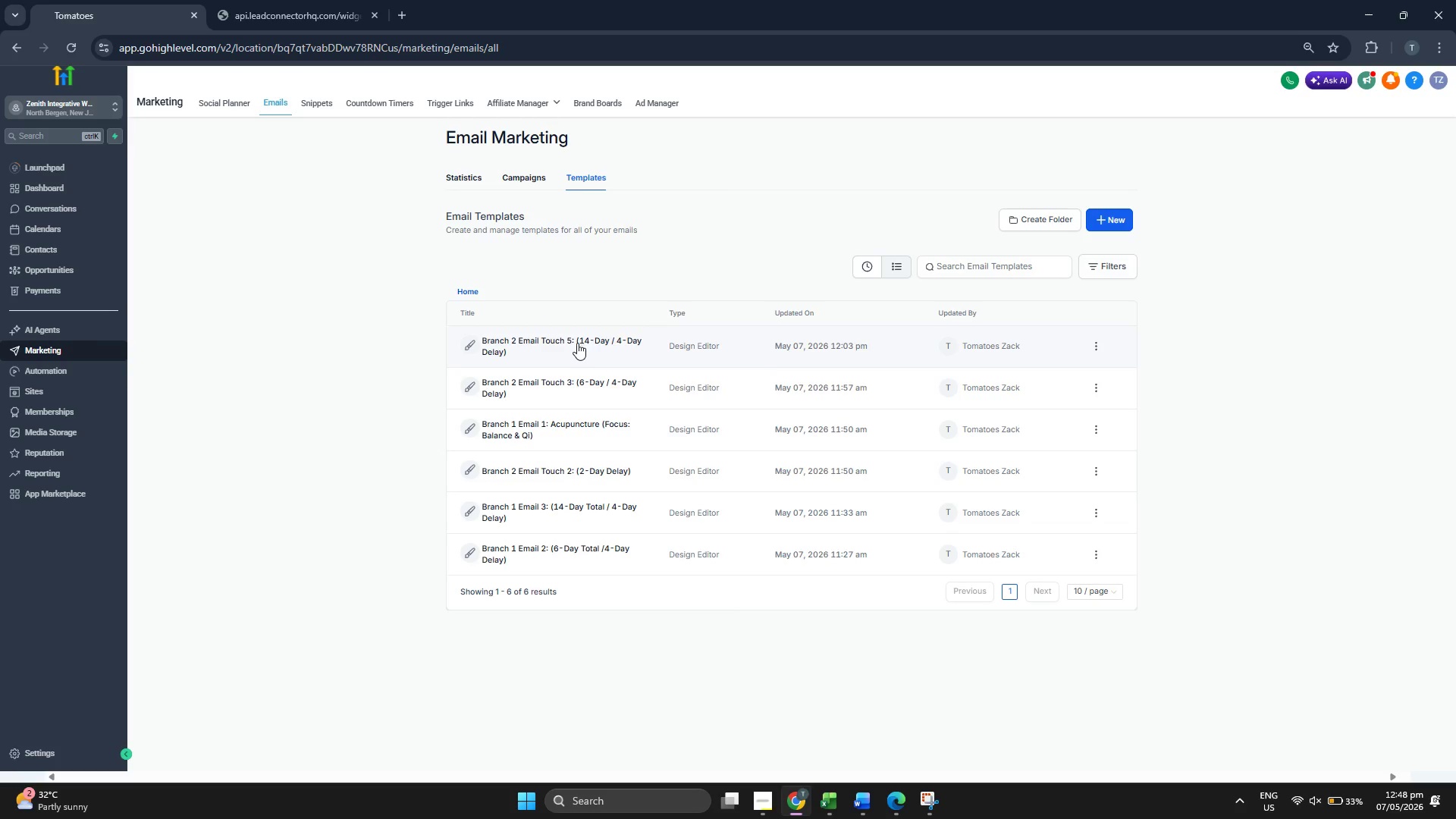 
wait(14.95)
 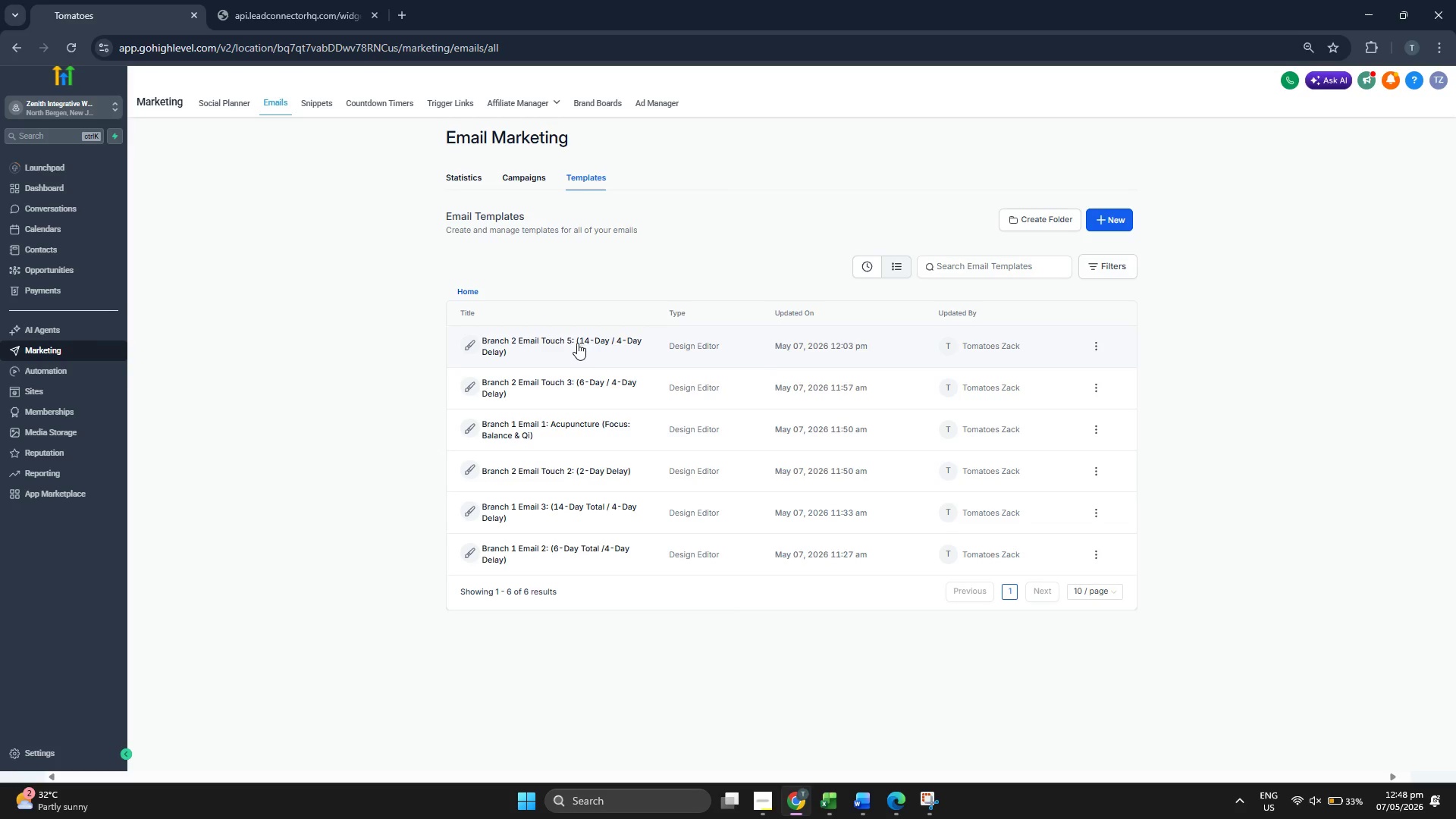 
left_click([579, 475])
 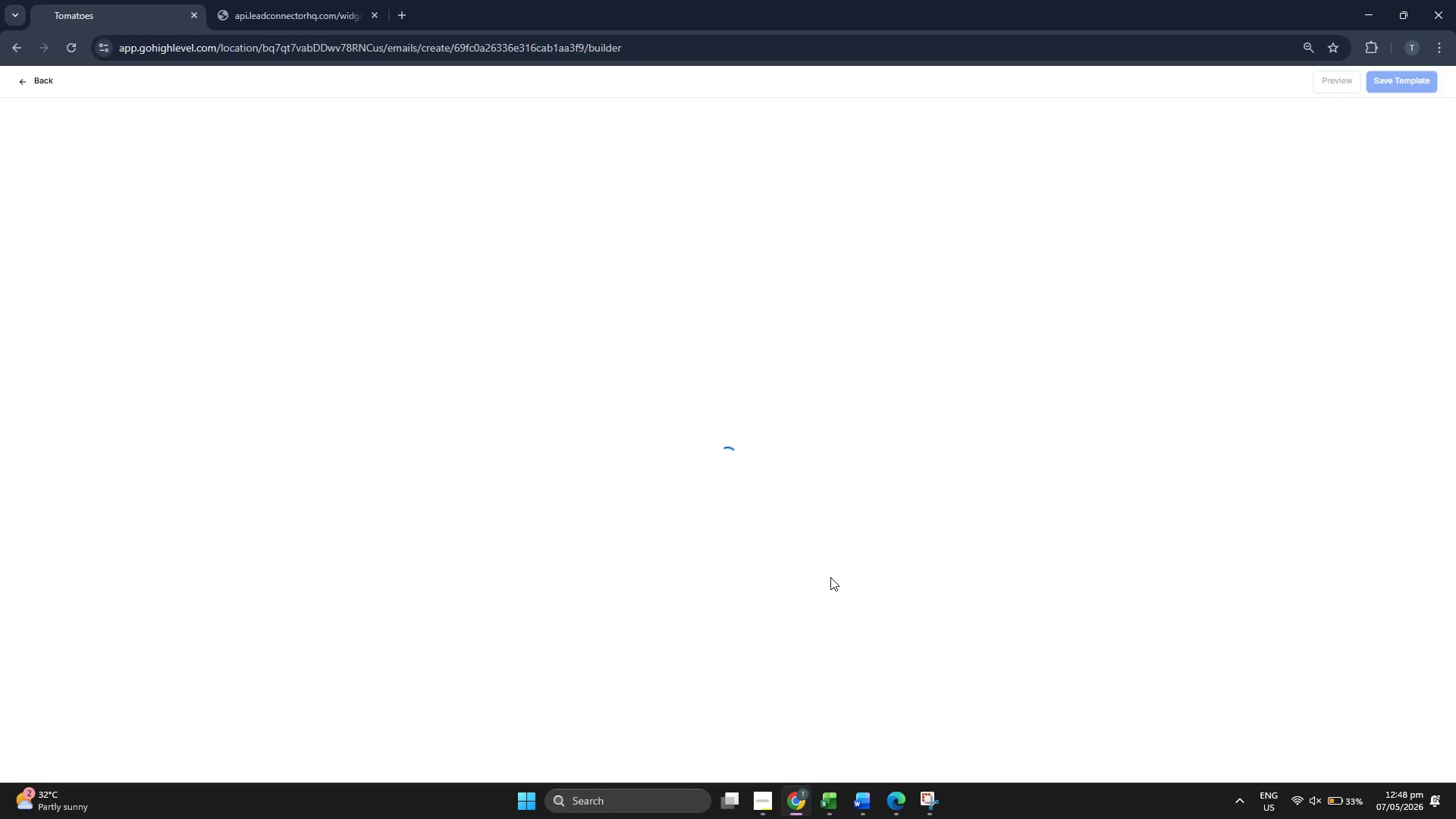 
wait(8.64)
 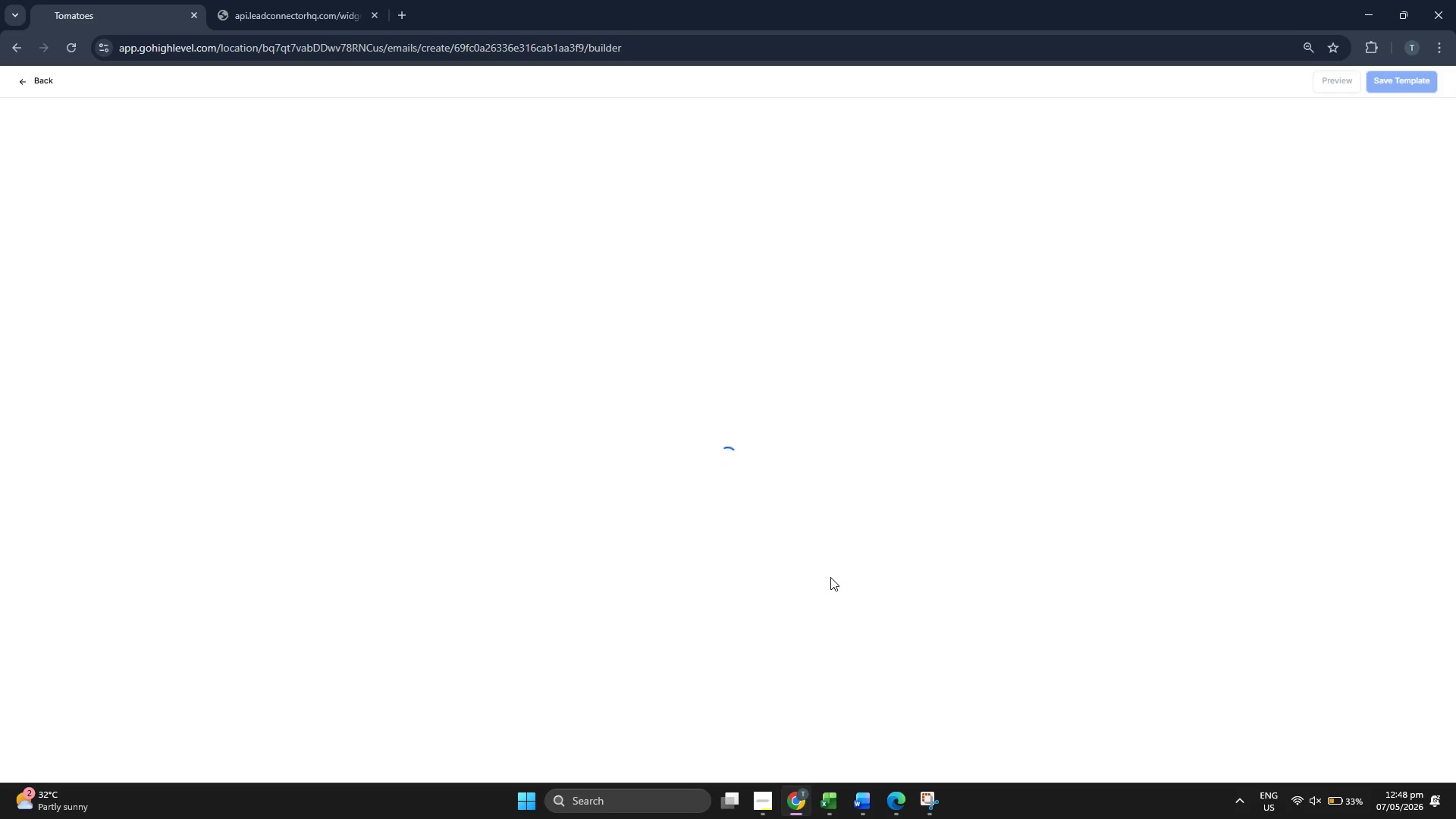 
left_click([201, 48])
 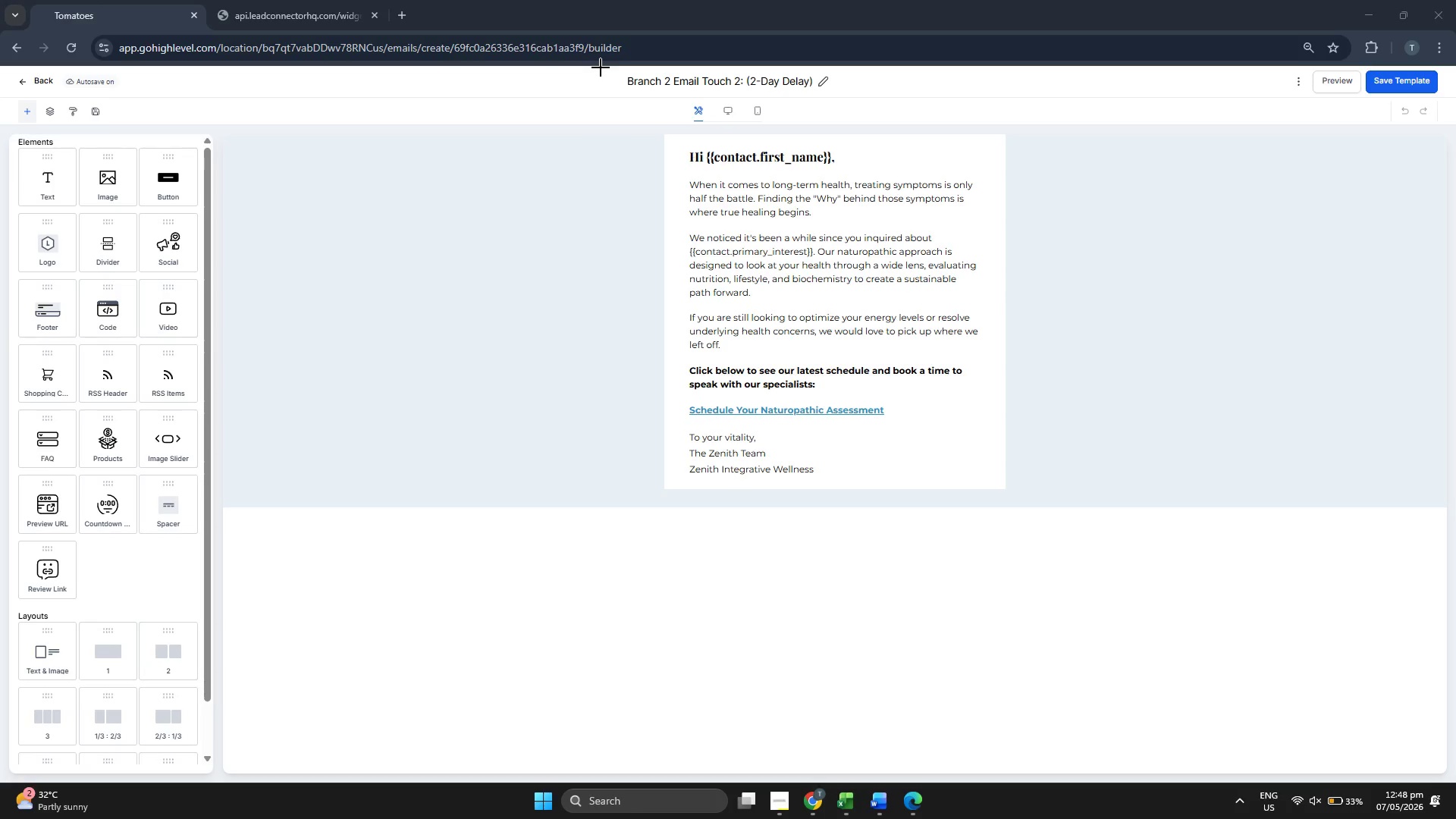 
left_click_drag(start_coordinate=[599, 67], to_coordinate=[1045, 528])
 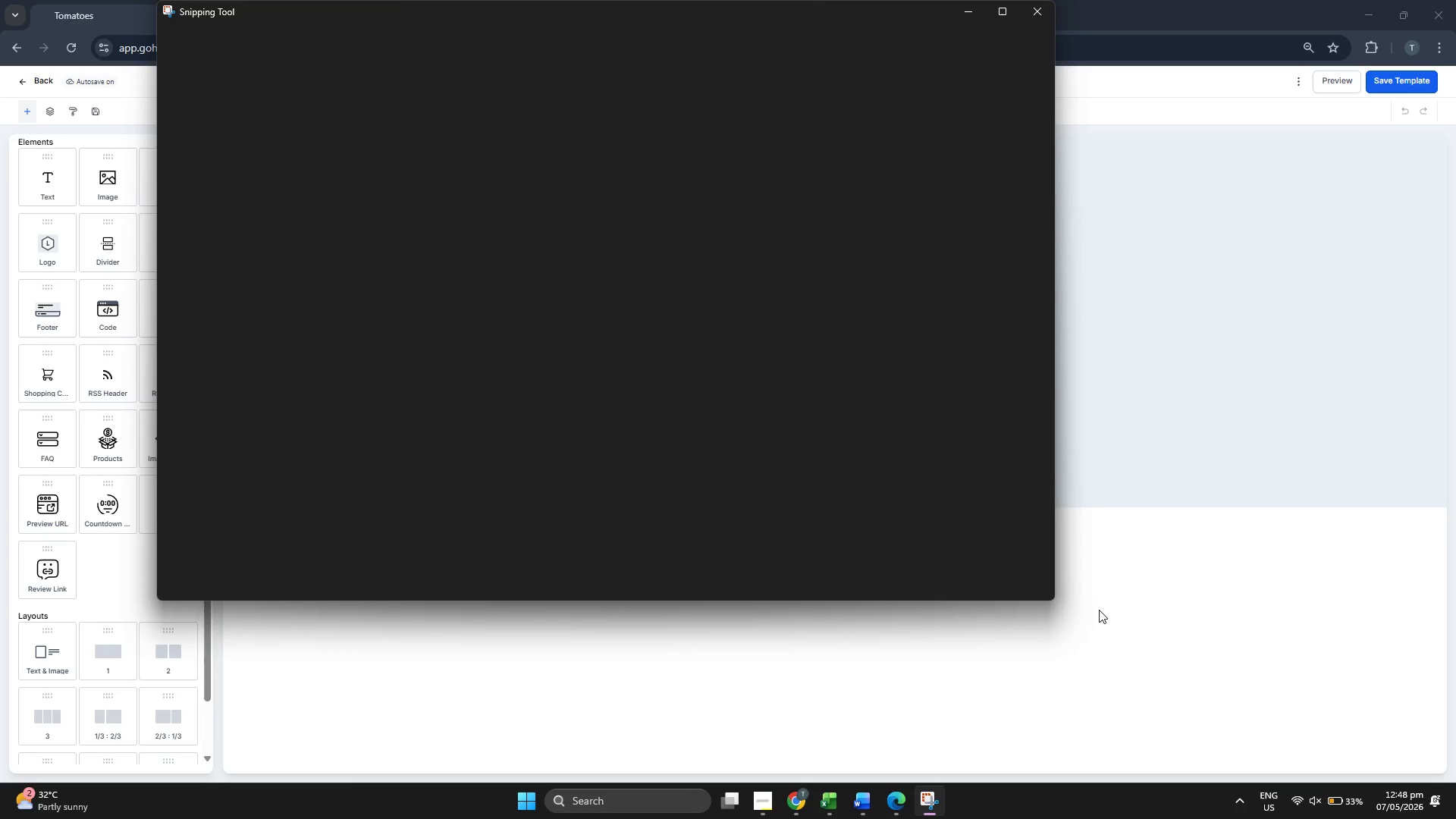 
left_click([1142, 610])
 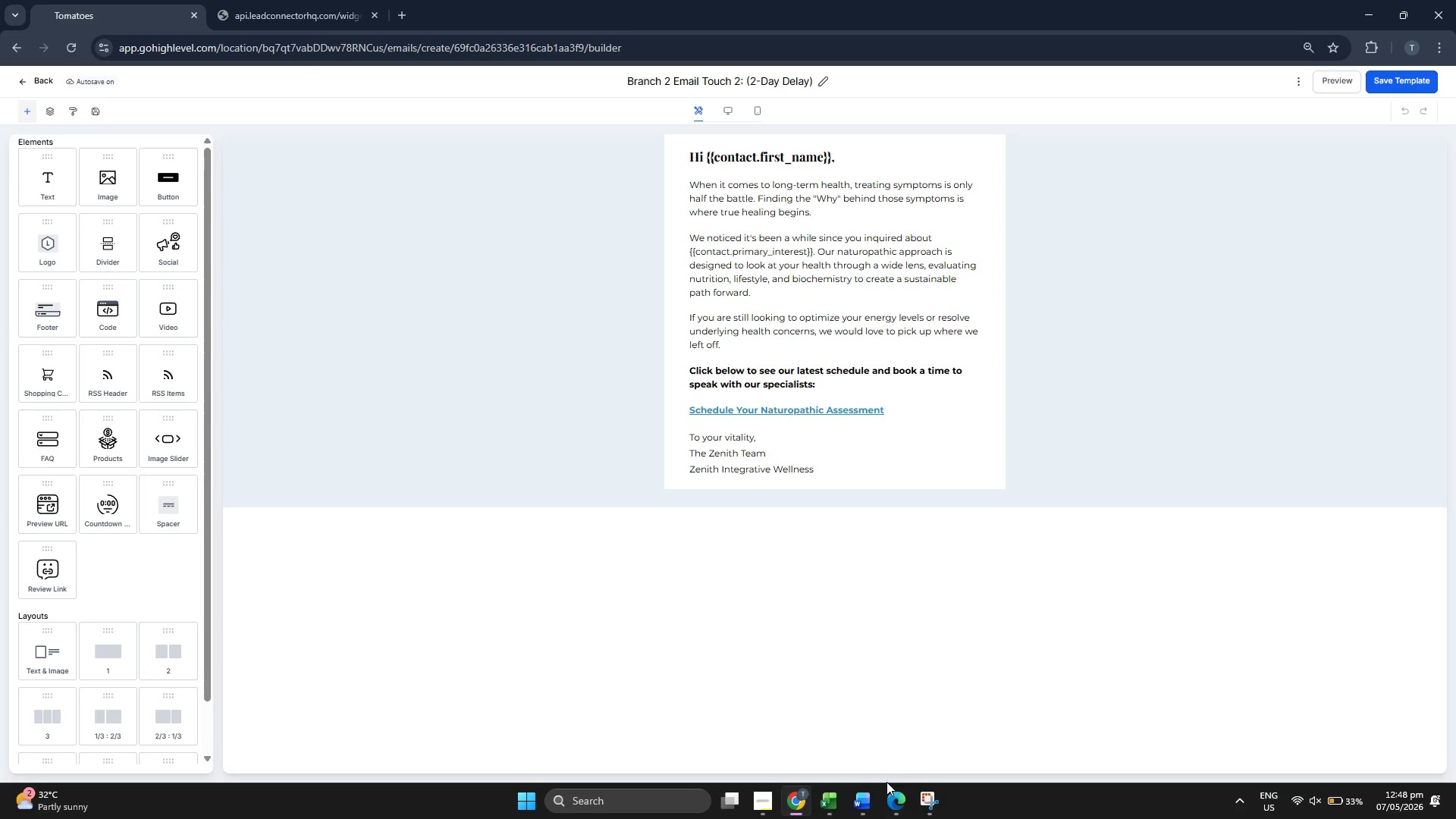 
left_click([870, 795])
 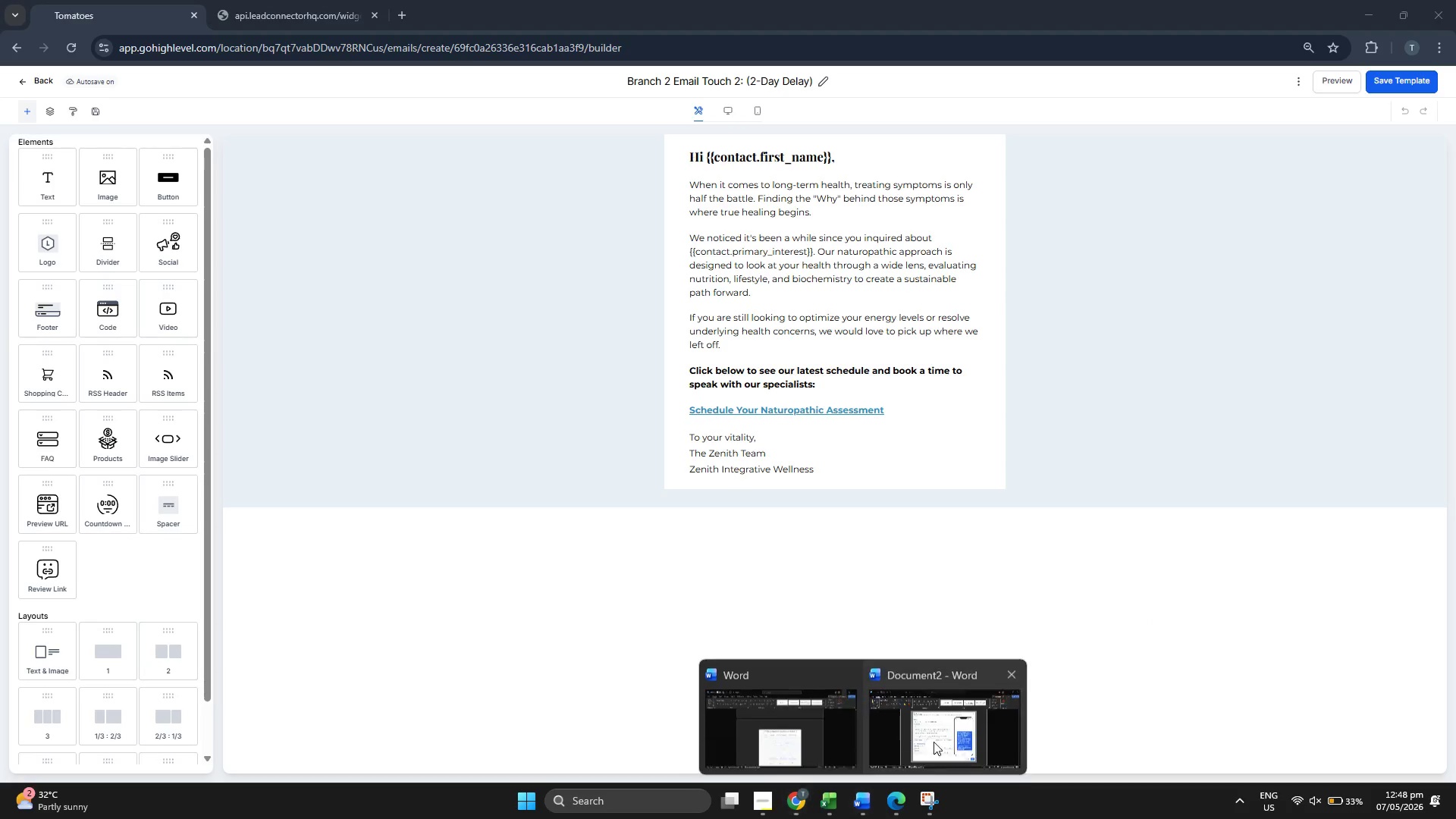 
left_click([956, 724])
 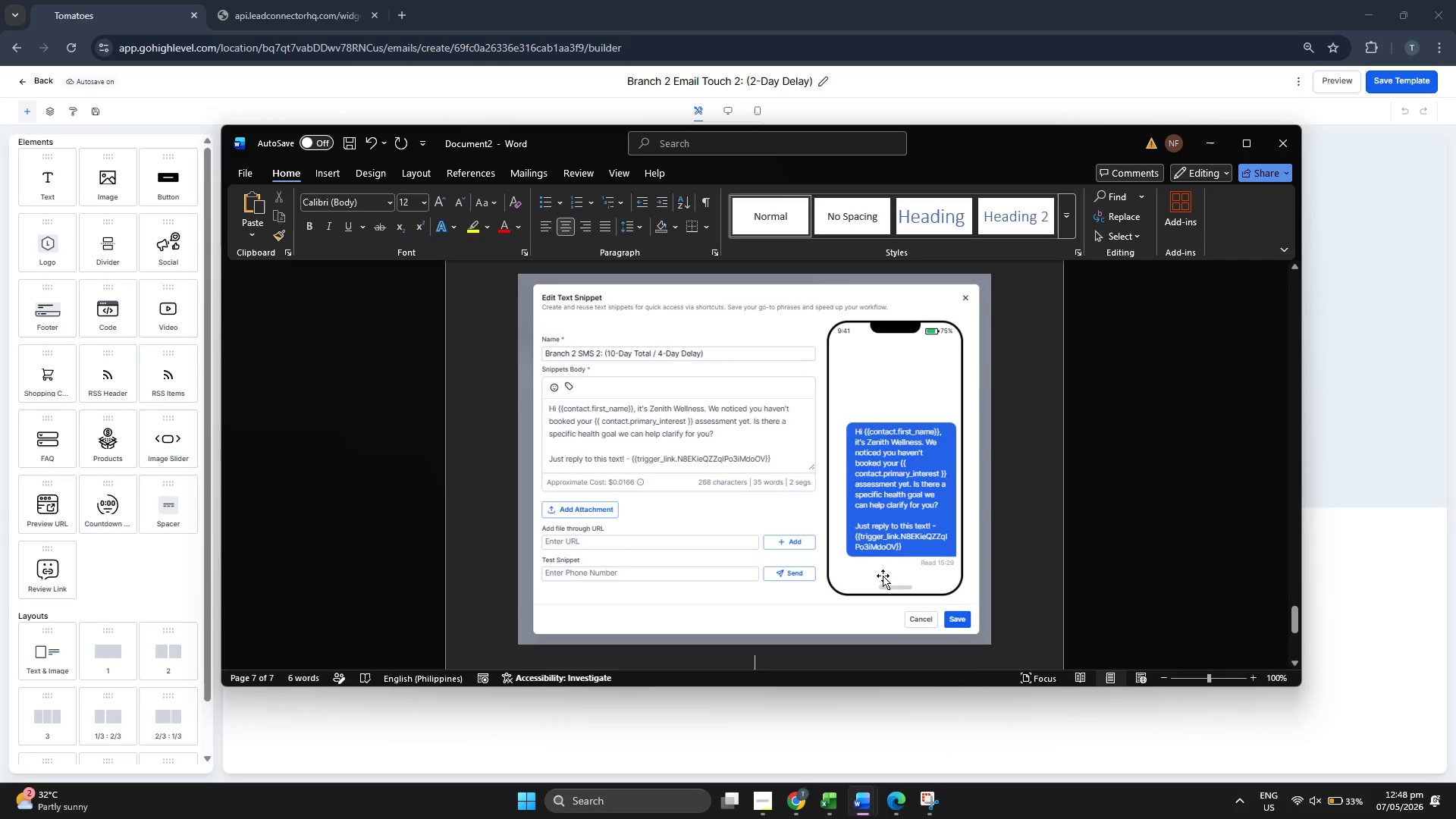 
key(Control+ControlLeft)
 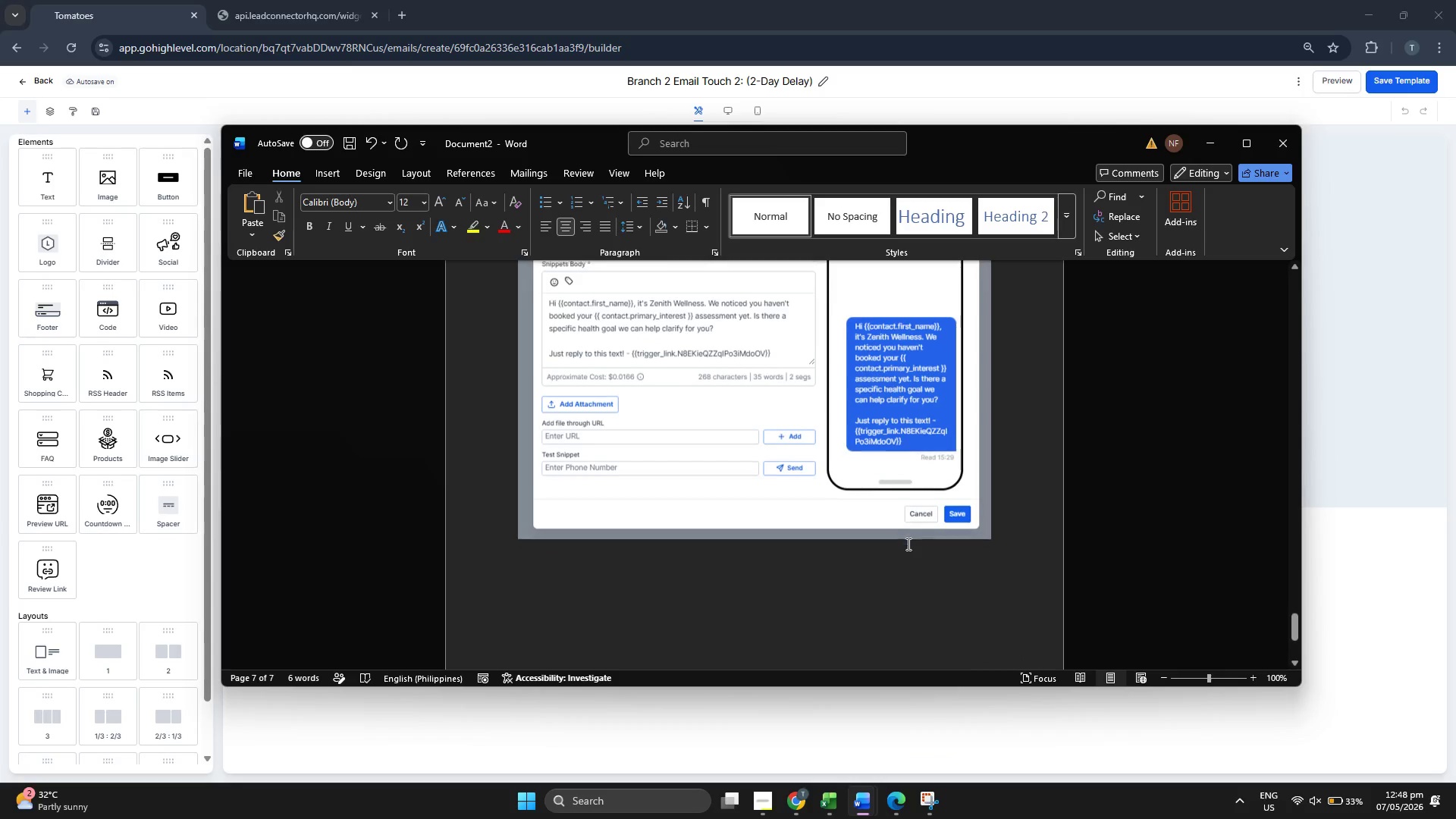 
key(Control+V)
 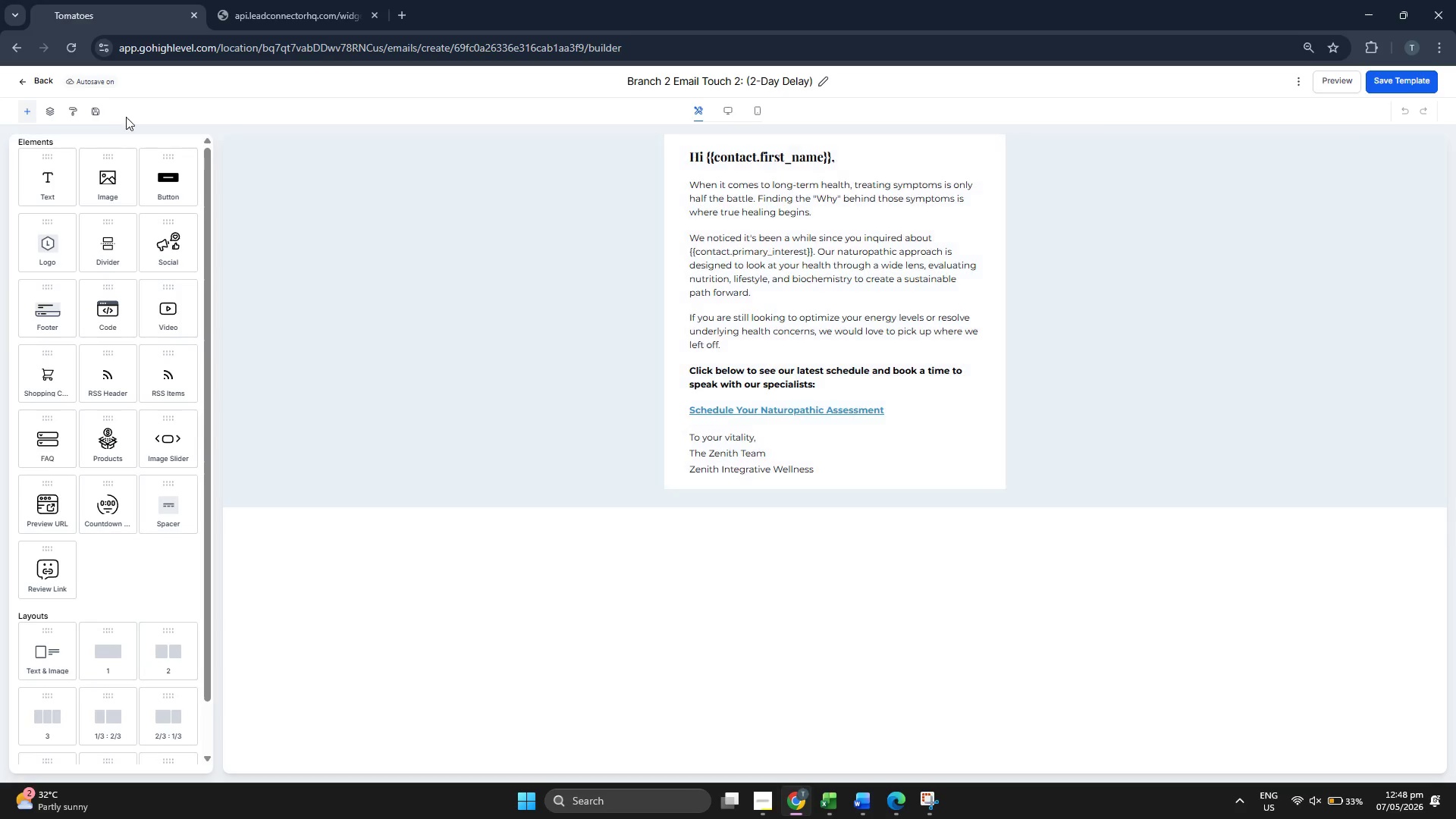 
scroll: coordinate [907, 544], scroll_direction: down, amount: 3.0
 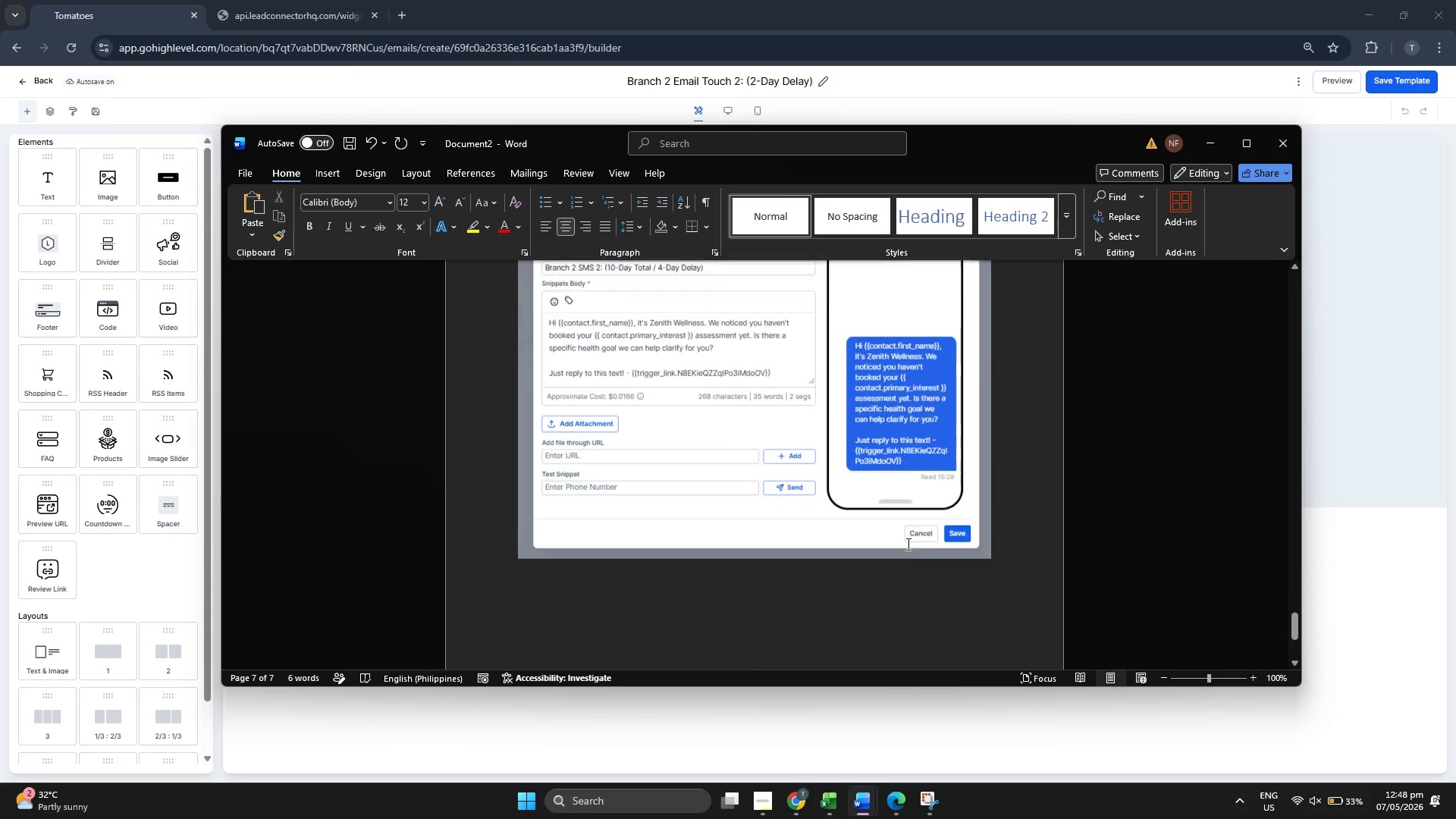 
left_click([46, 83])
 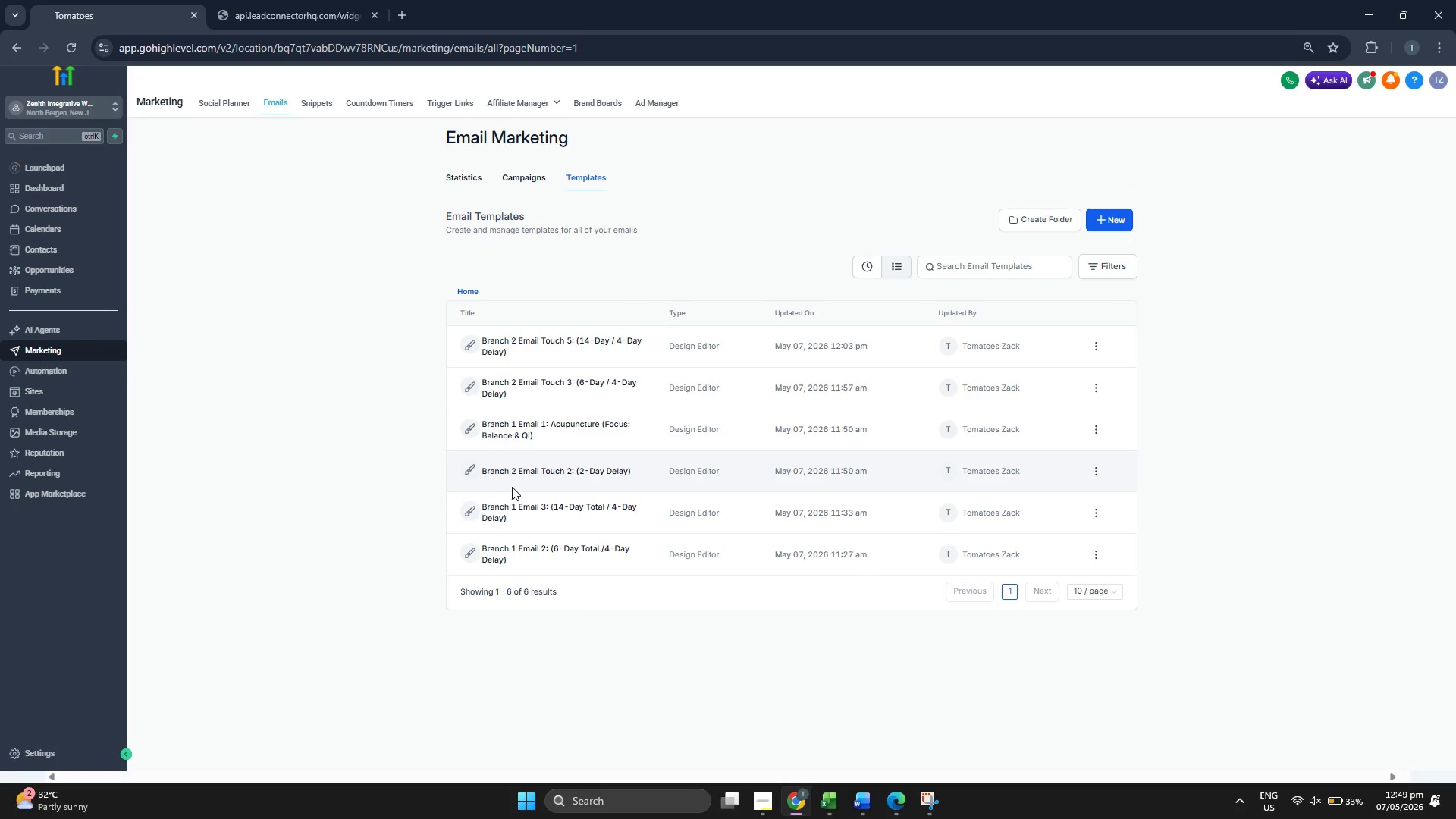 
wait(7.86)
 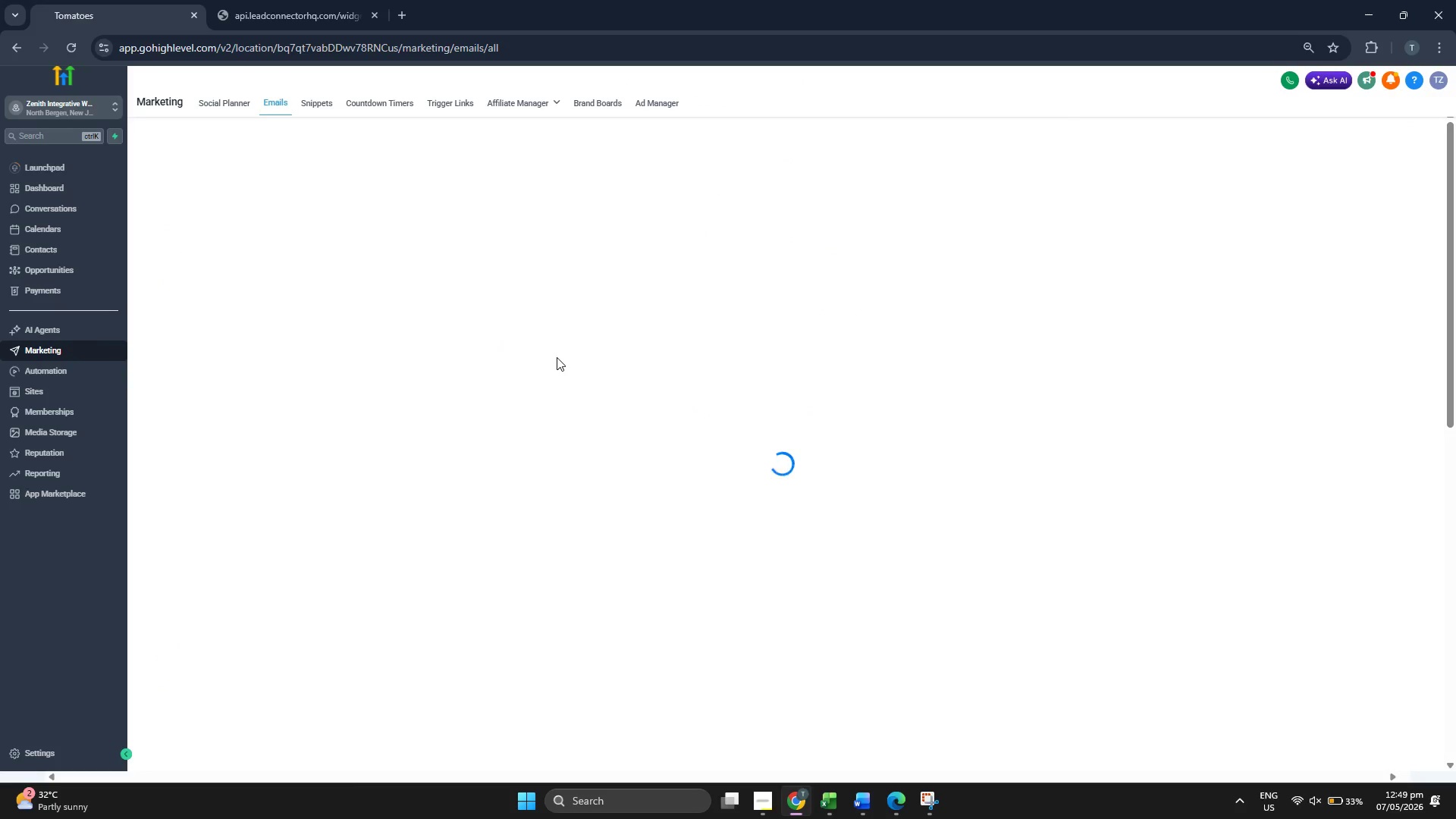 
left_click([581, 381])
 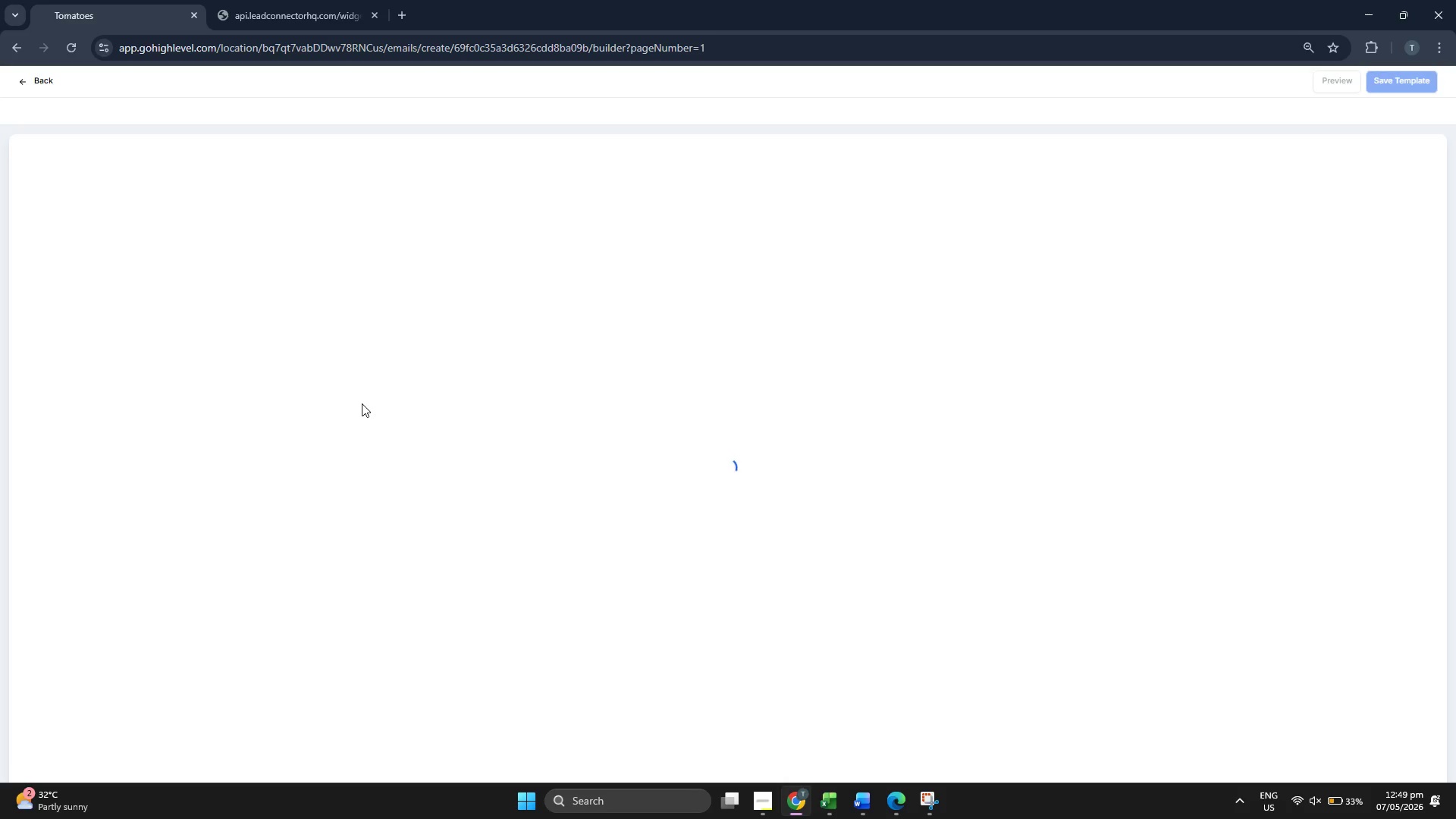 
wait(7.72)
 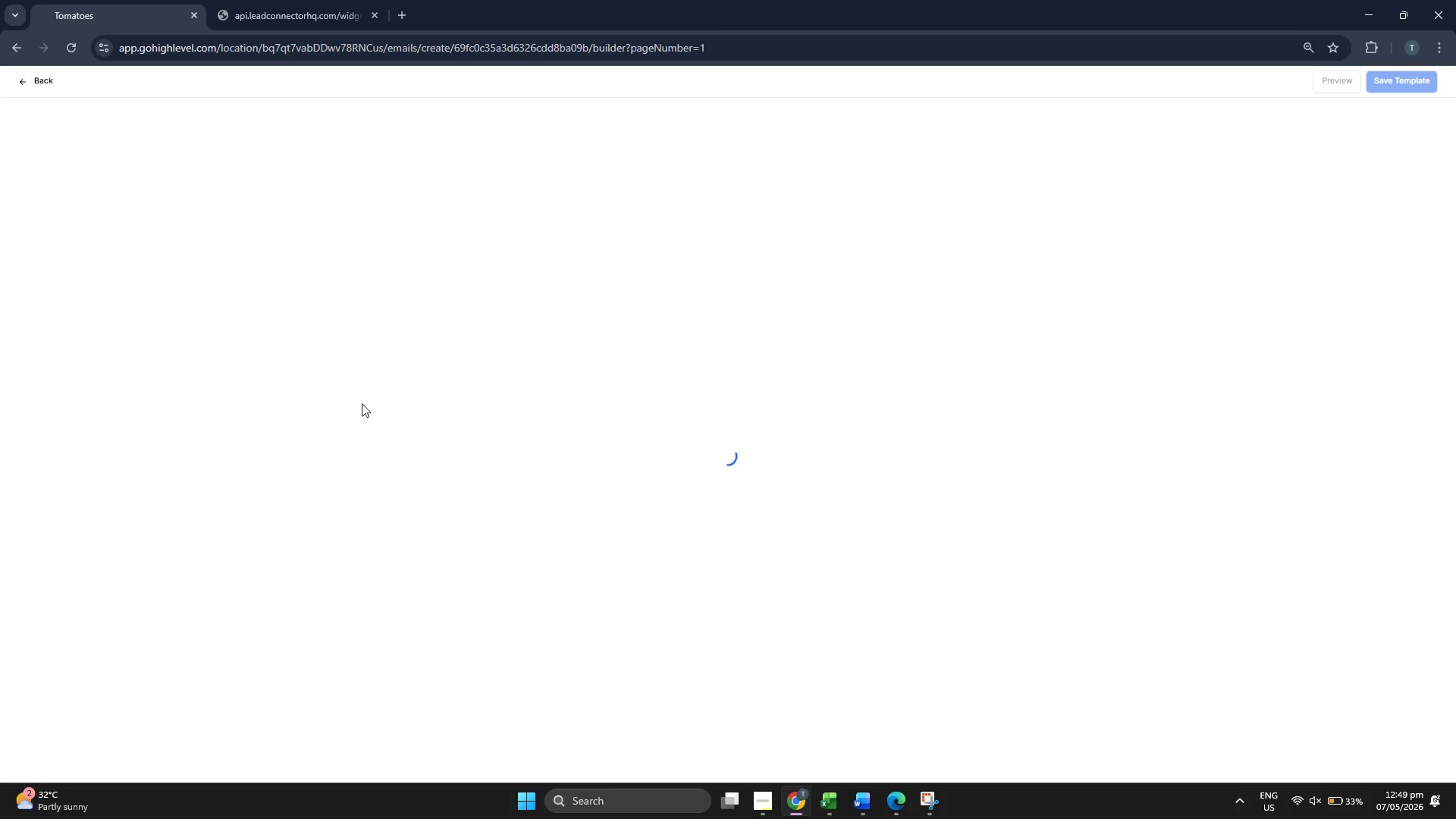 
left_click([932, 797])
 